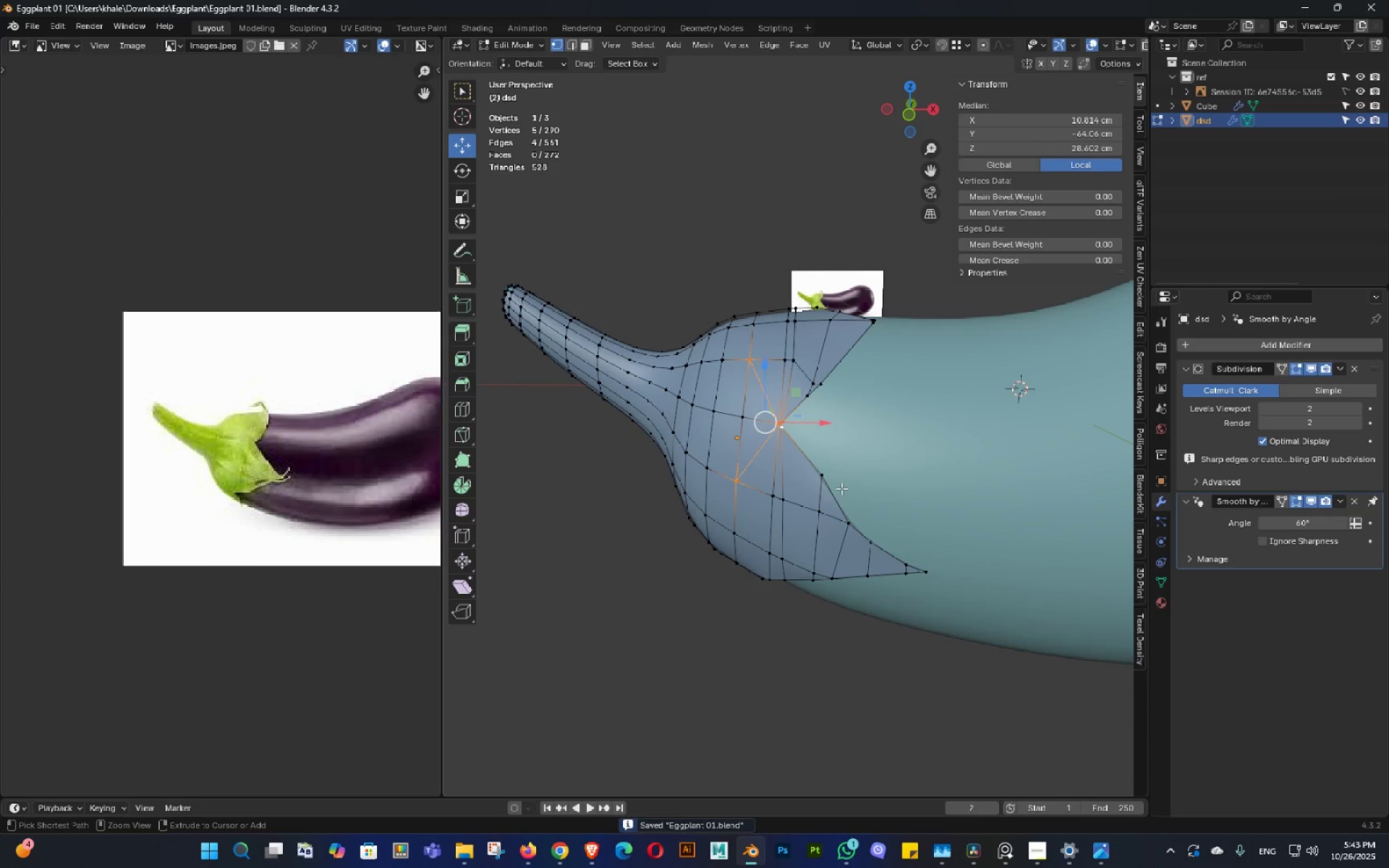 
key(Control+Z)
 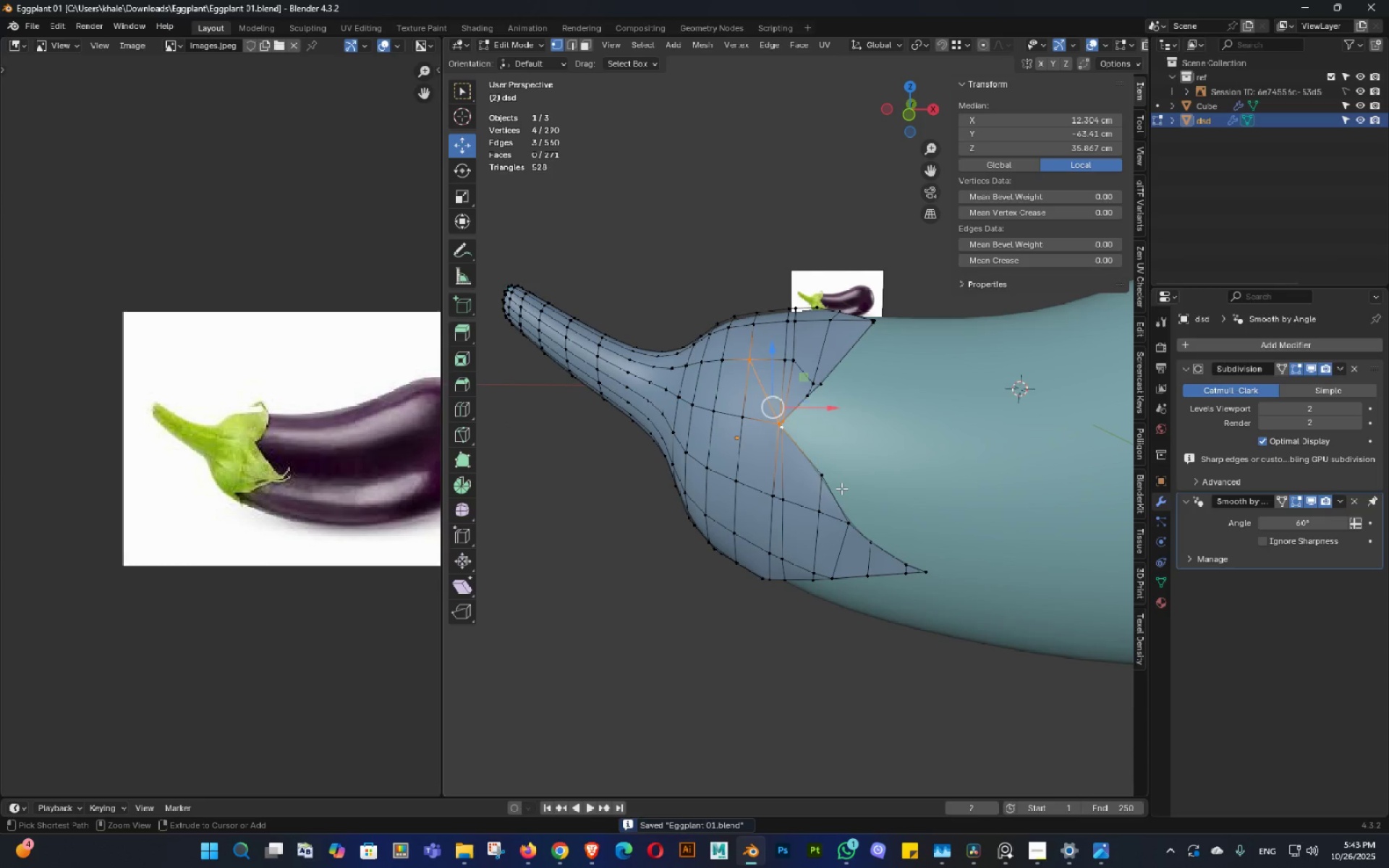 
key(Control+Z)
 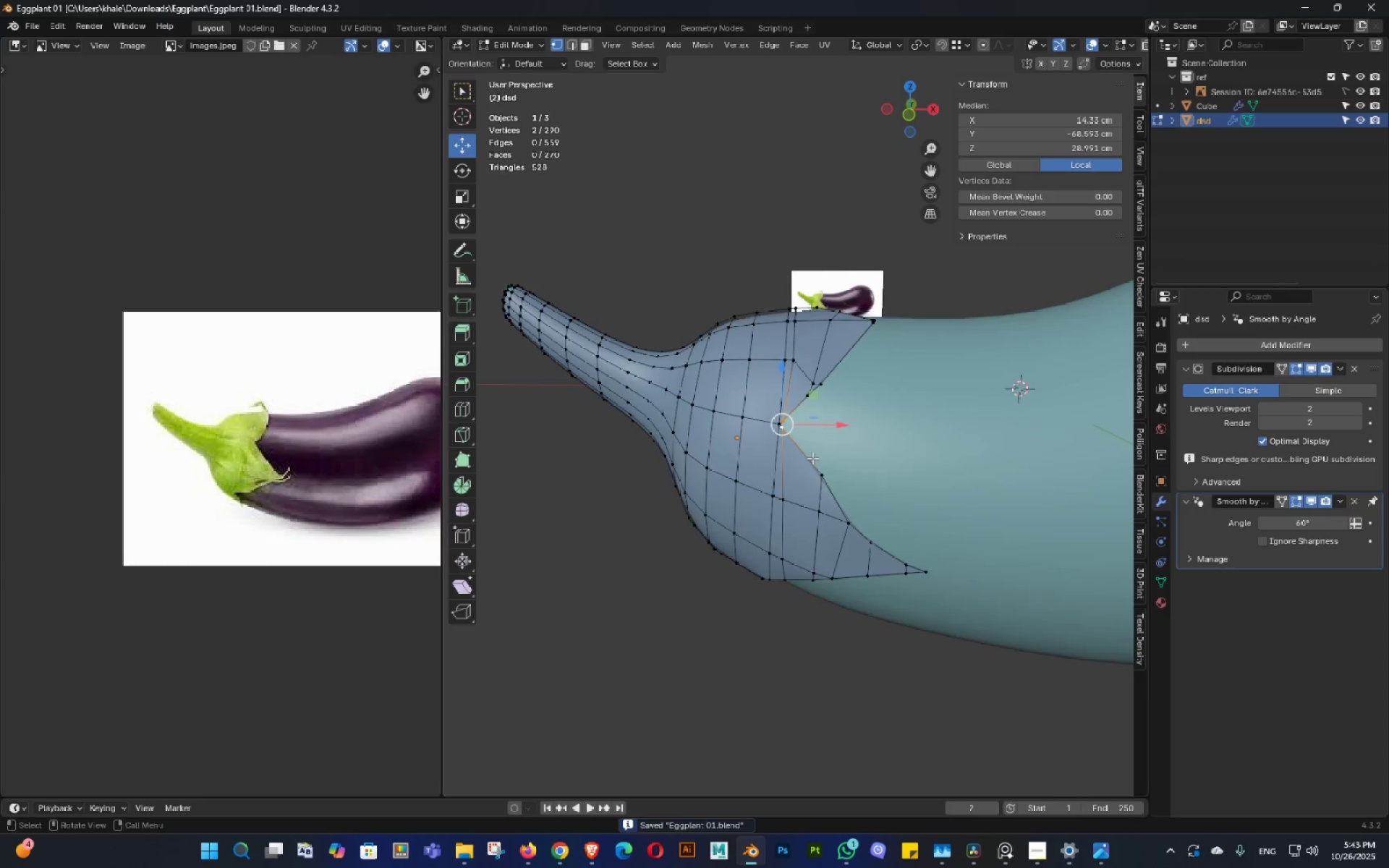 
double_click([791, 481])
 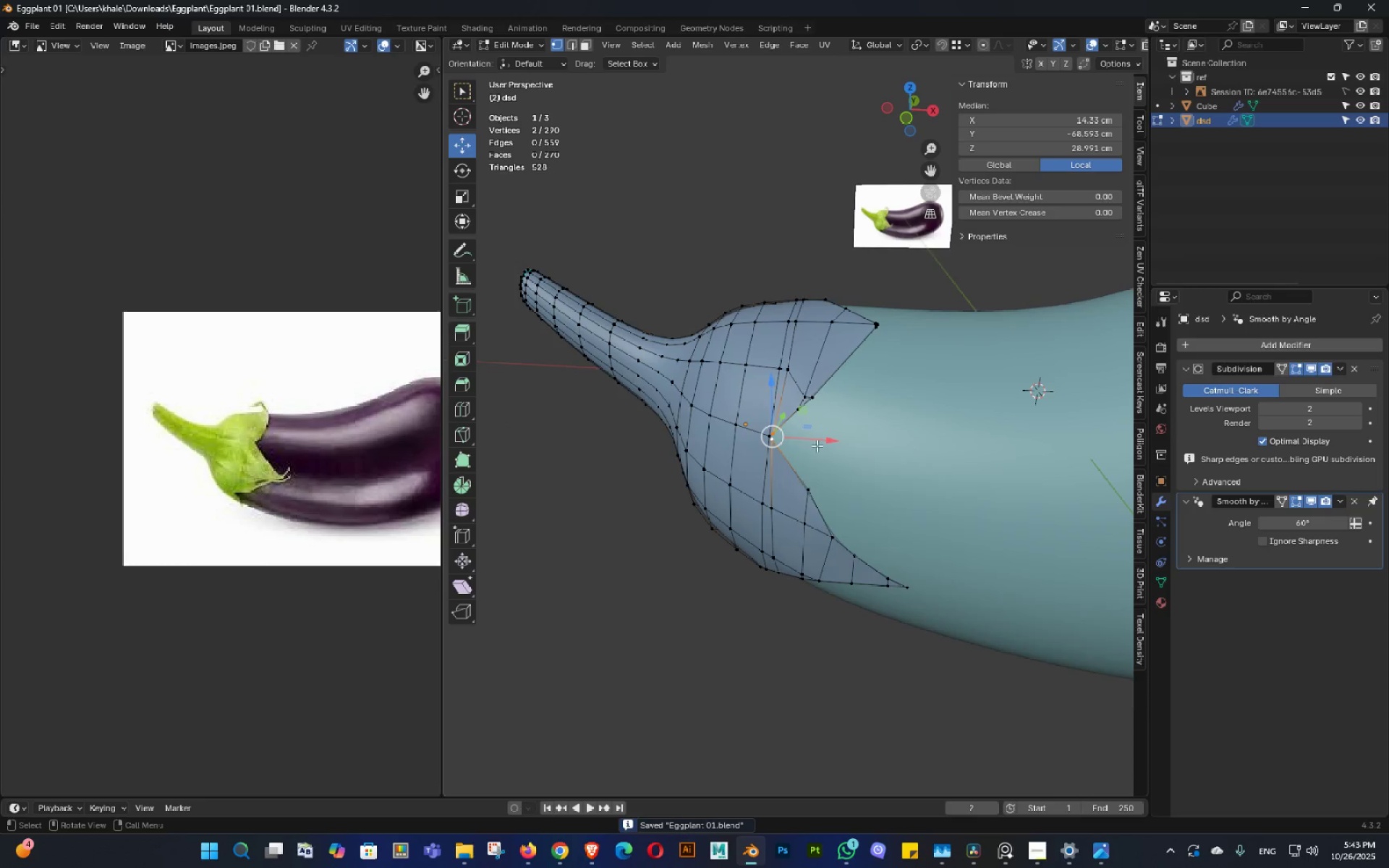 
key(Tab)
 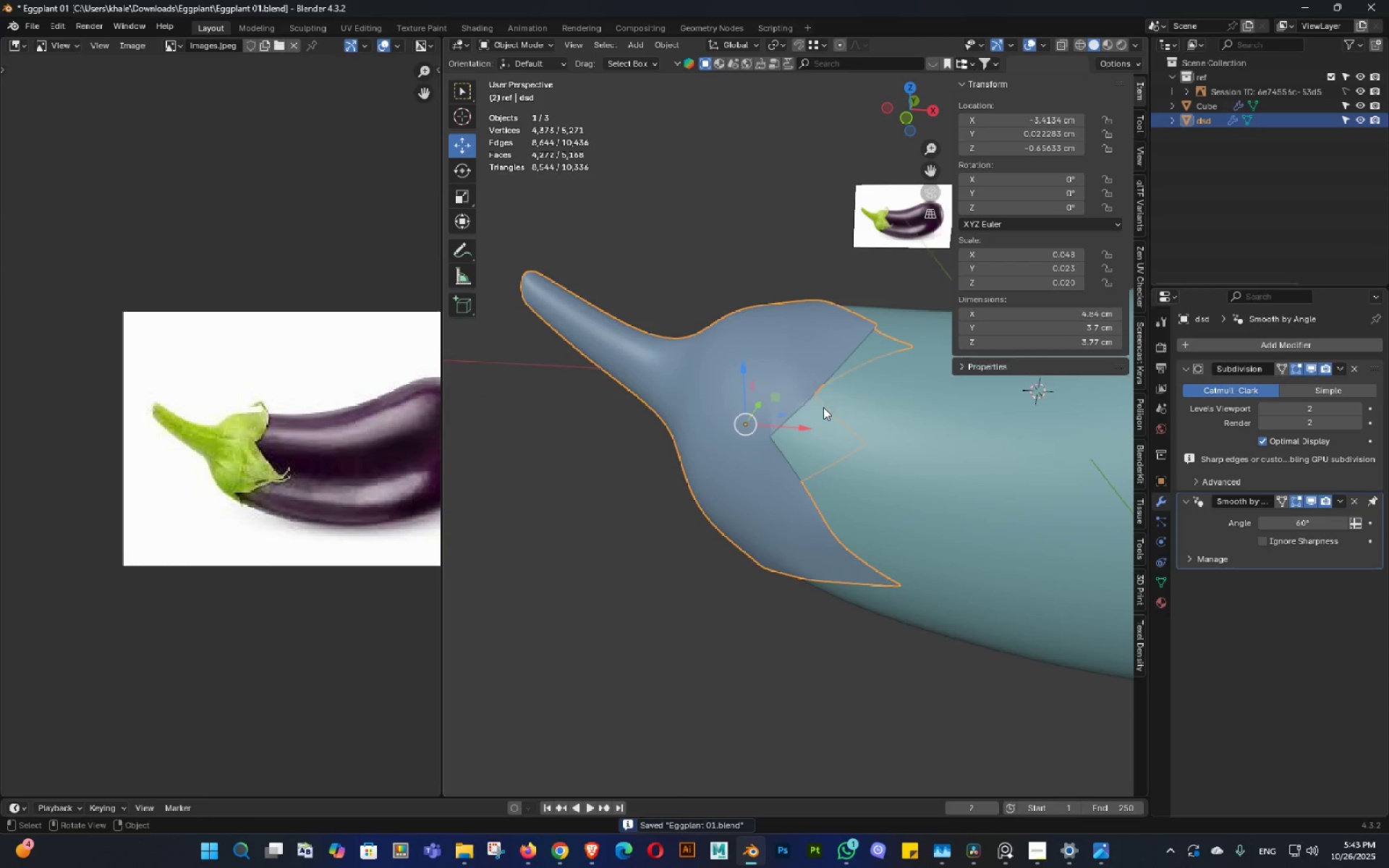 
double_click([831, 409])
 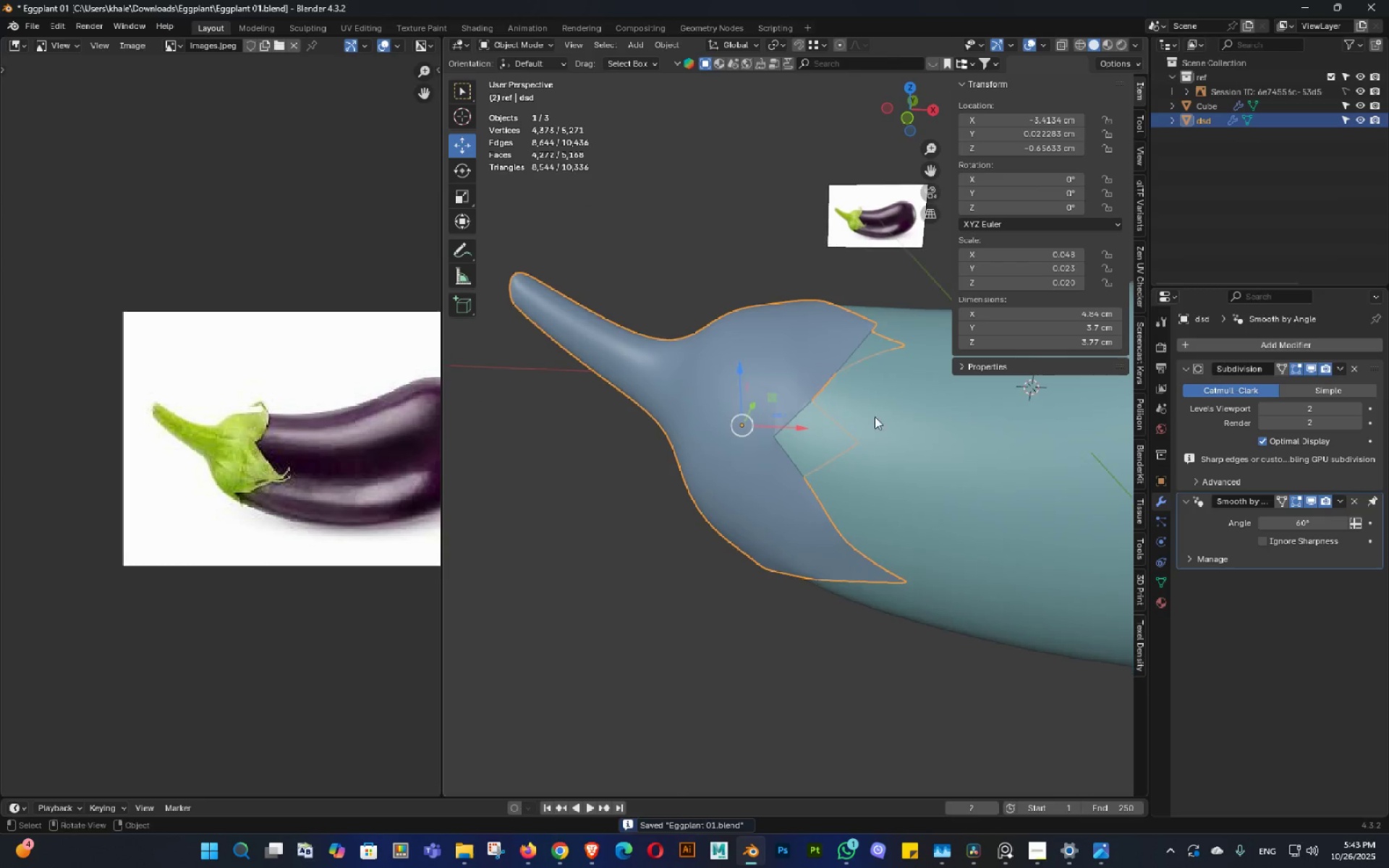 
key(Control+ControlLeft)
 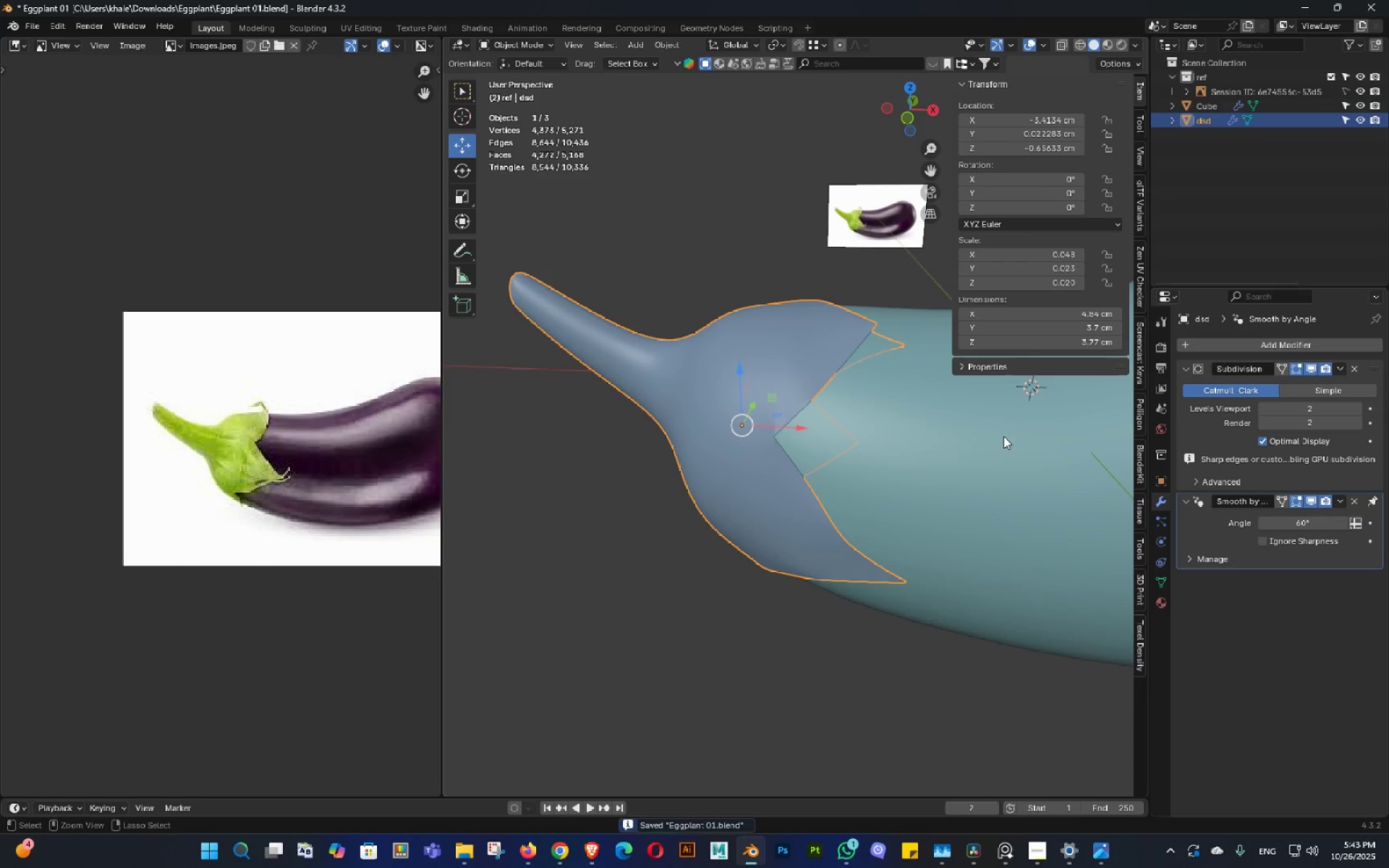 
key(Control+S)
 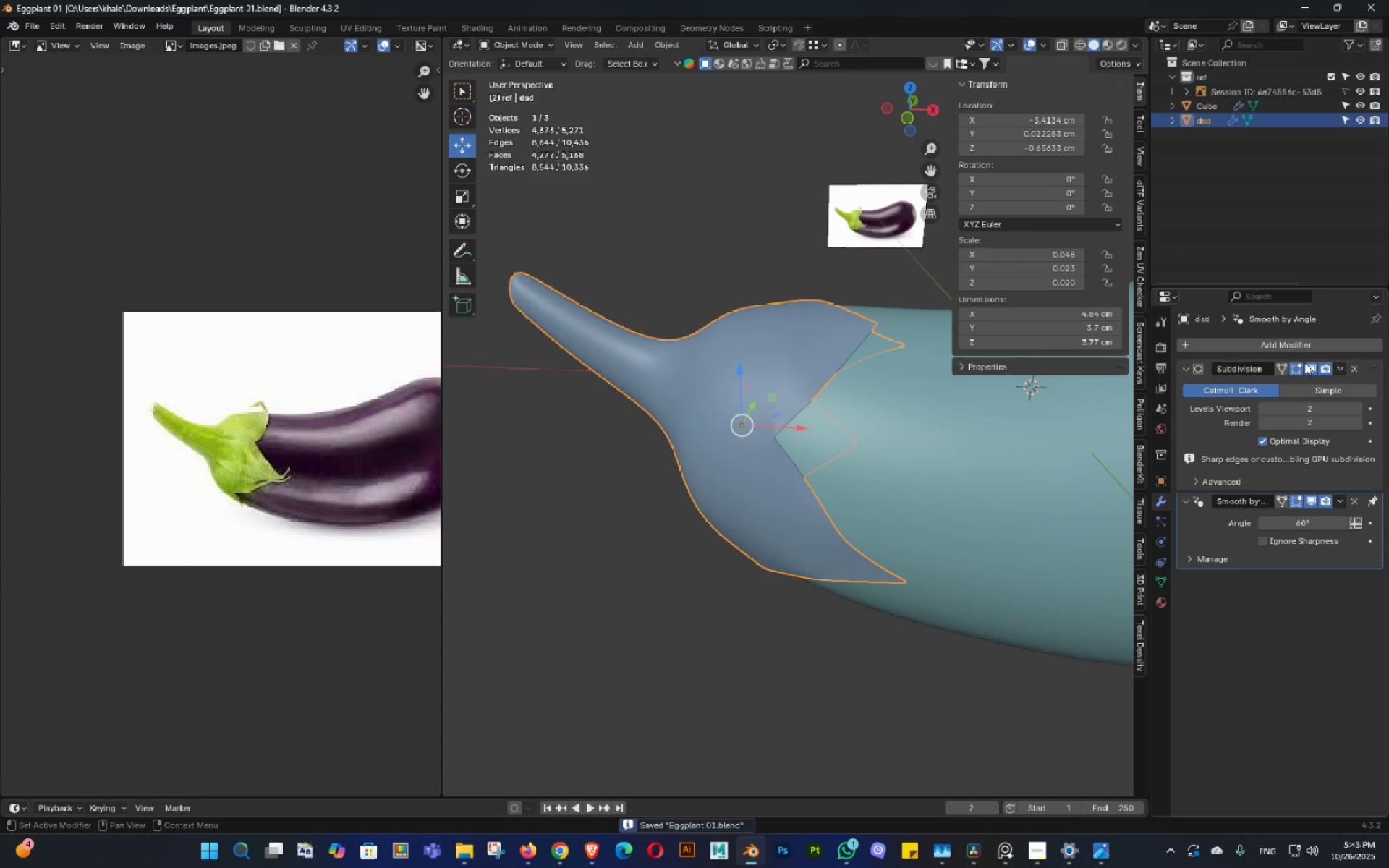 
left_click([1304, 364])
 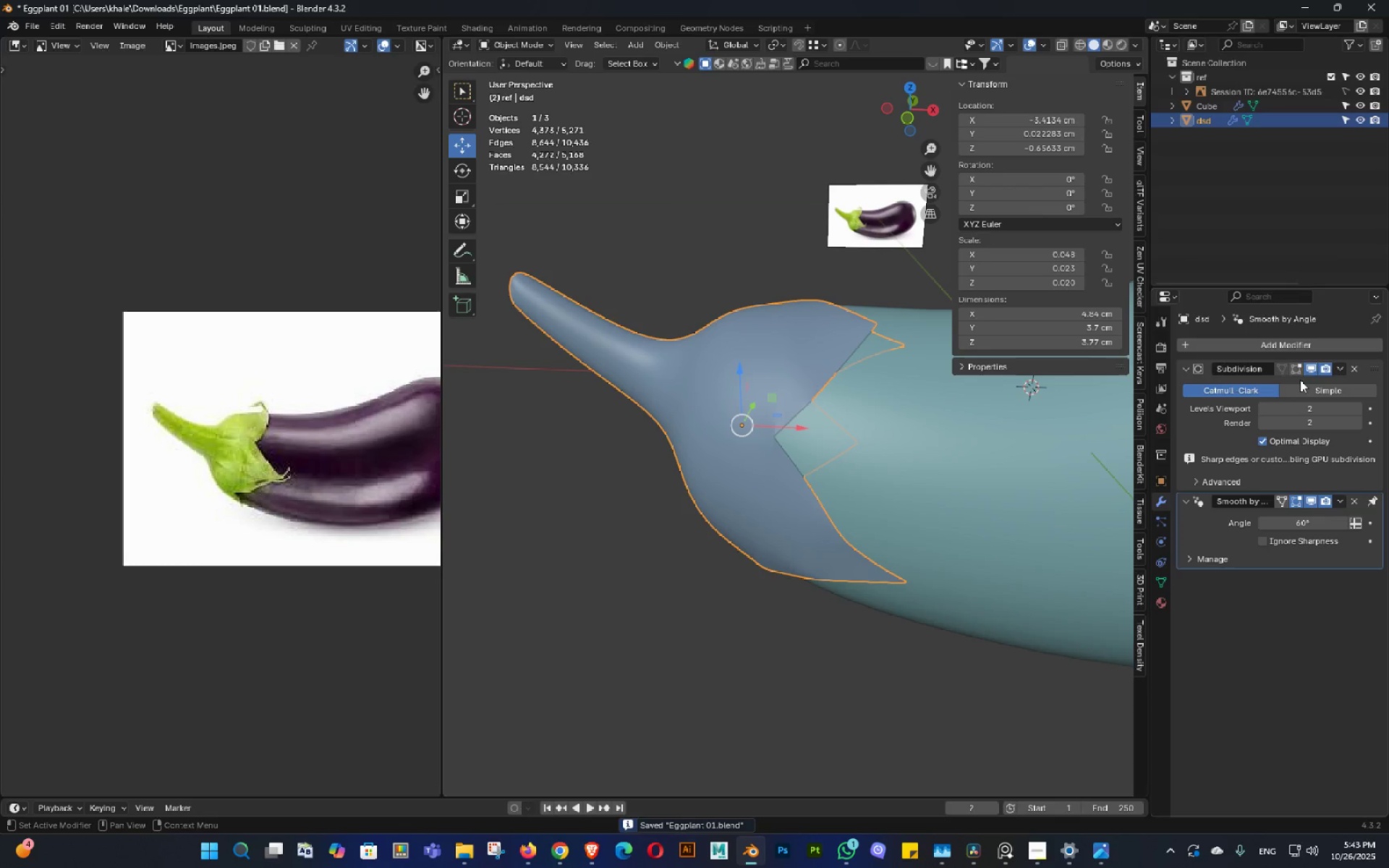 
left_click([1322, 360])
 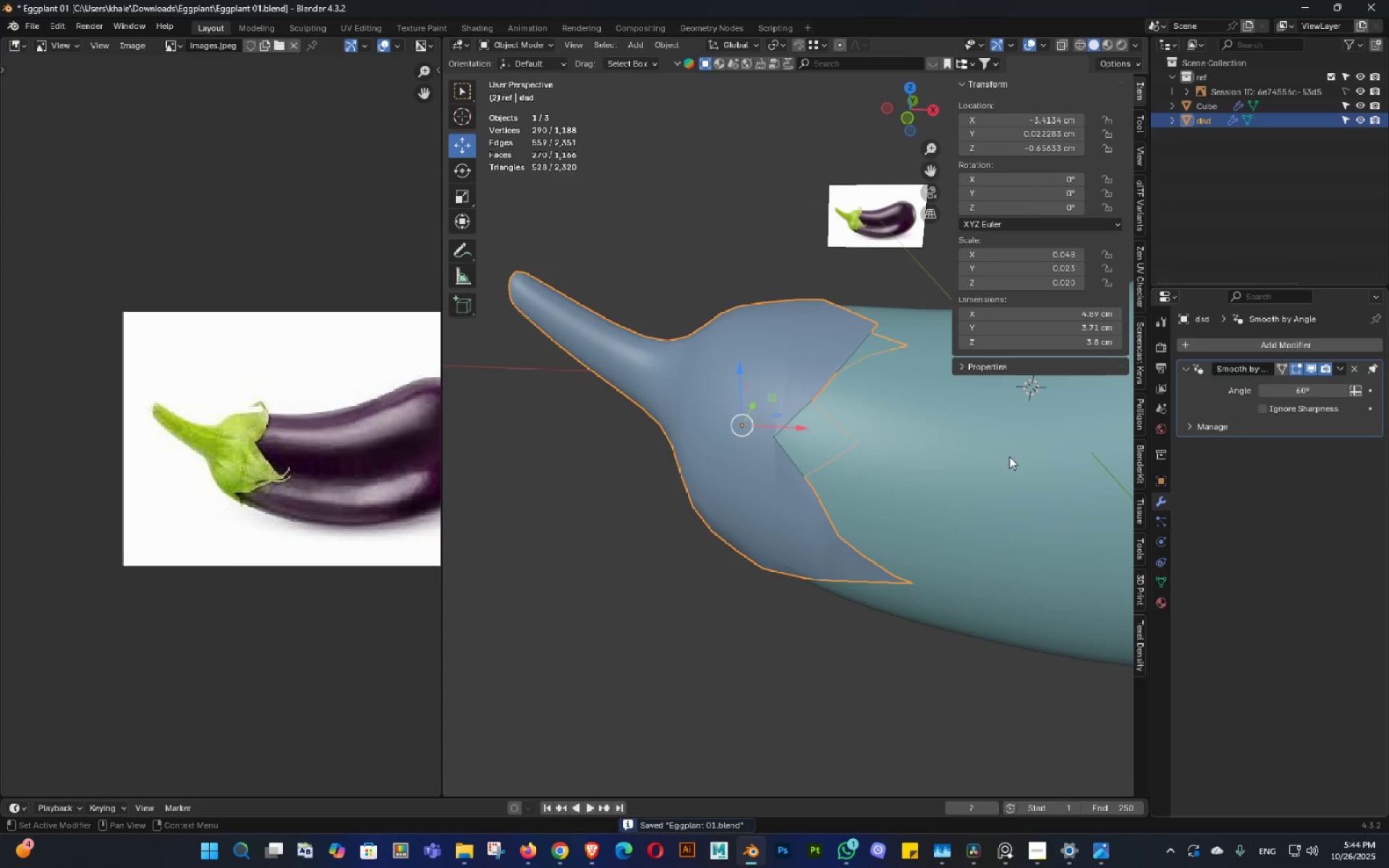 
double_click([840, 476])
 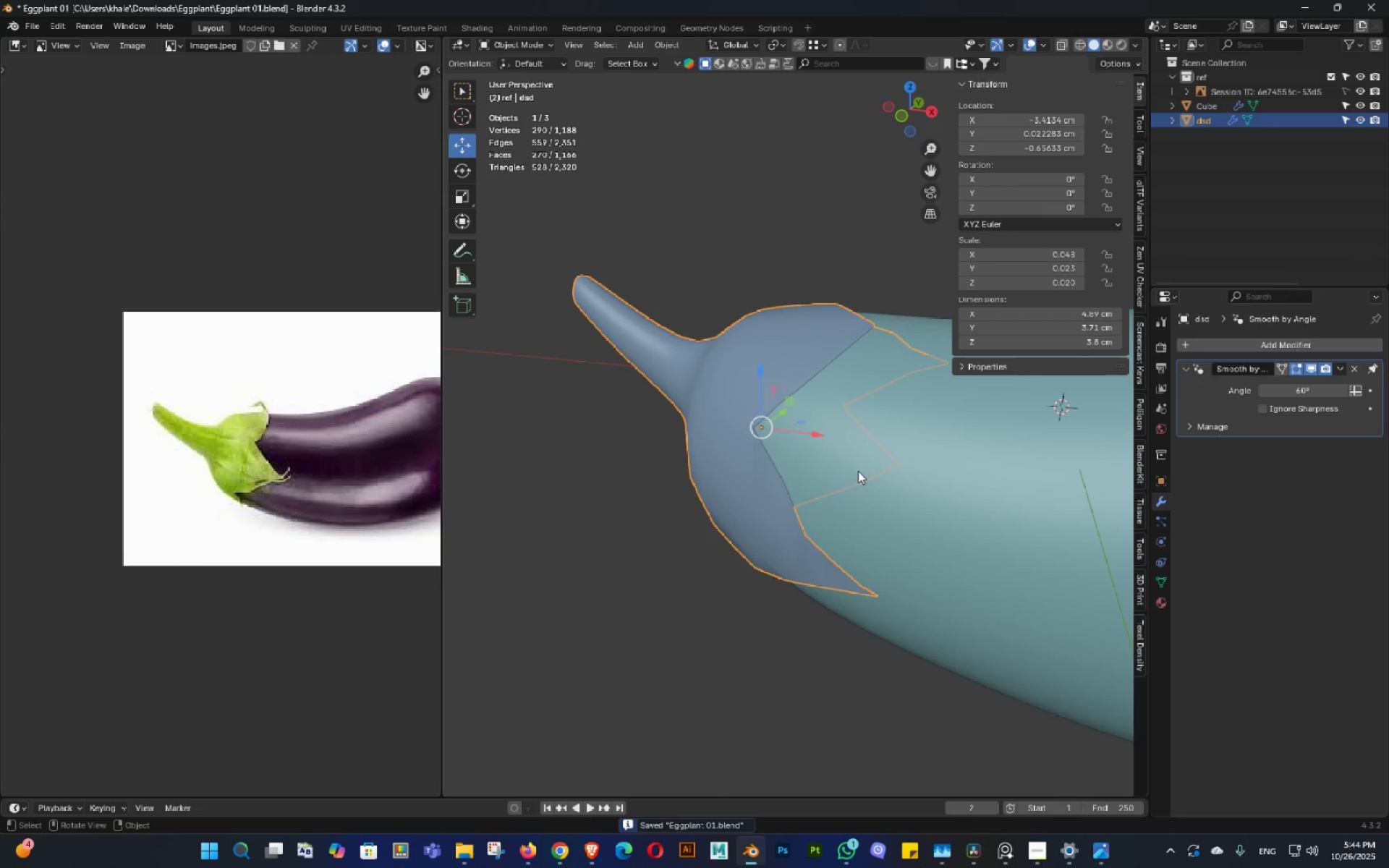 
scroll: coordinate [748, 411], scroll_direction: up, amount: 4.0
 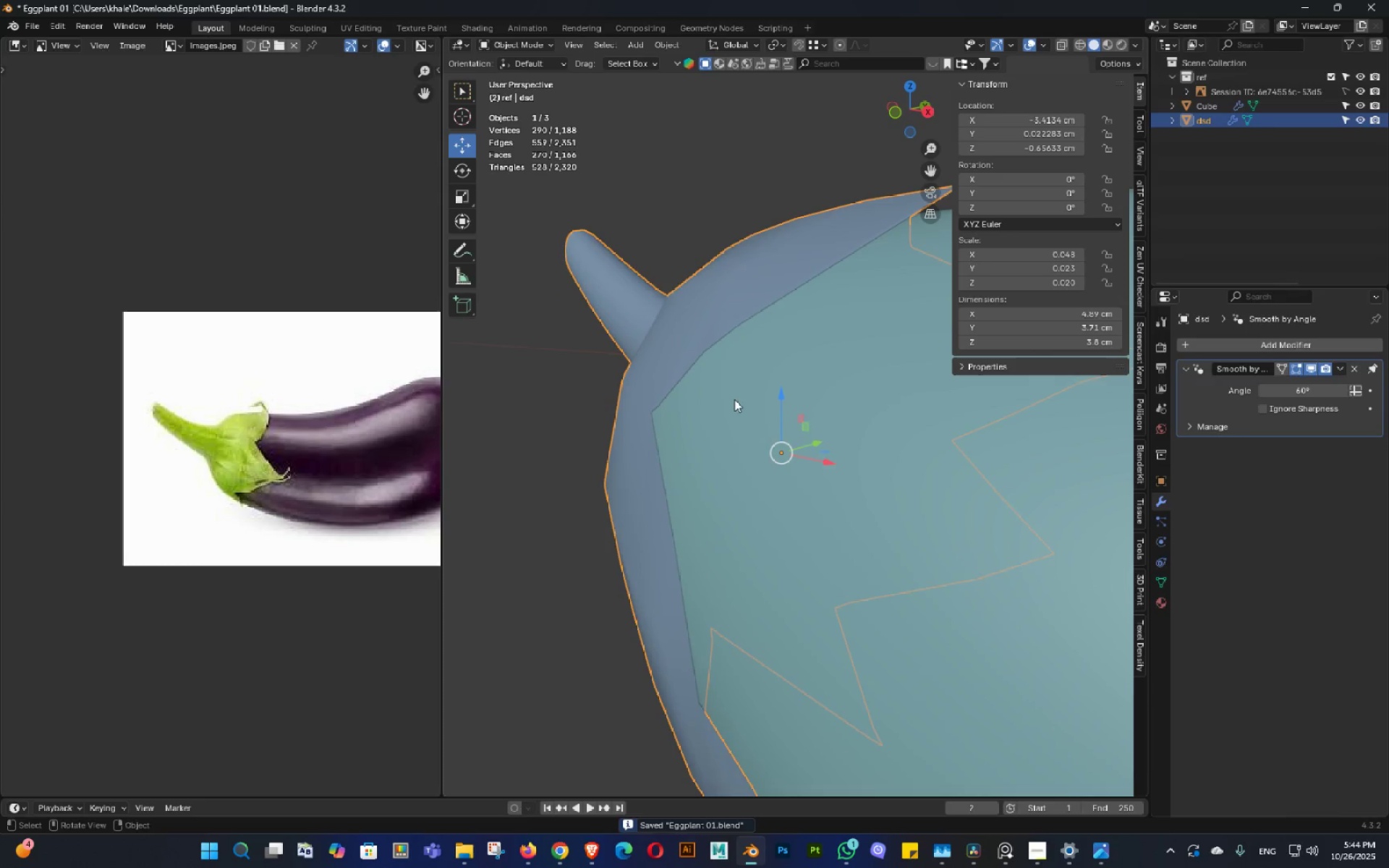 
key(Shift+ShiftLeft)
 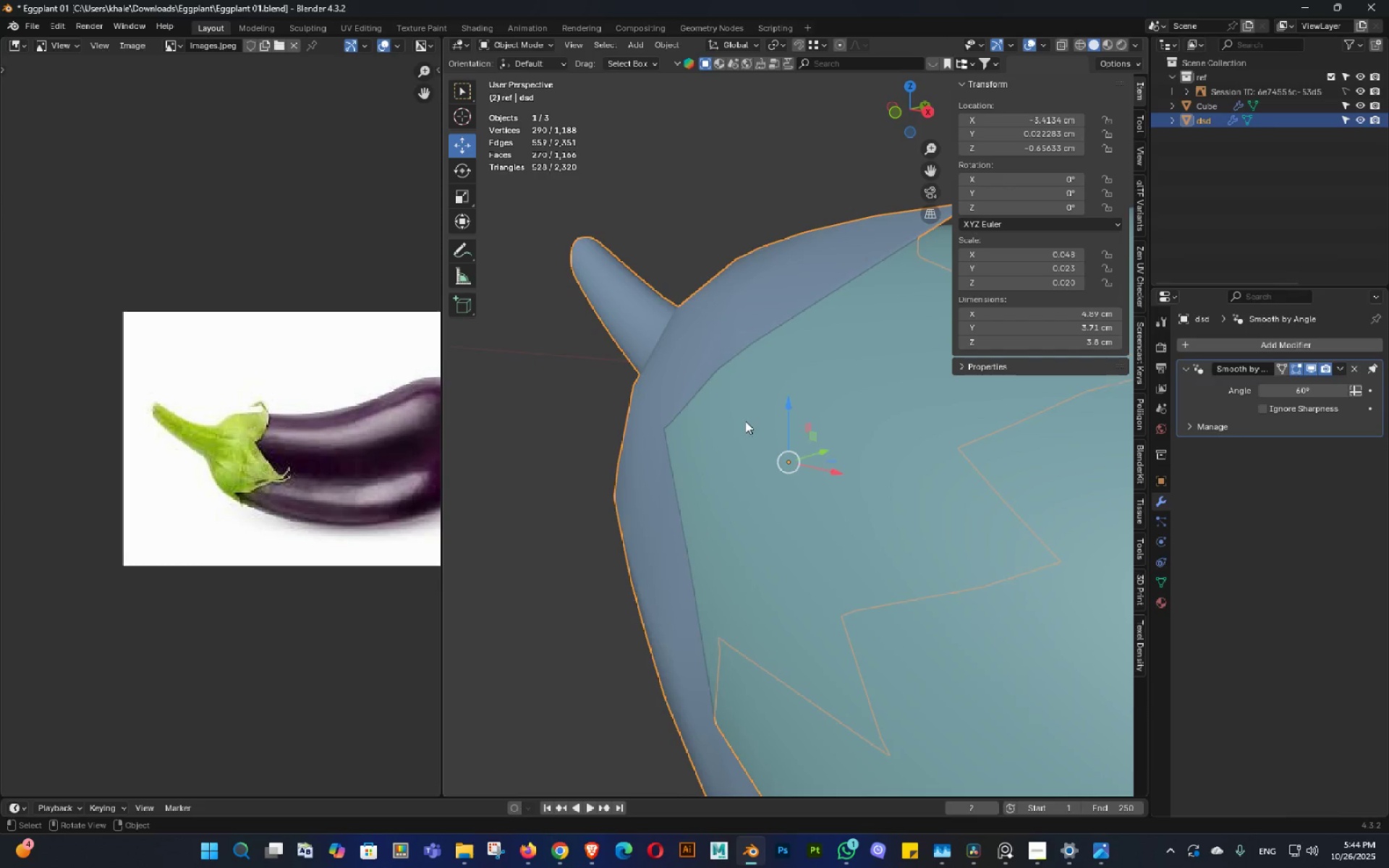 
triple_click([767, 435])
 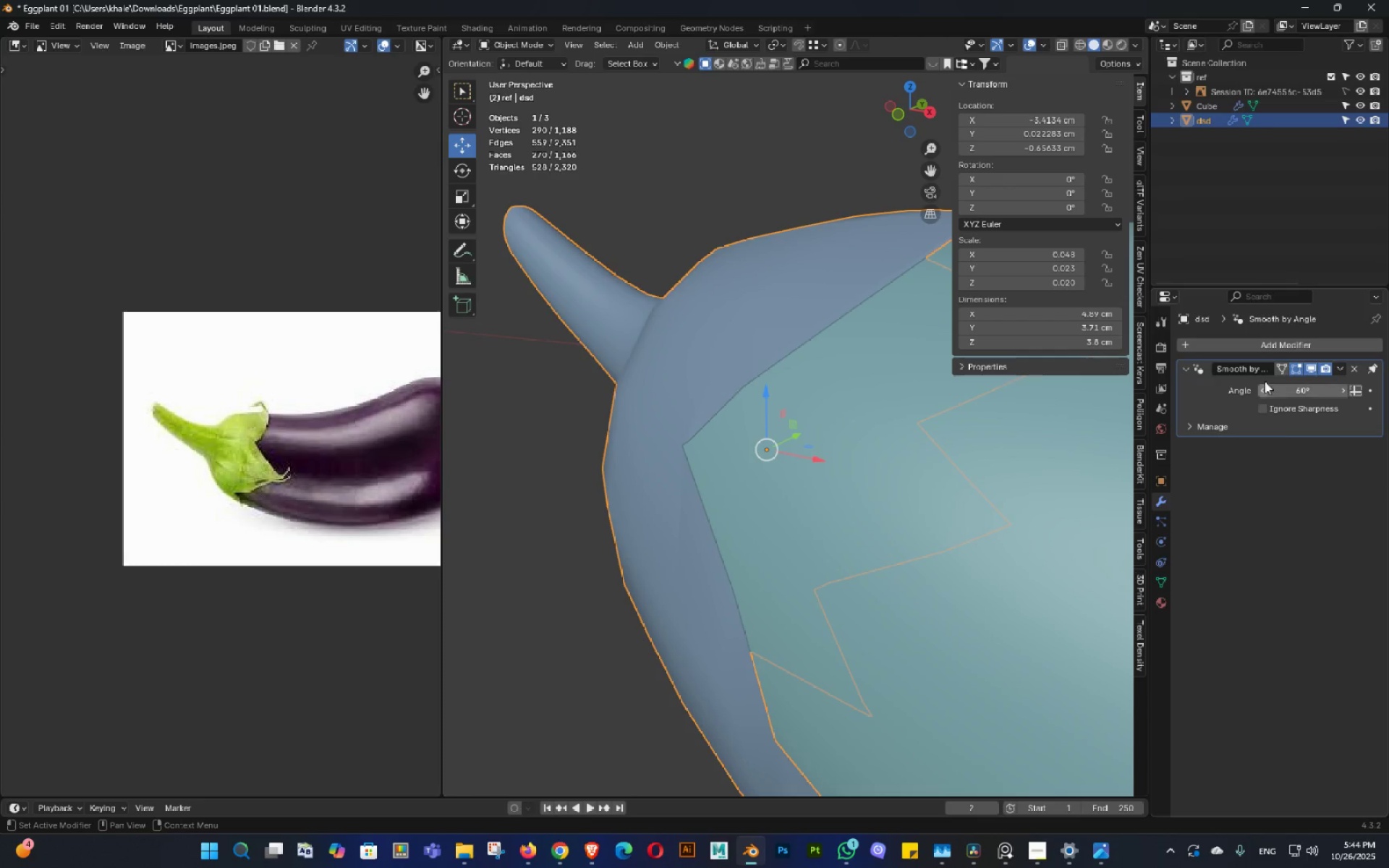 
left_click([1289, 346])
 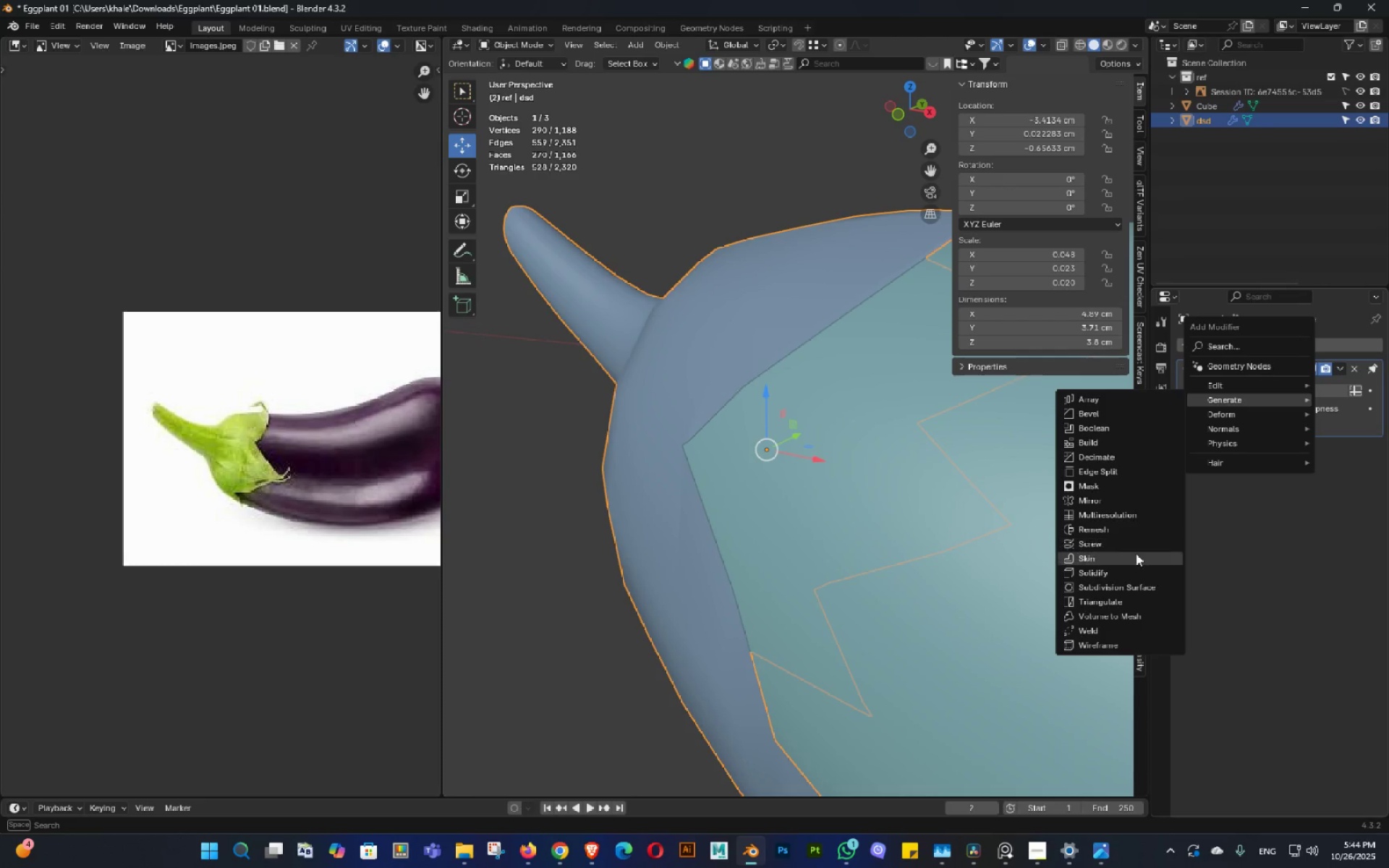 
left_click([1113, 576])
 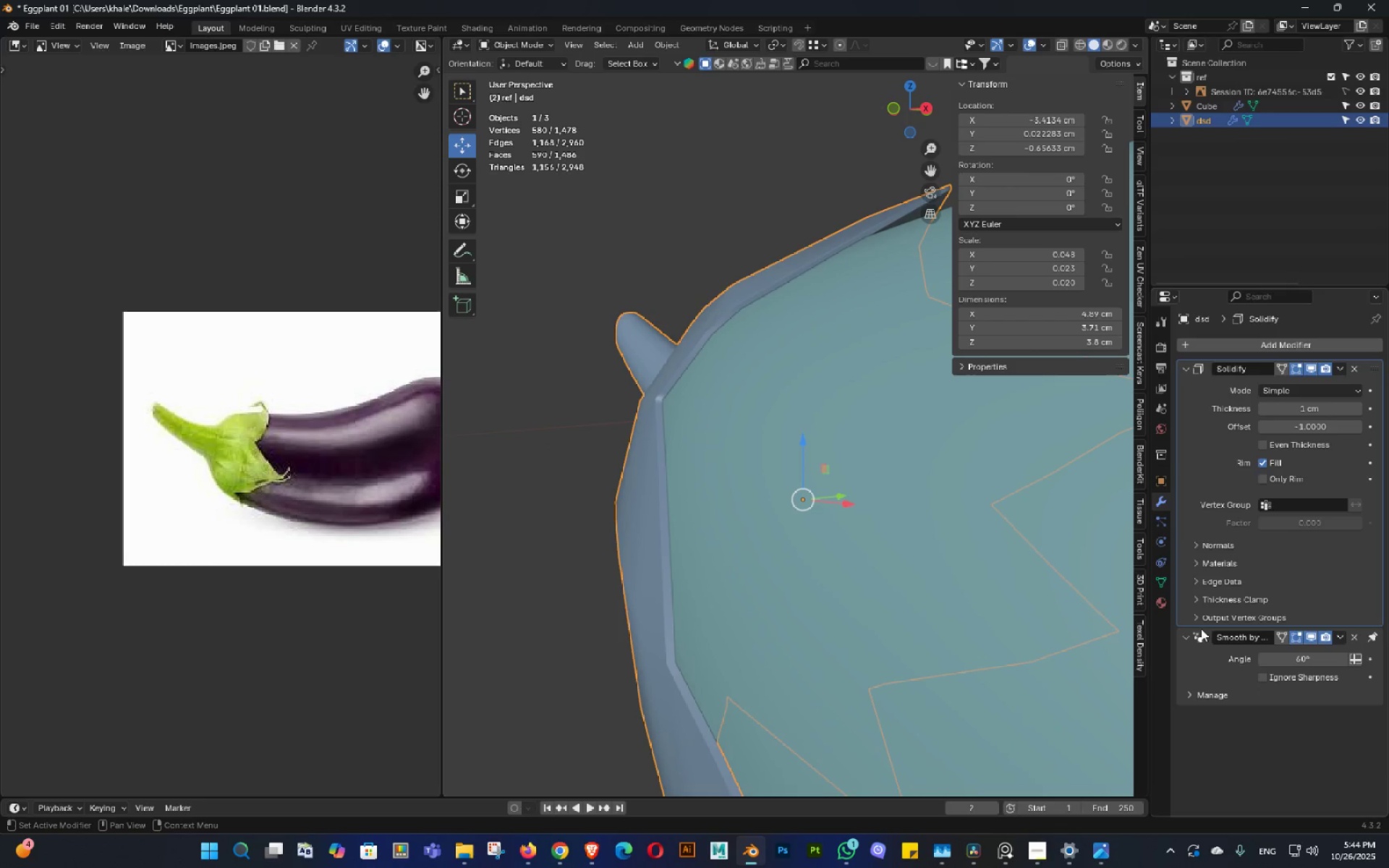 
hold_key(key=ShiftLeft, duration=1.52)
 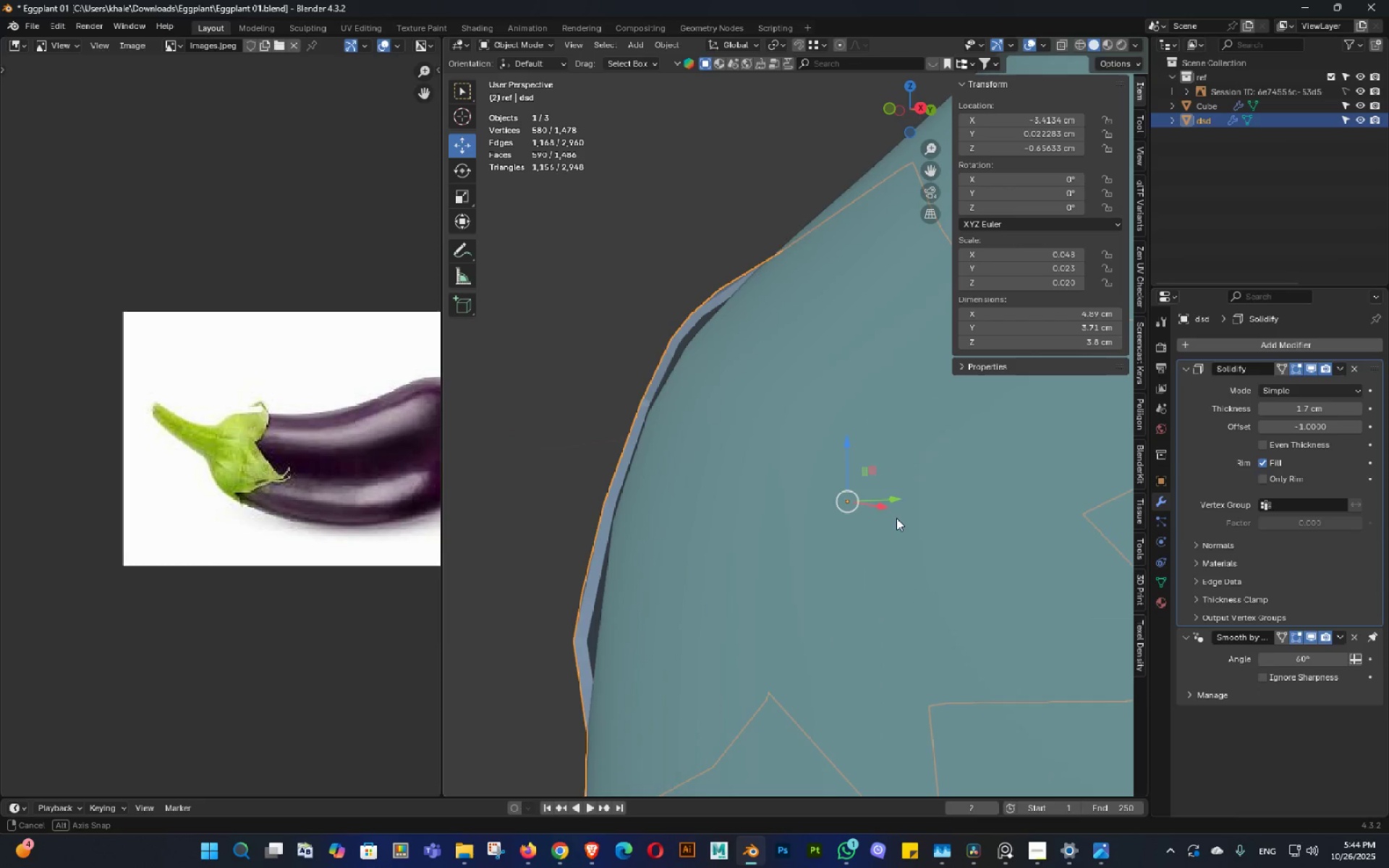 
double_click([896, 517])
 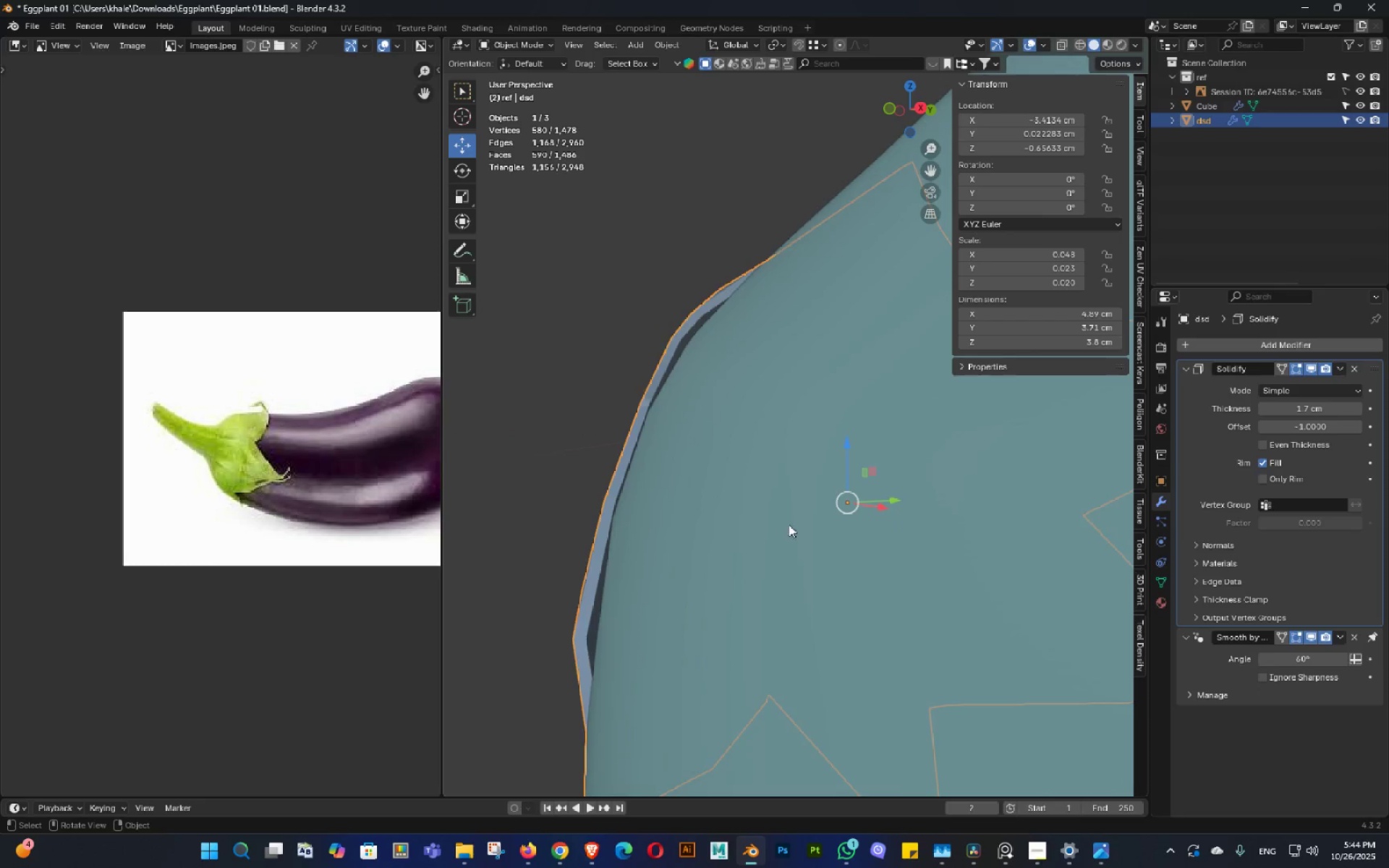 
scroll: coordinate [782, 525], scroll_direction: down, amount: 3.0
 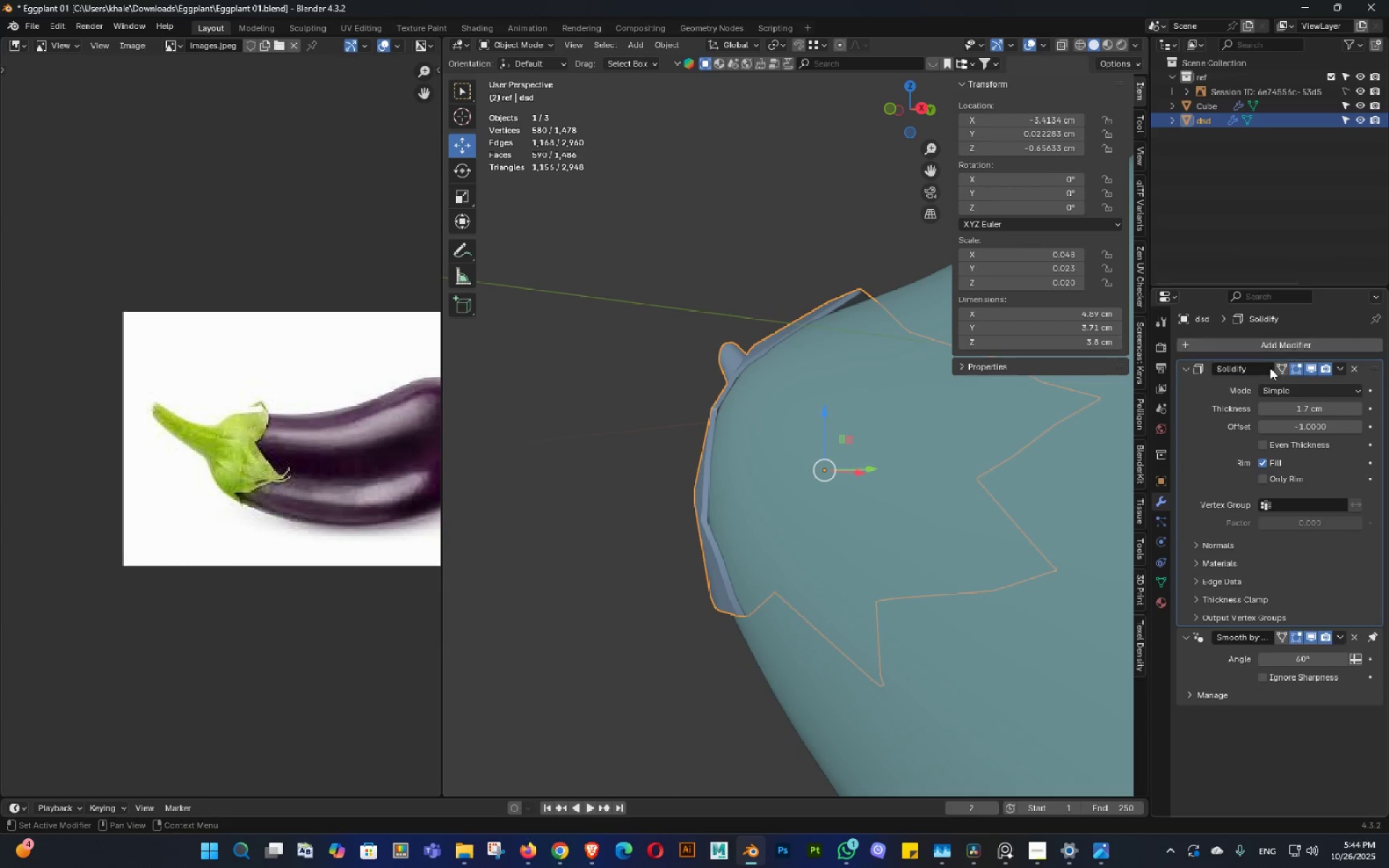 
key(3)
 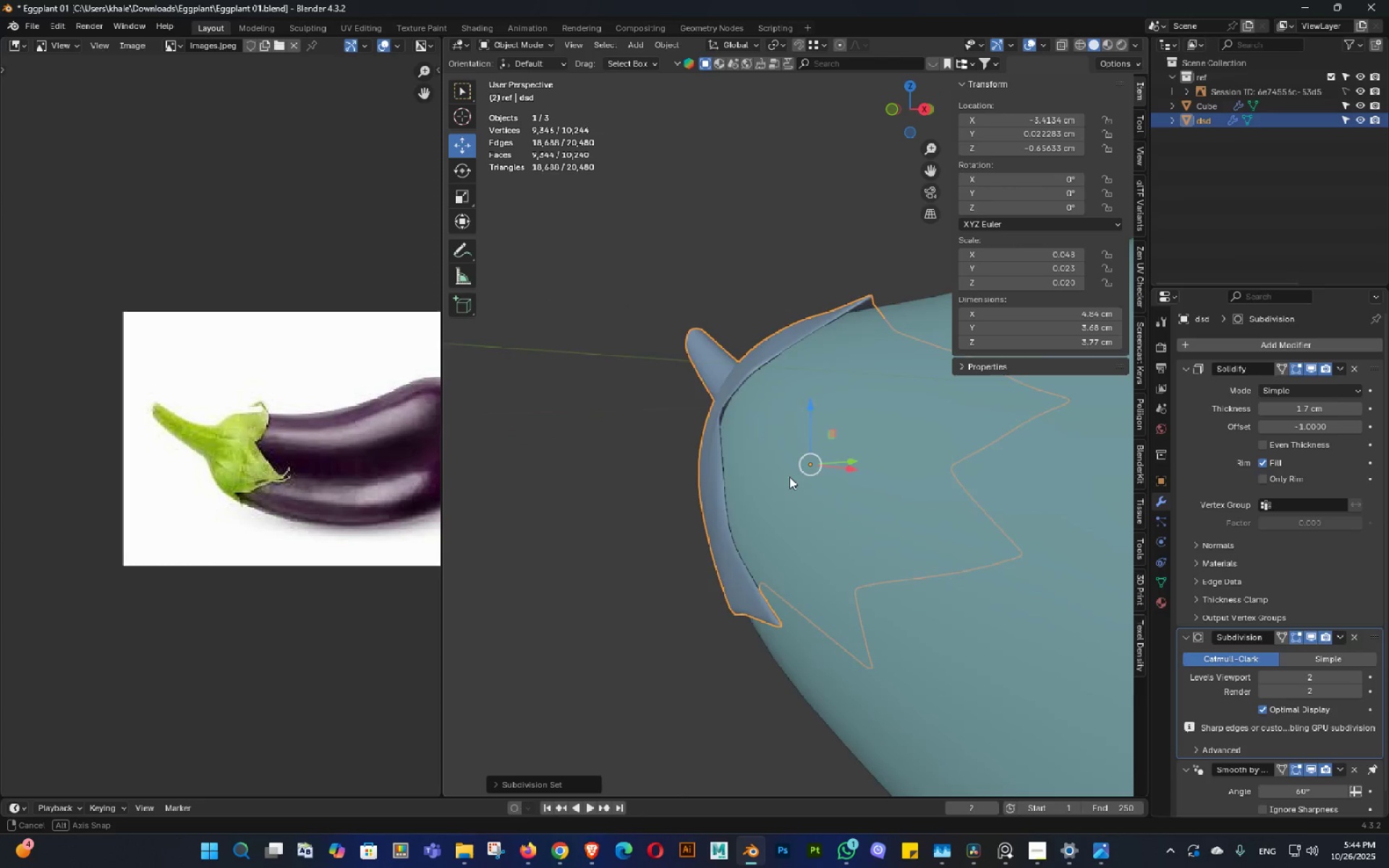 
scroll: coordinate [804, 464], scroll_direction: up, amount: 3.0
 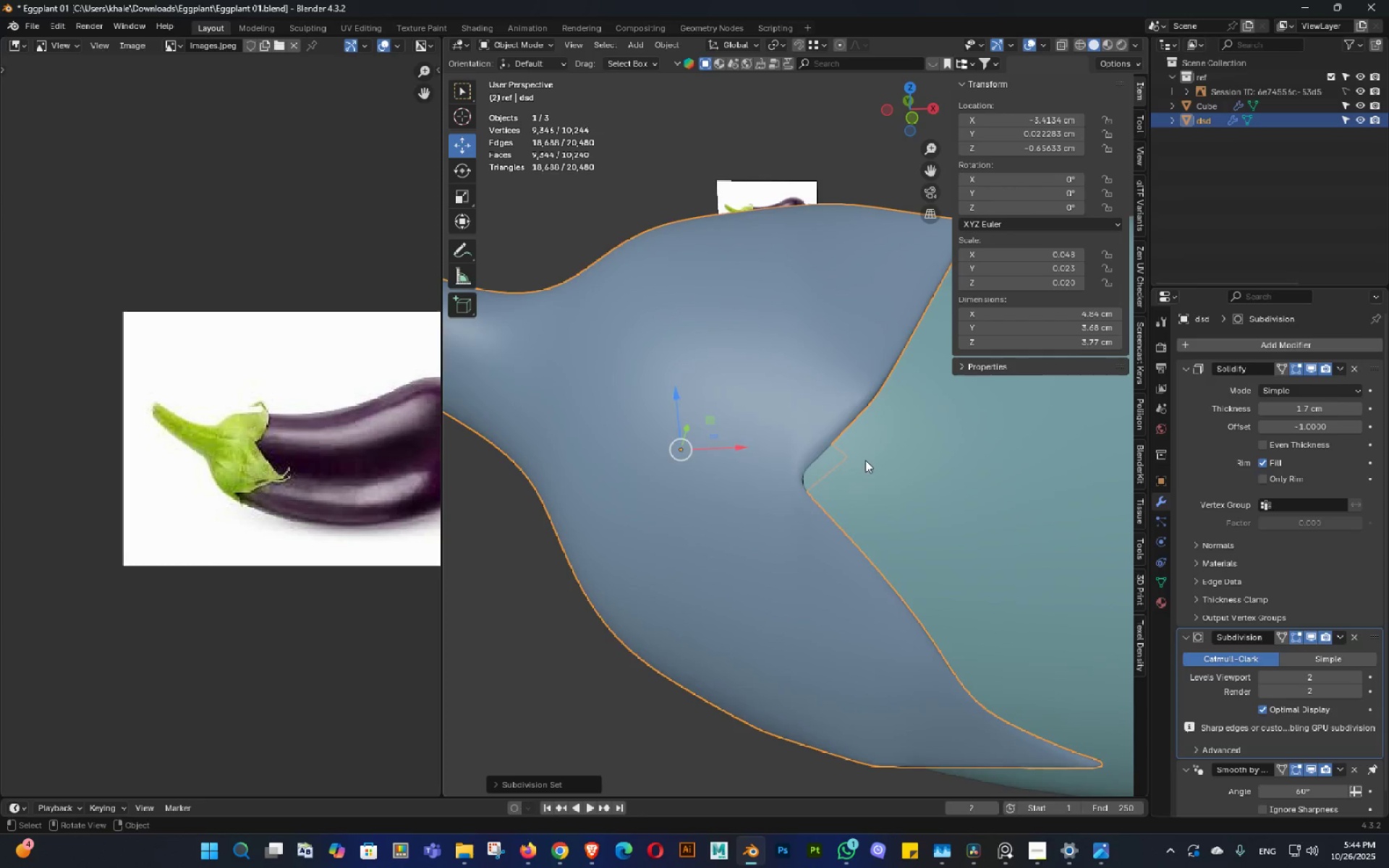 
scroll: coordinate [841, 503], scroll_direction: down, amount: 6.0
 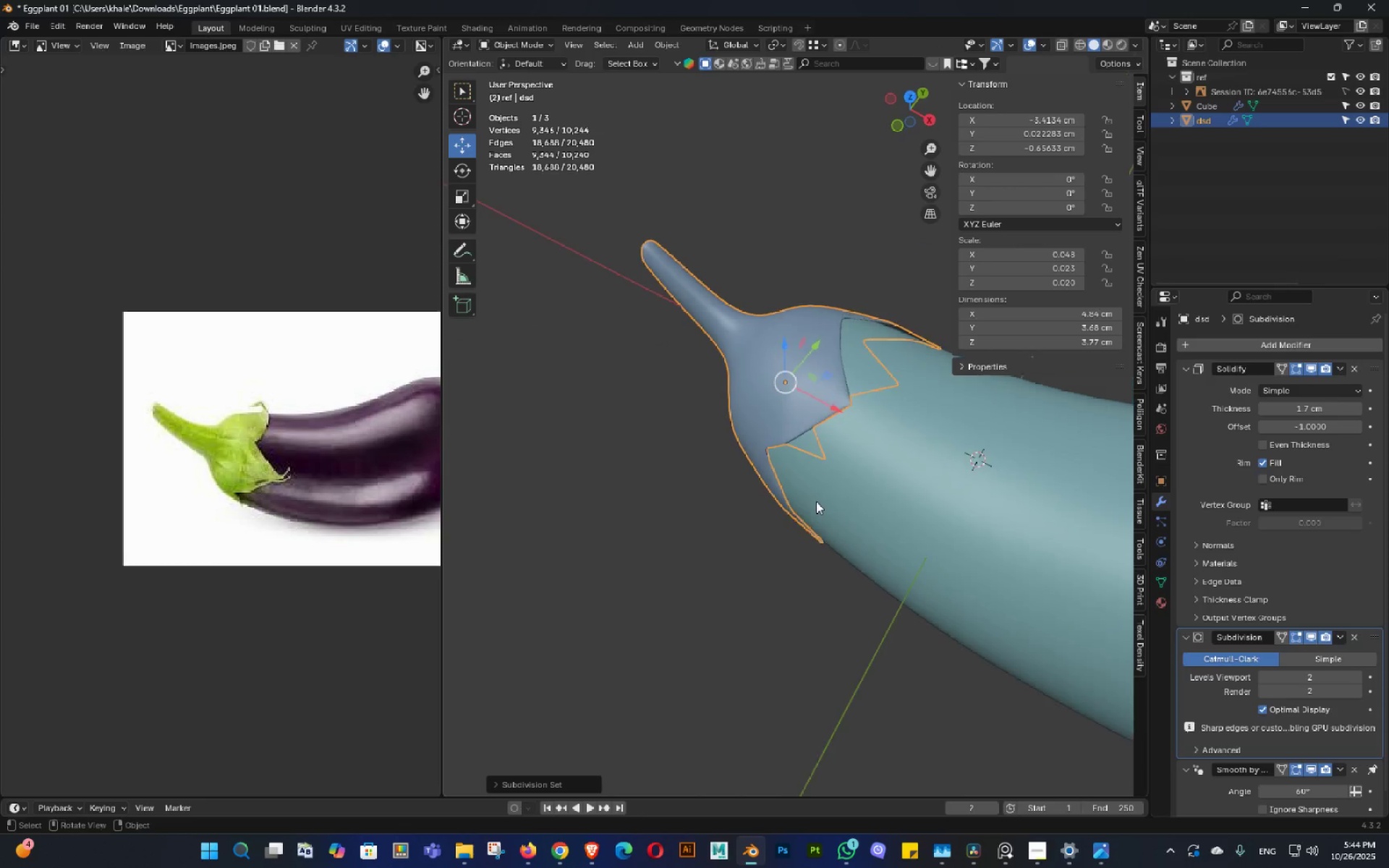 
key(Shift+ShiftLeft)
 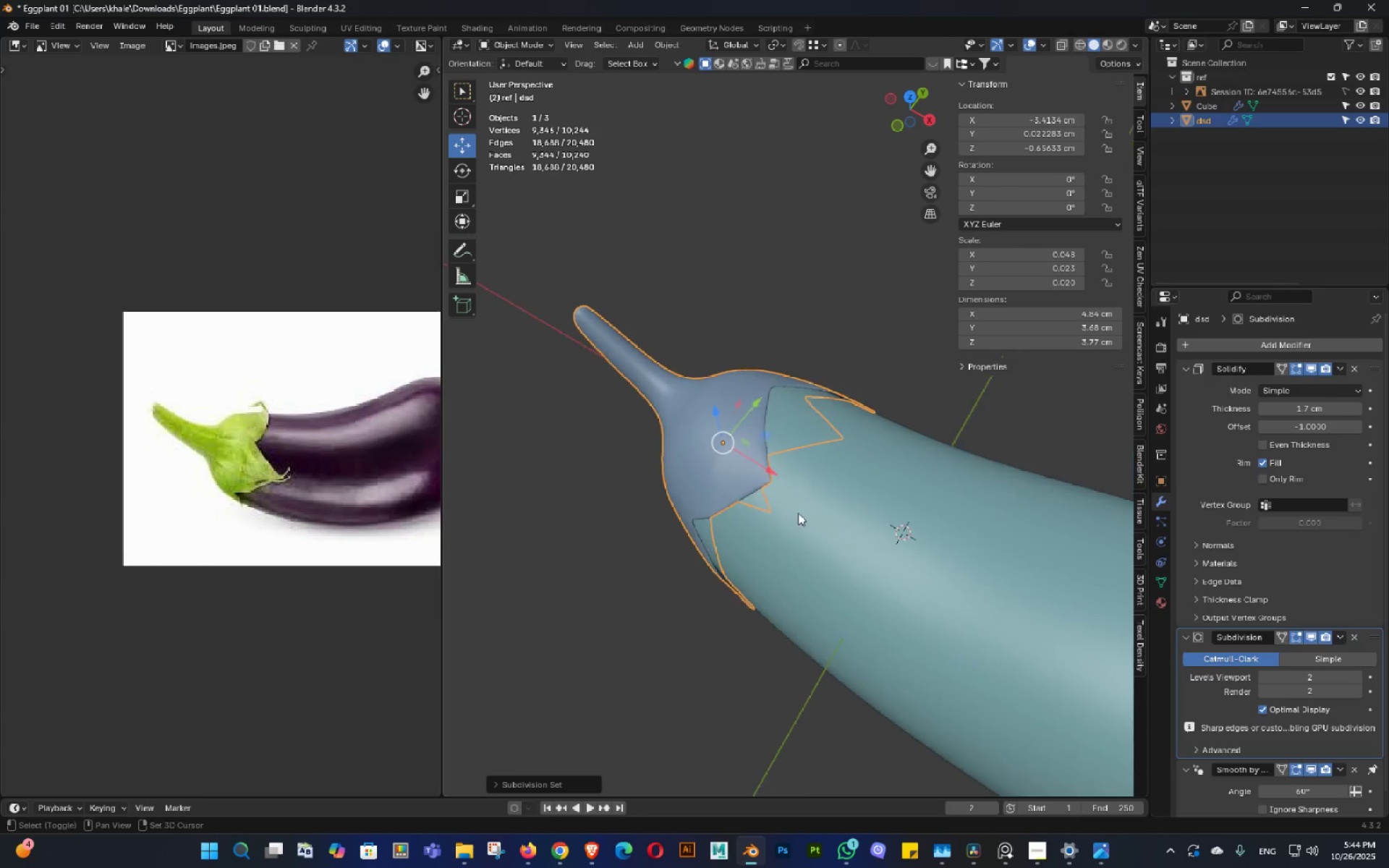 
scroll: coordinate [836, 524], scroll_direction: up, amount: 5.0
 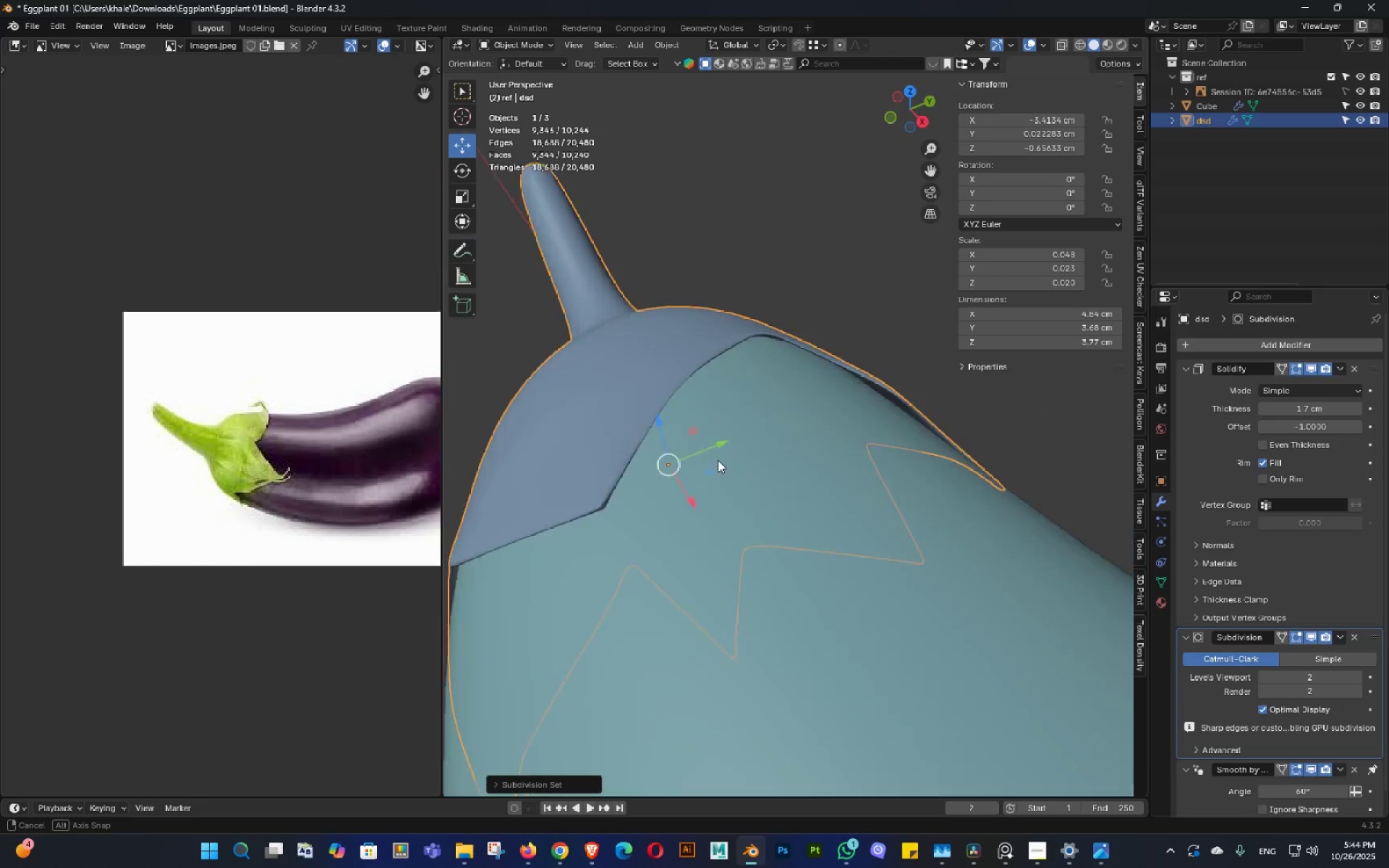 
key(Shift+ShiftLeft)
 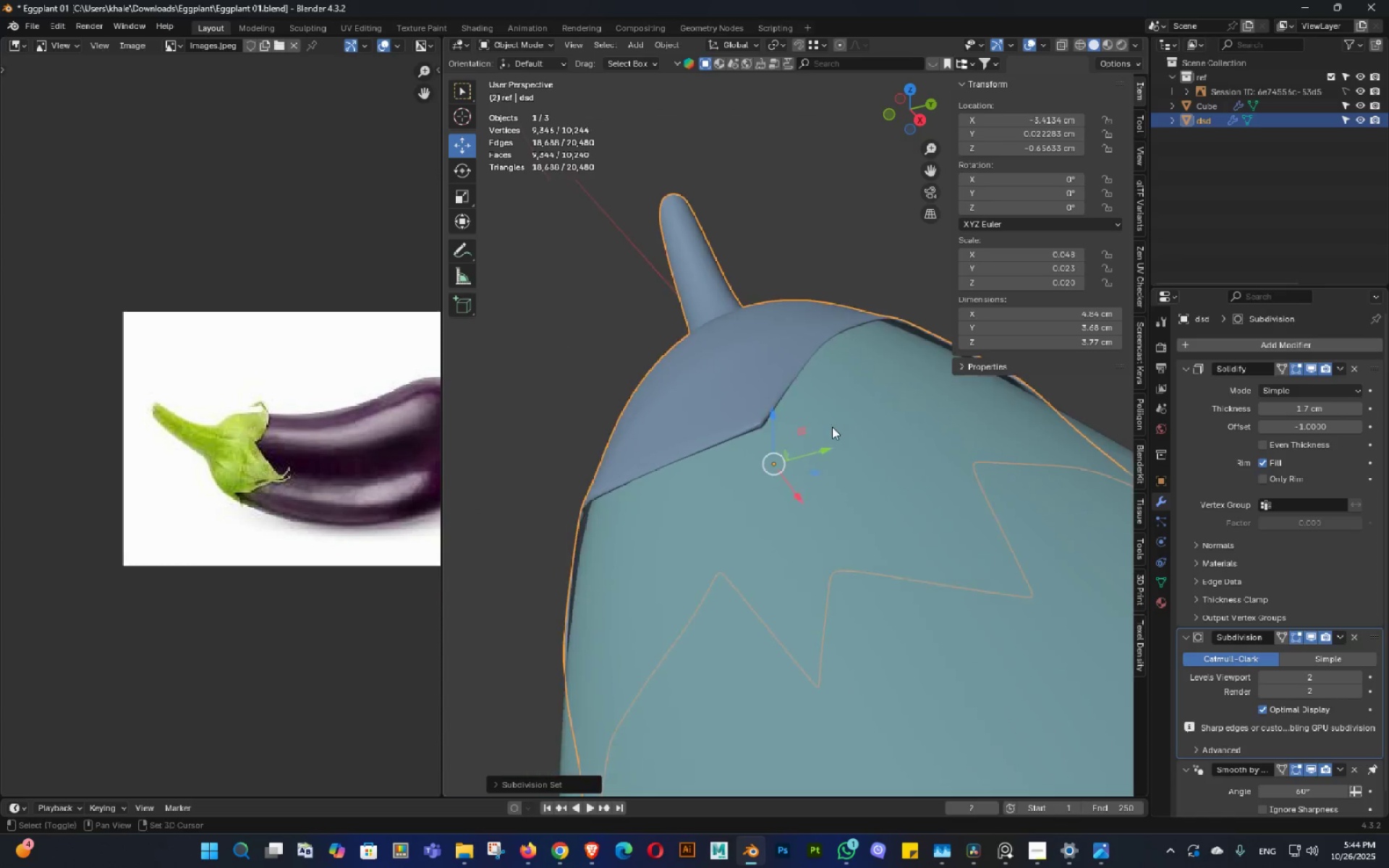 
scroll: coordinate [789, 433], scroll_direction: up, amount: 2.0
 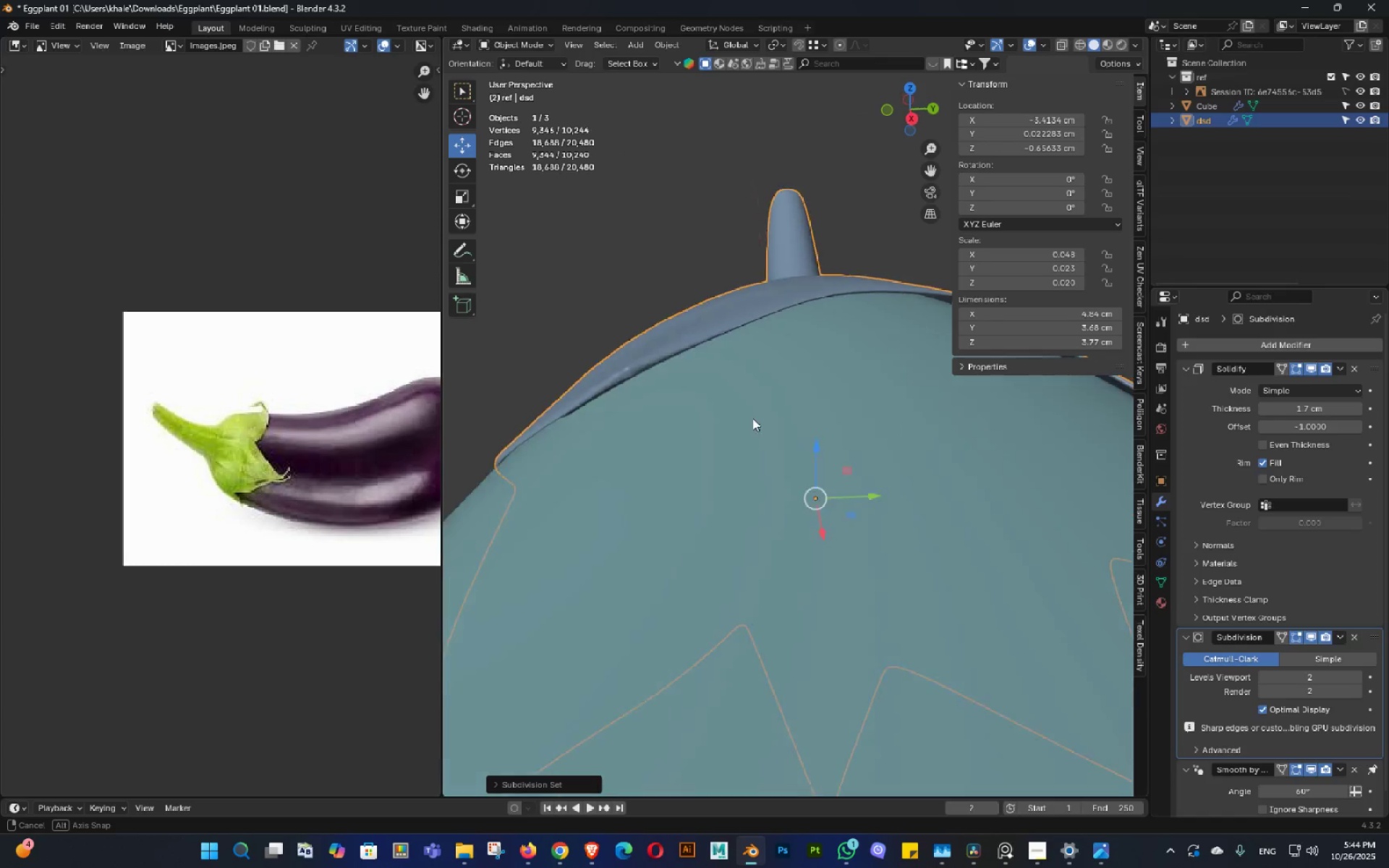 
key(Shift+ShiftLeft)
 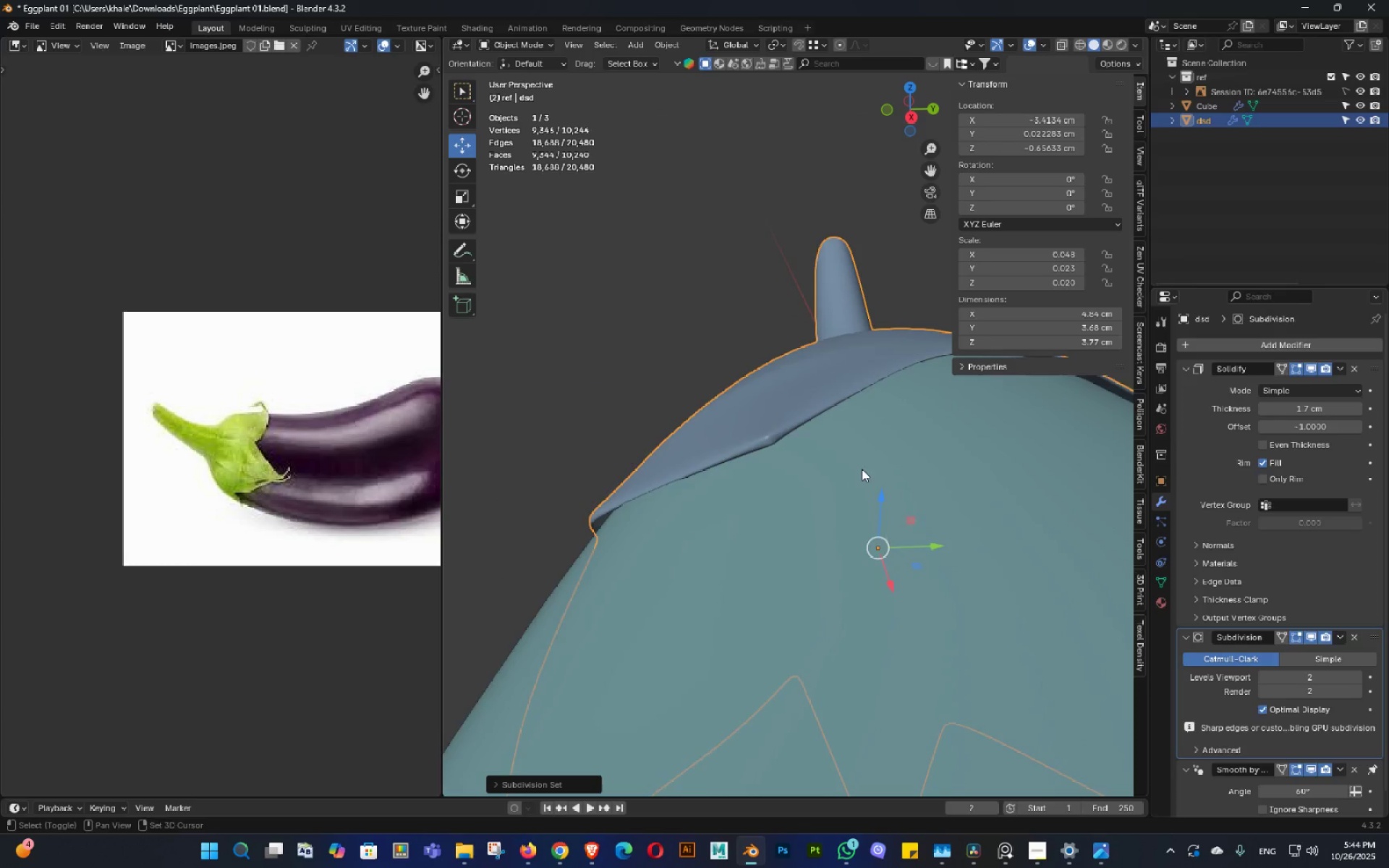 
scroll: coordinate [810, 454], scroll_direction: up, amount: 2.0
 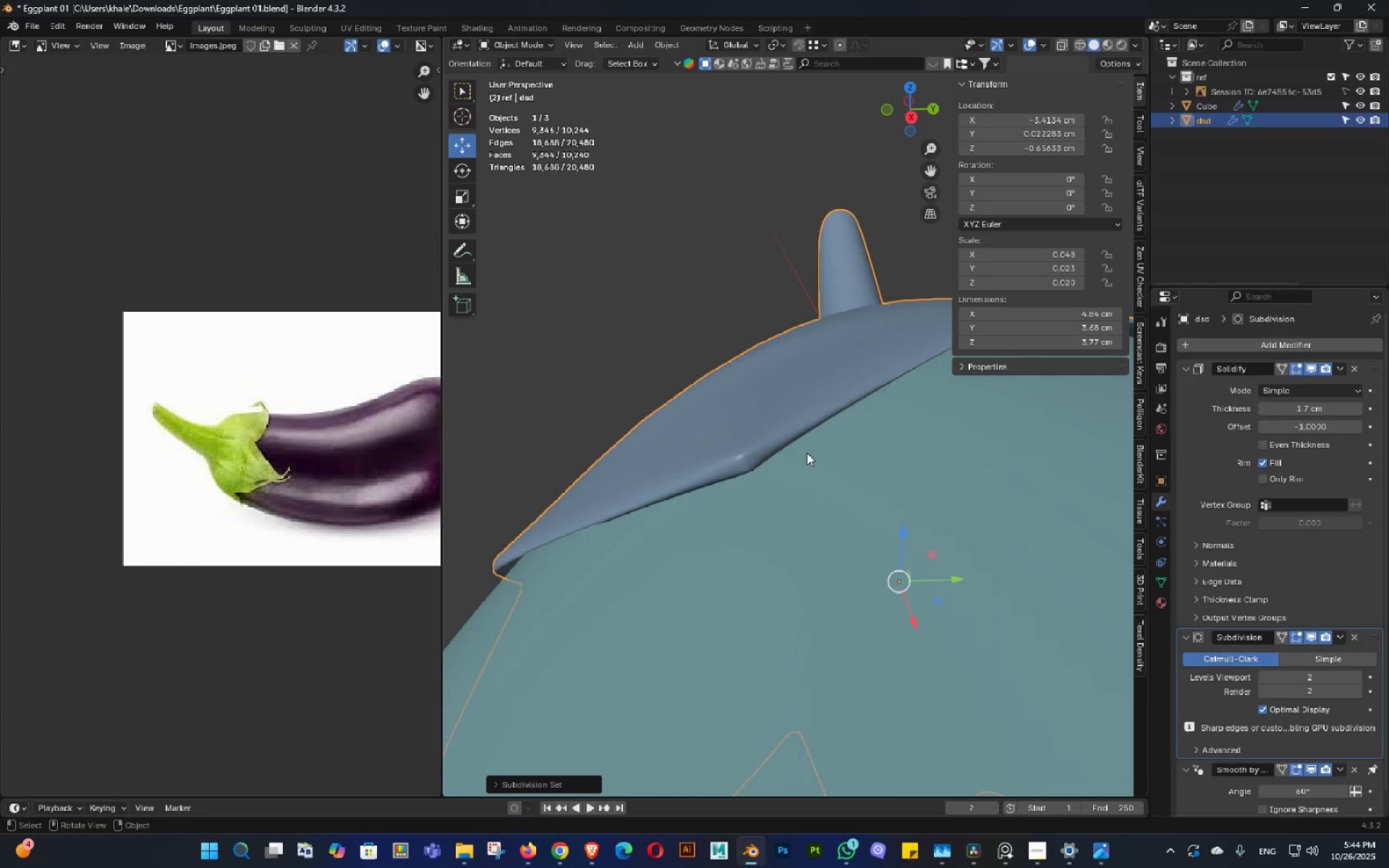 
key(Shift+ShiftLeft)
 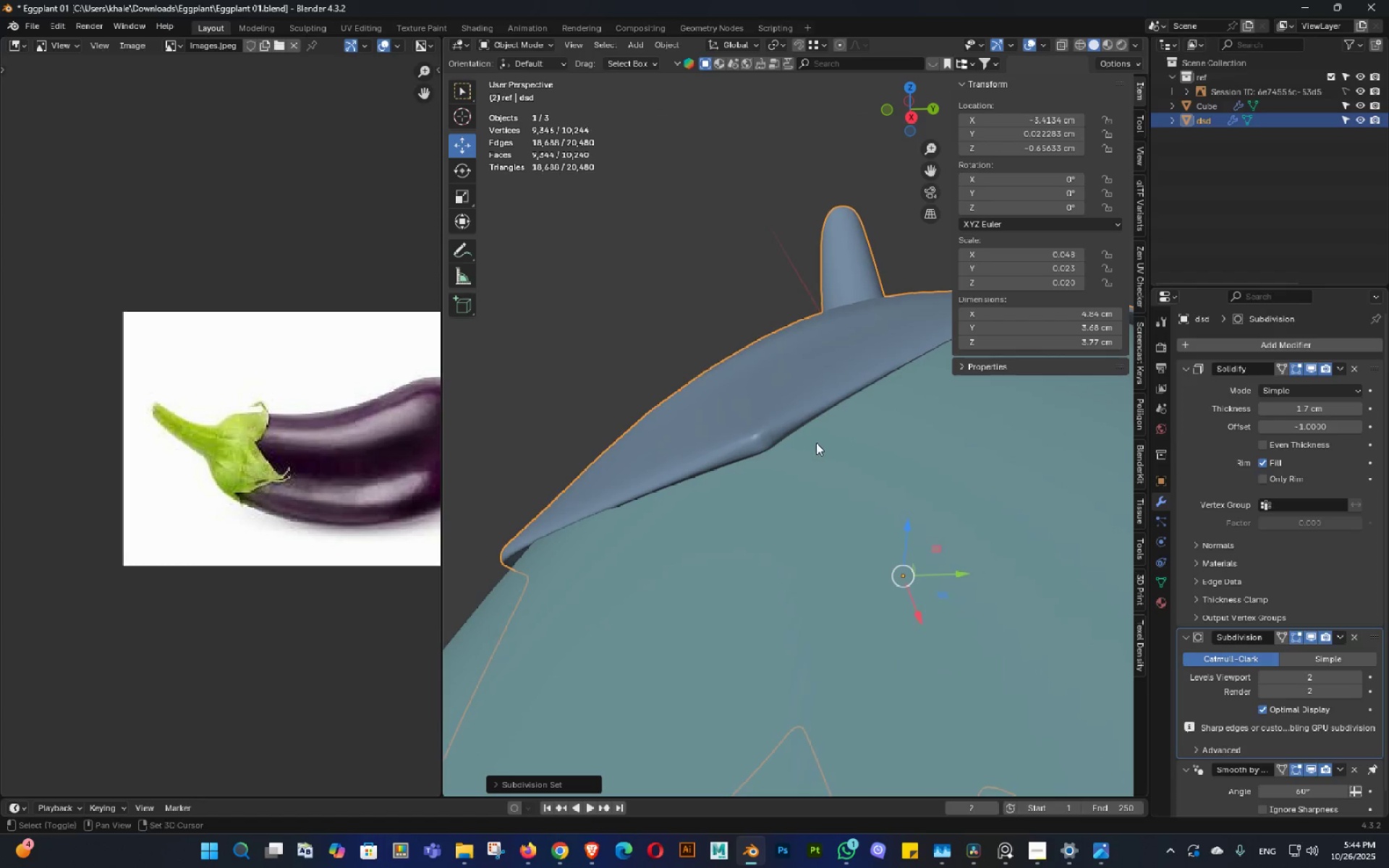 
scroll: coordinate [819, 441], scroll_direction: up, amount: 1.0
 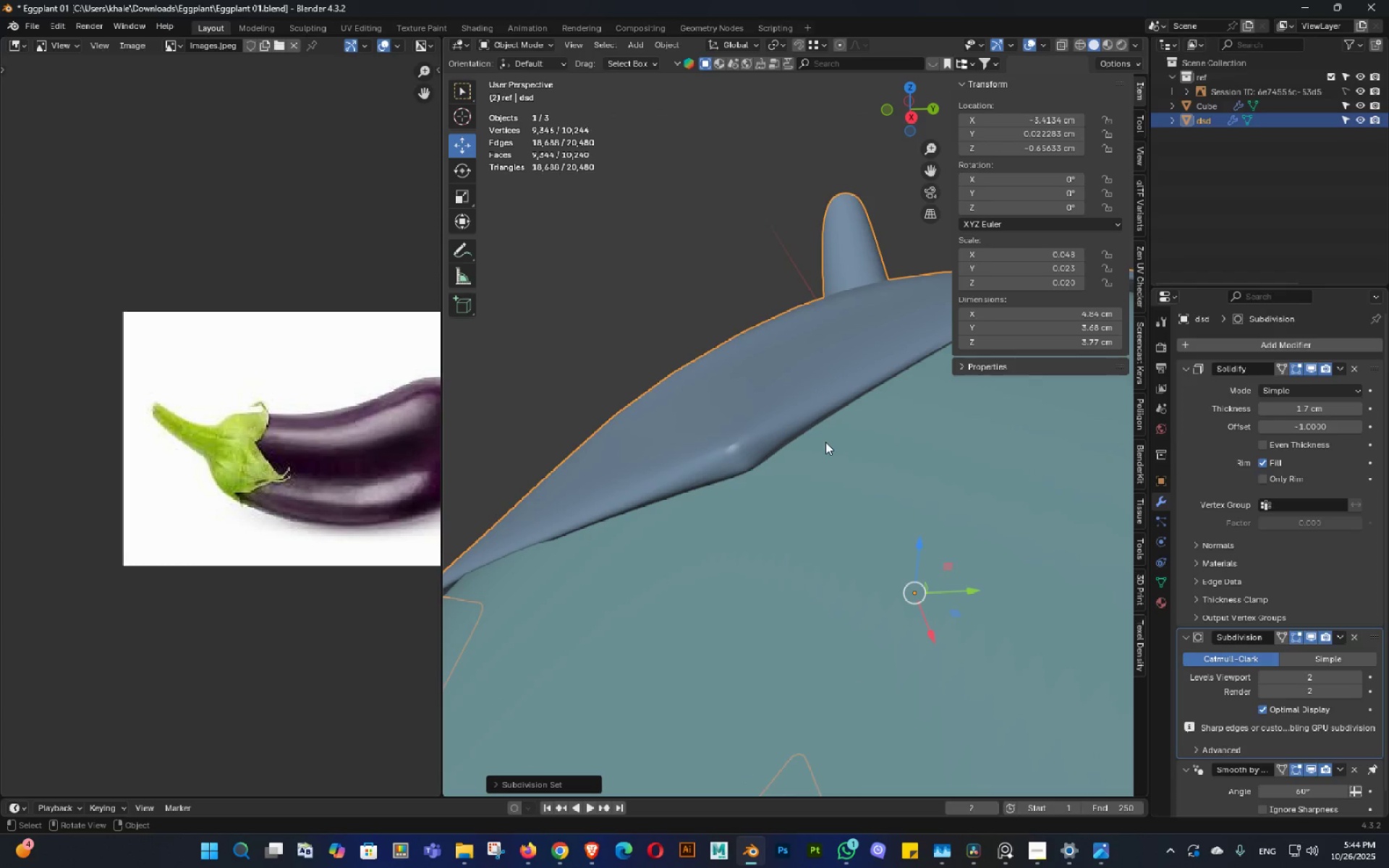 
hold_key(key=ShiftLeft, duration=0.31)
 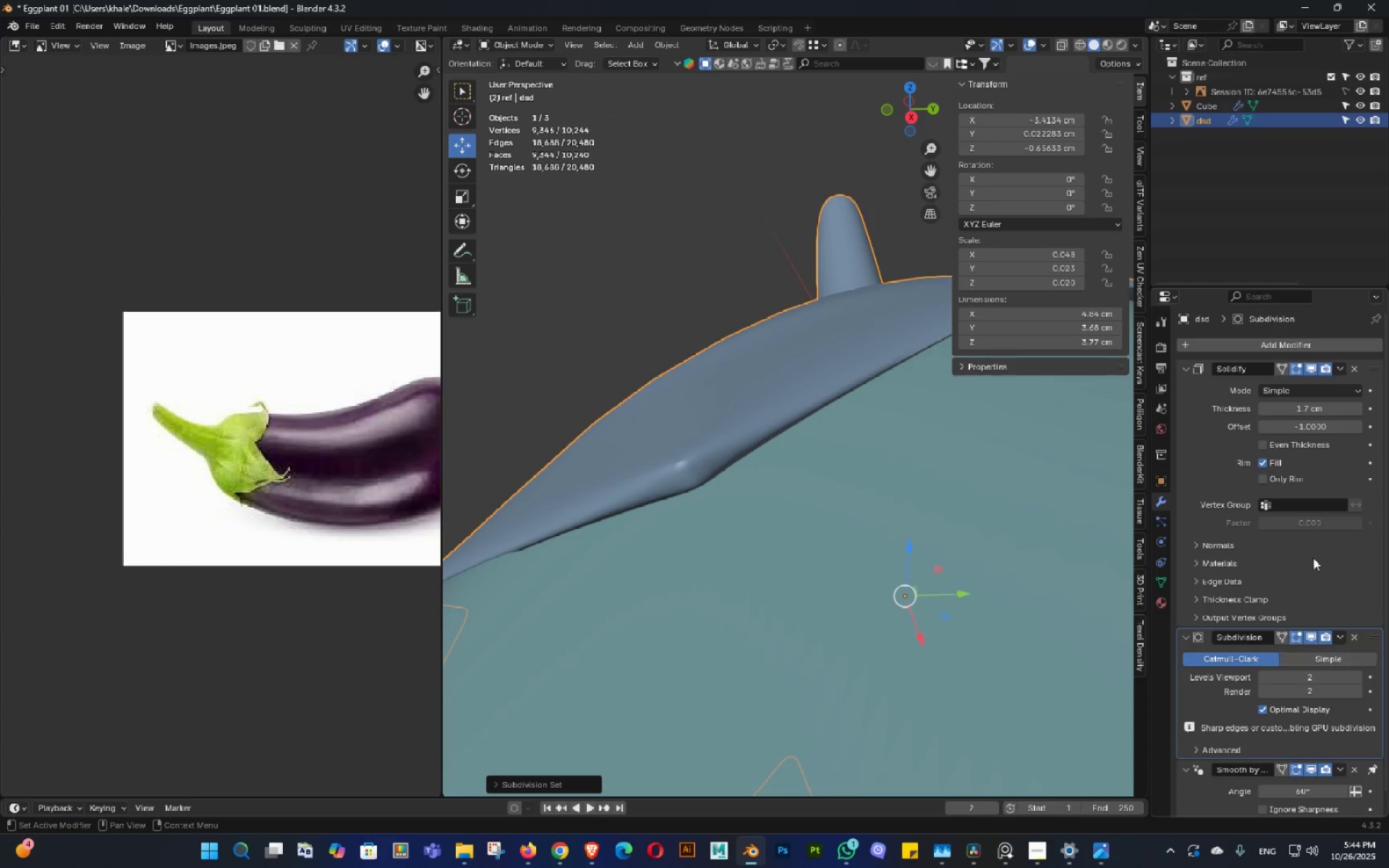 
hold_key(key=ShiftLeft, duration=1.53)
 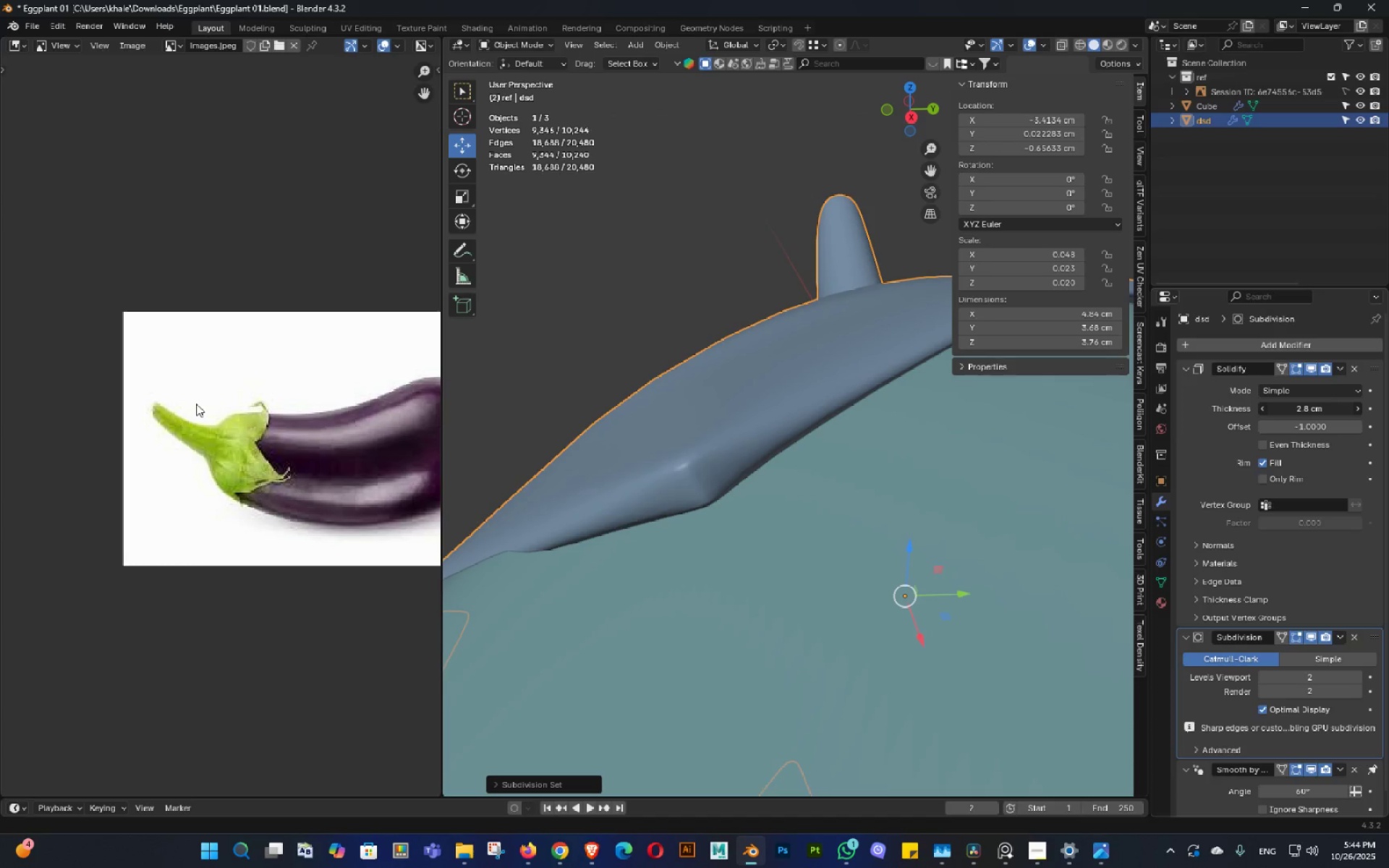 
hold_key(key=ShiftLeft, duration=0.99)
 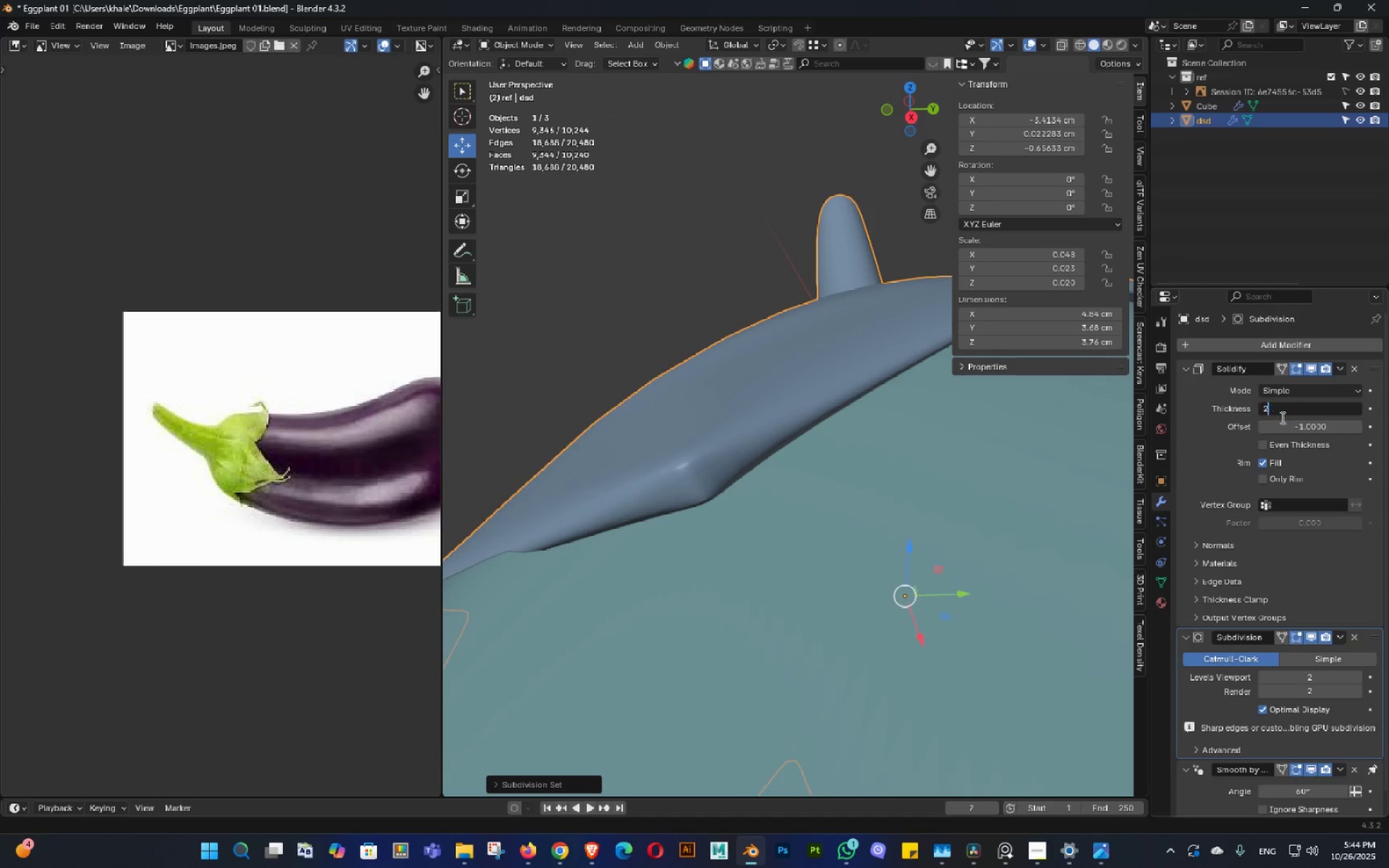 
key(Numpad2)
 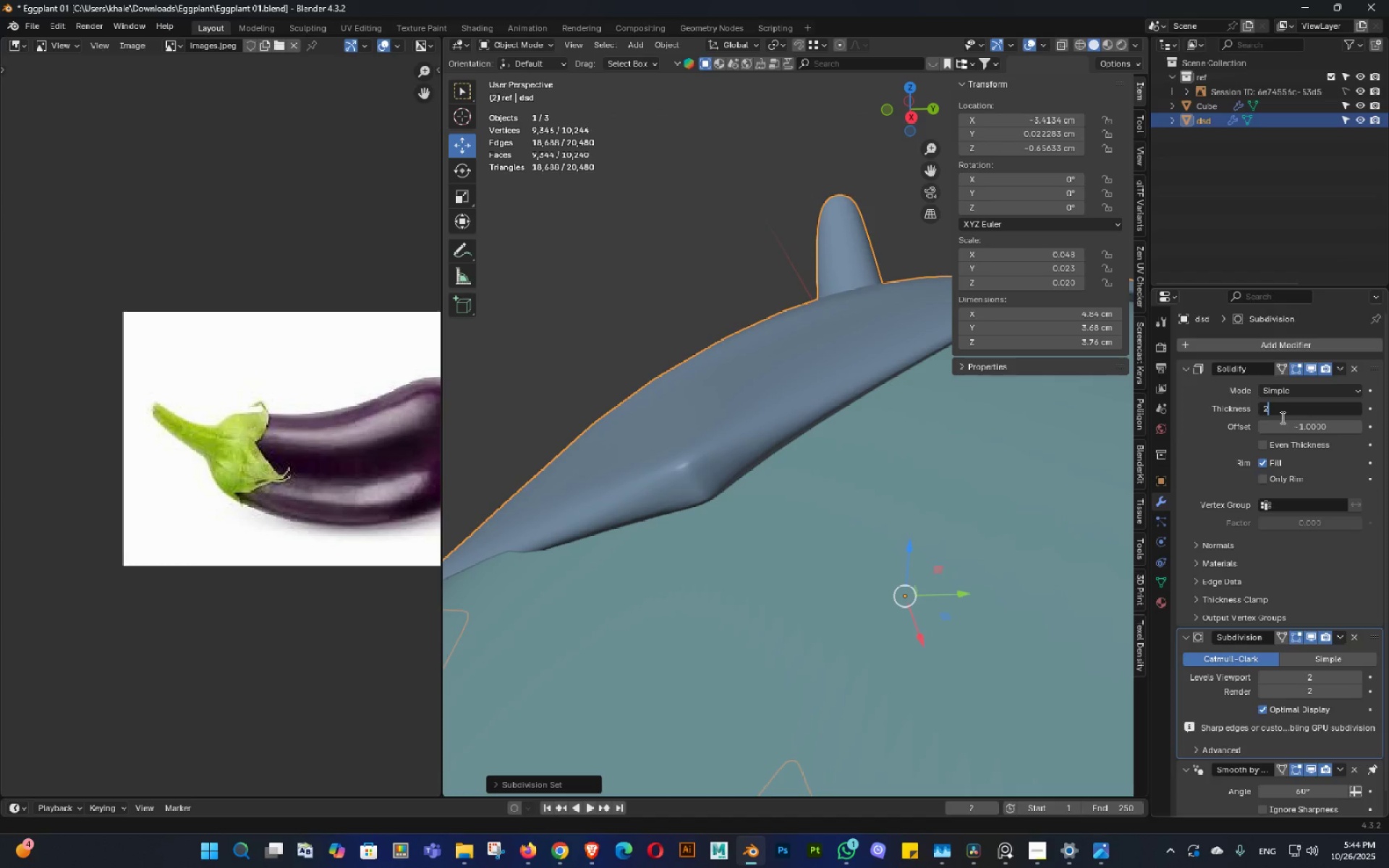 
key(NumpadEnter)
 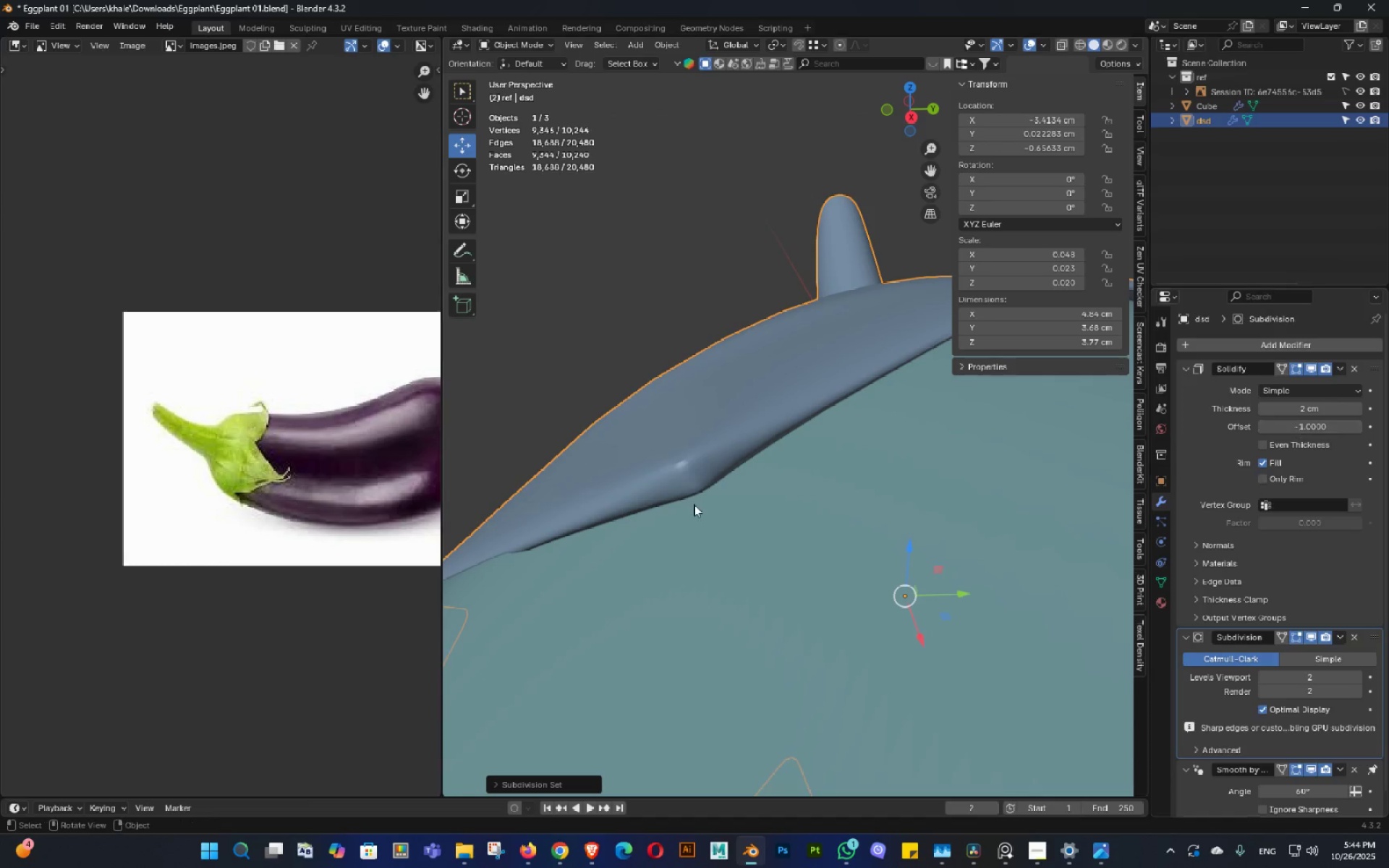 
scroll: coordinate [878, 473], scroll_direction: down, amount: 10.0
 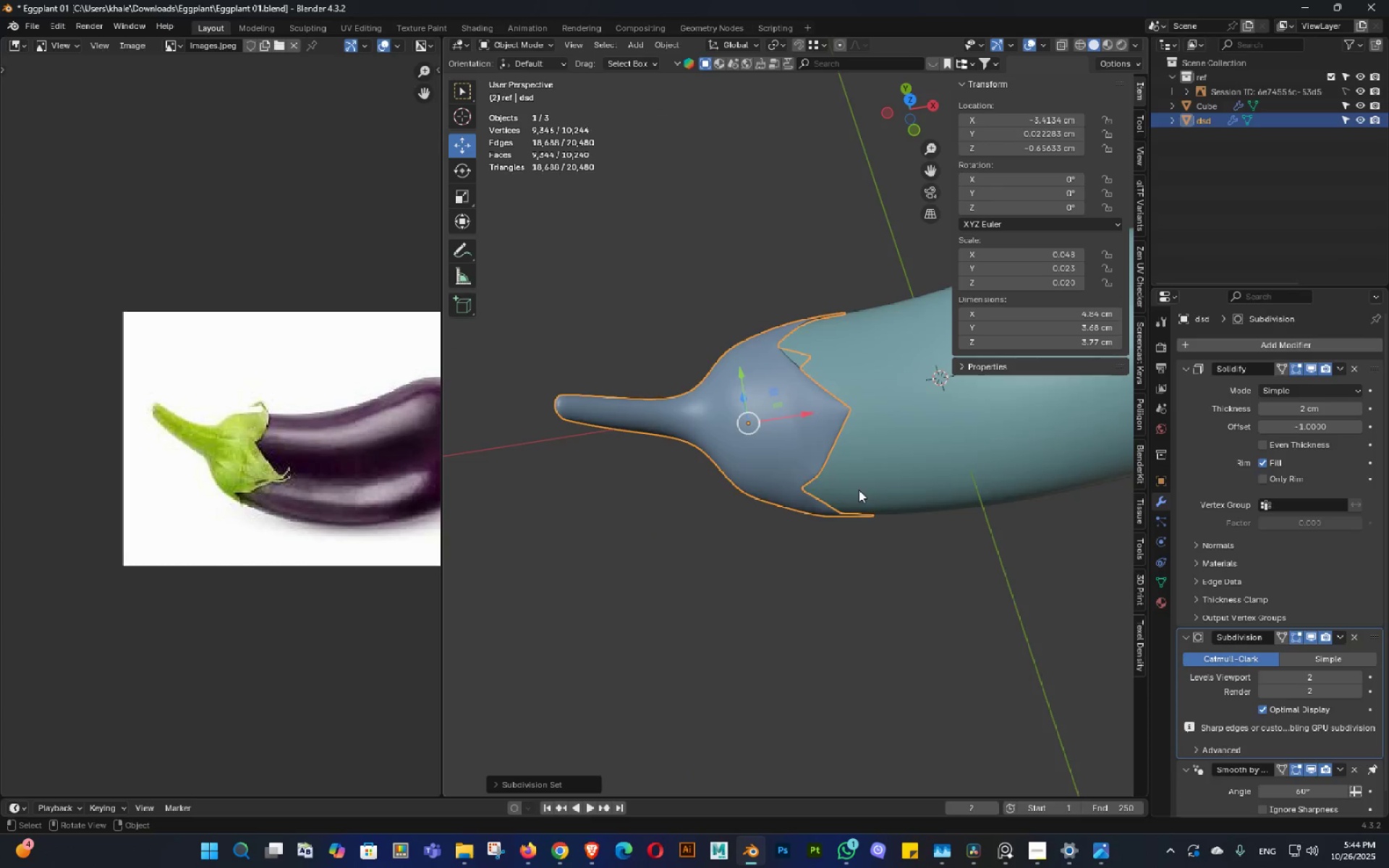 
scroll: coordinate [827, 456], scroll_direction: up, amount: 3.0
 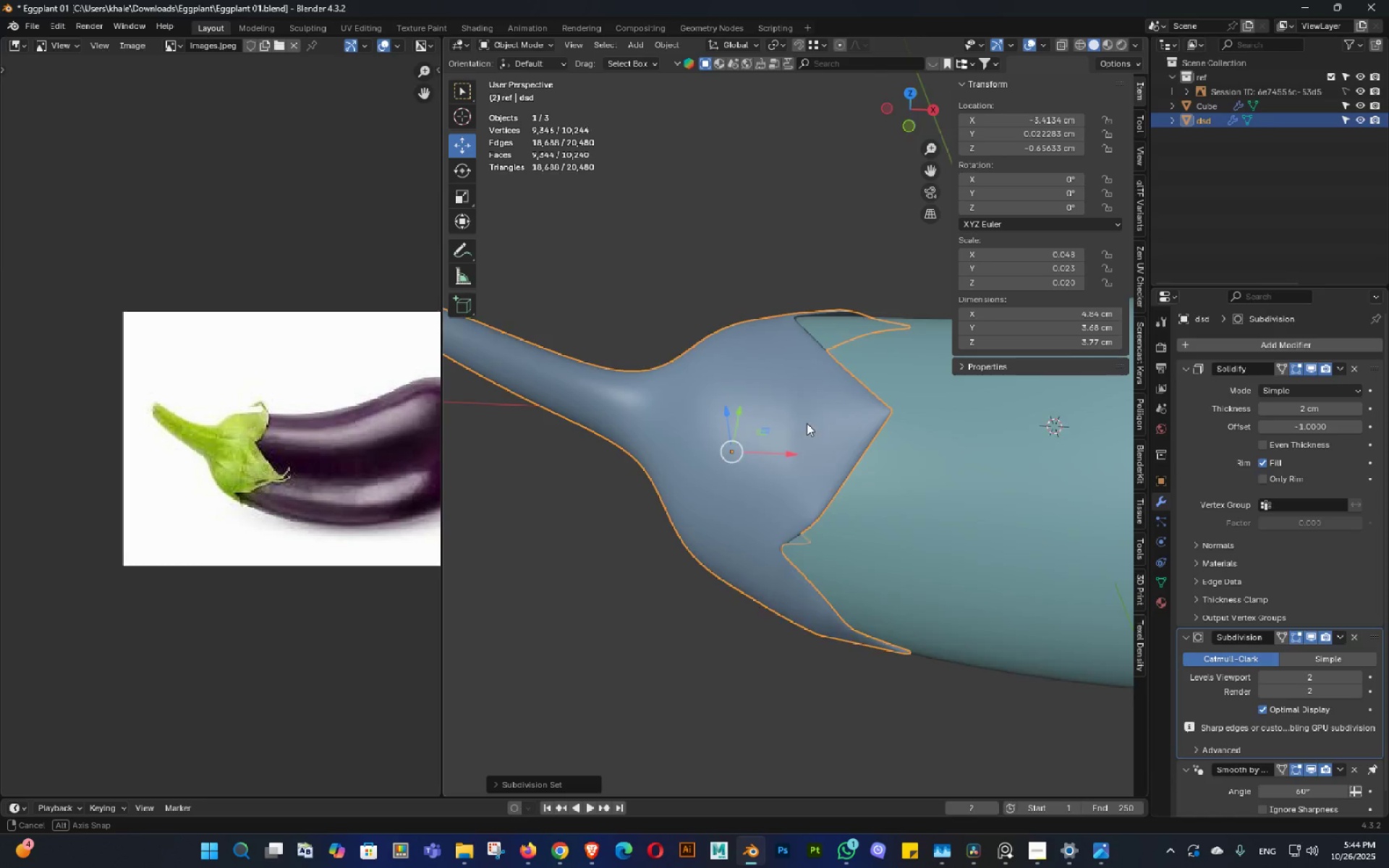 
triple_click([809, 393])
 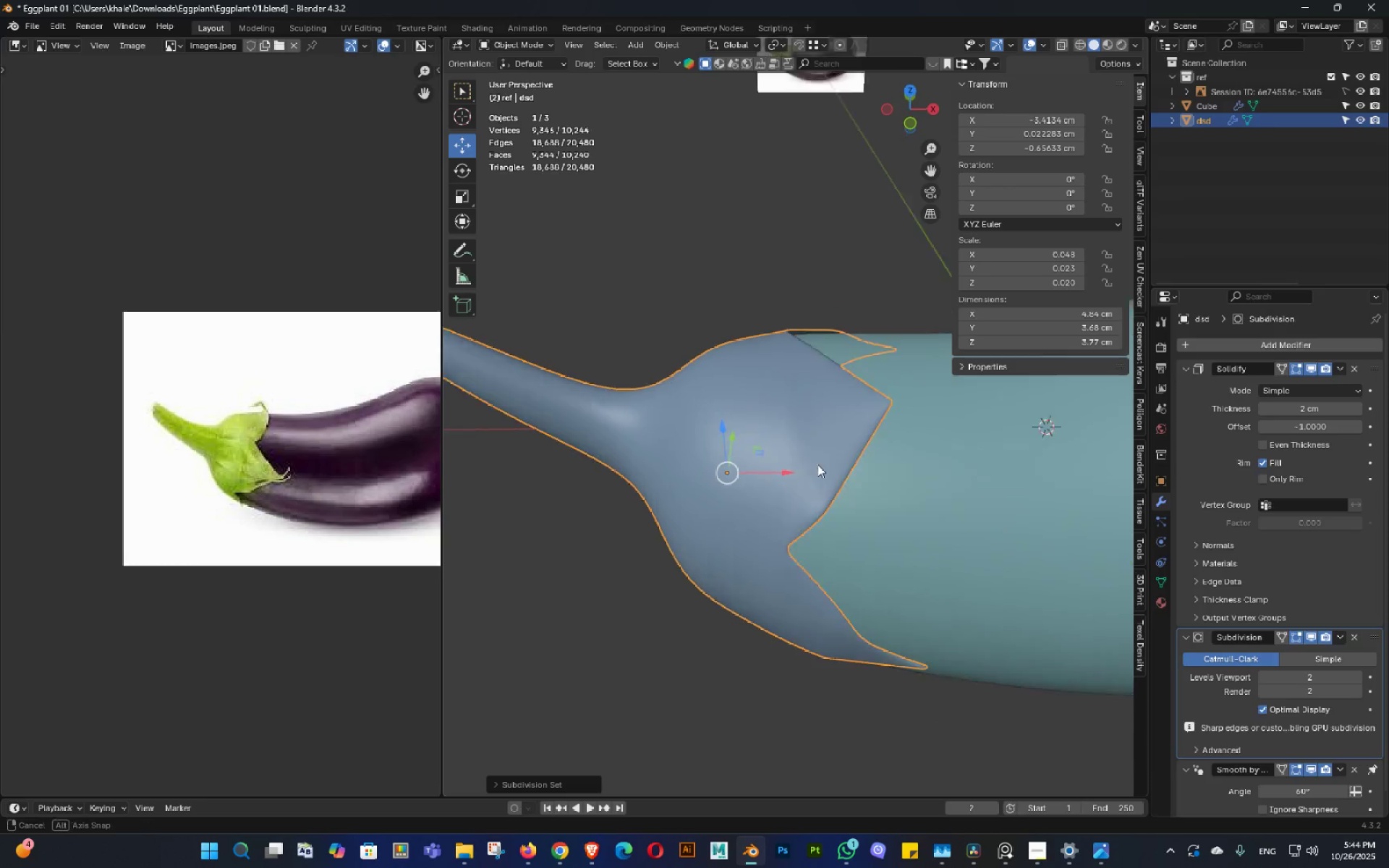 
triple_click([817, 469])
 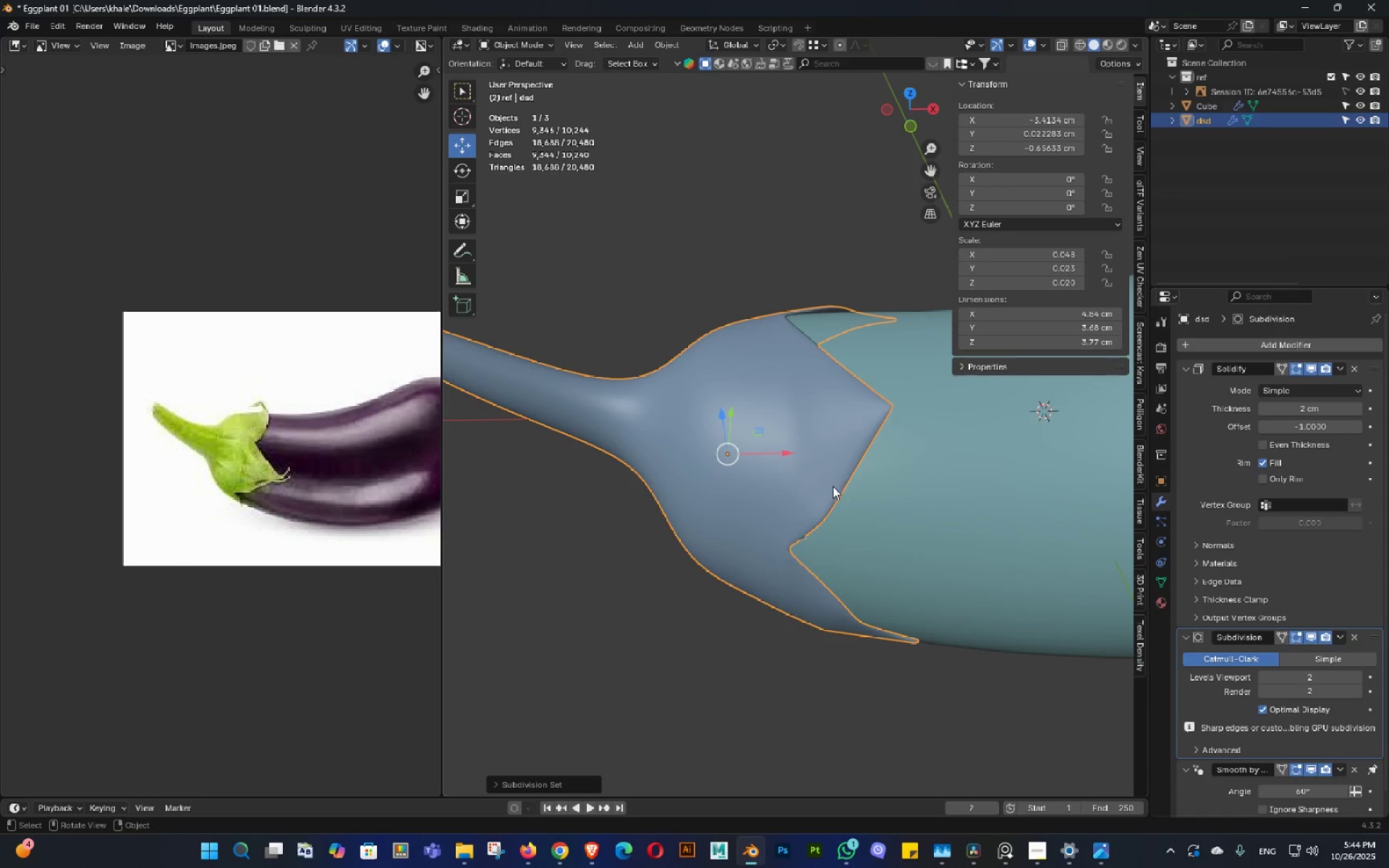 
key(Tab)
 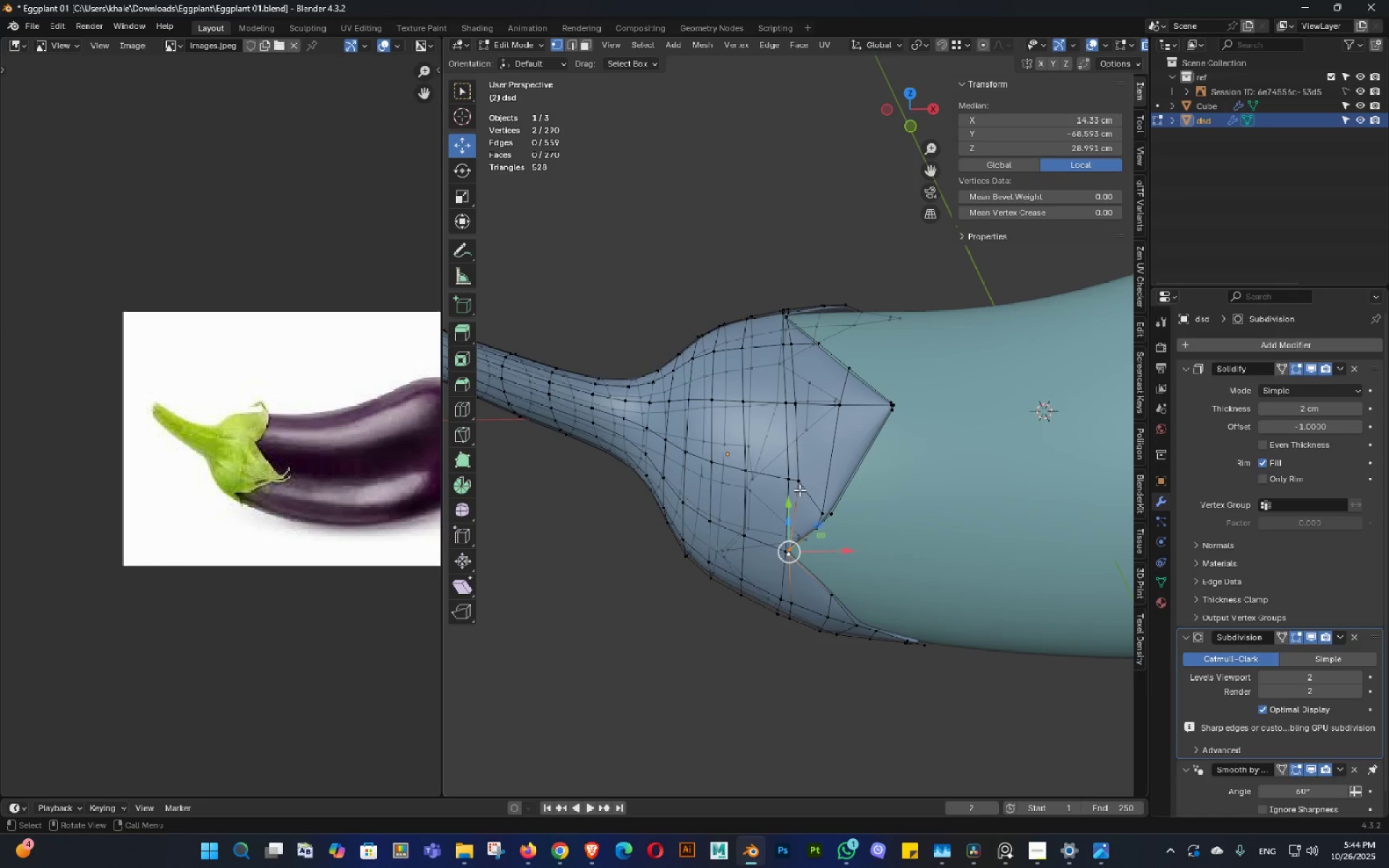 
scroll: coordinate [804, 489], scroll_direction: up, amount: 1.0
 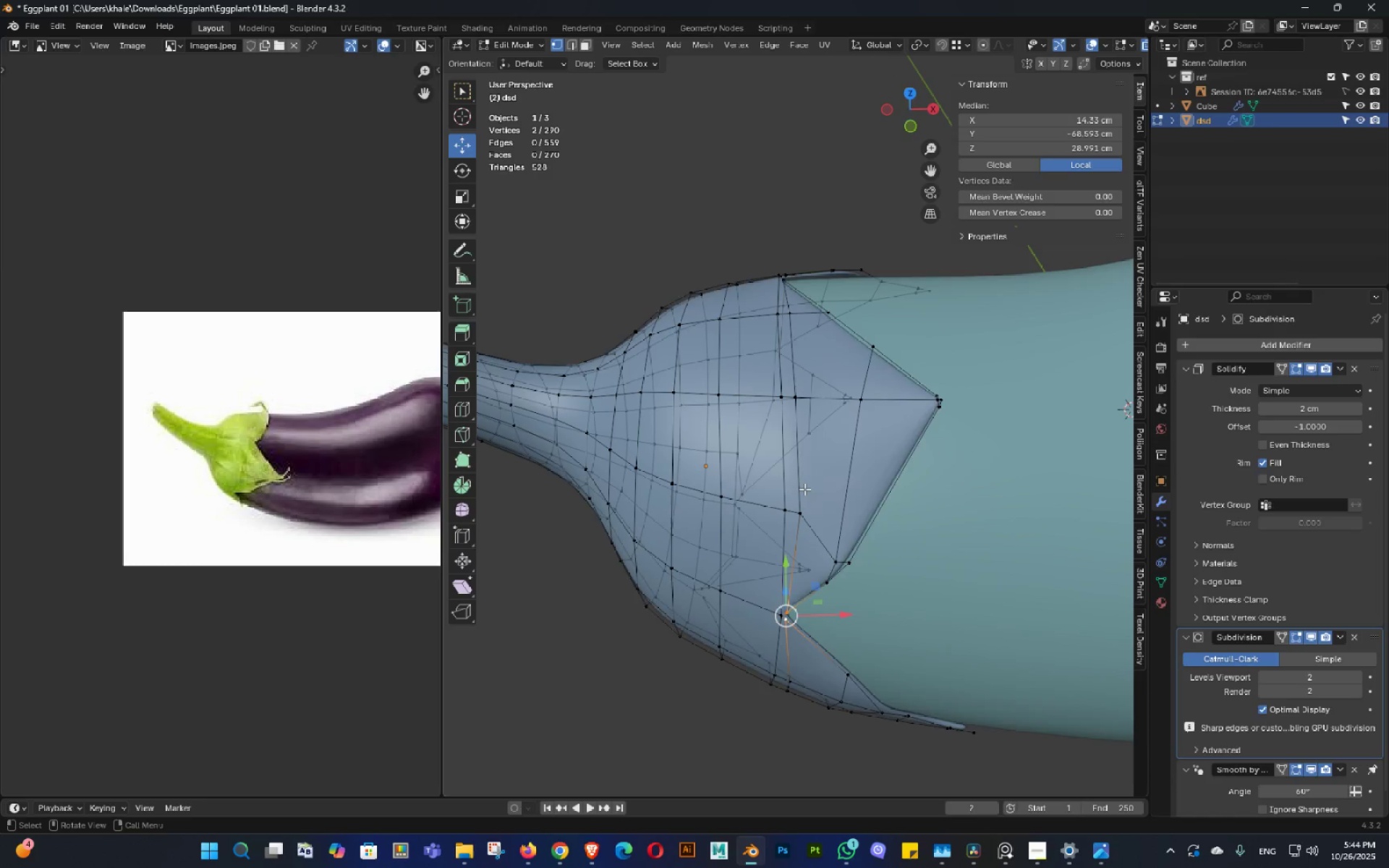 
key(1)
 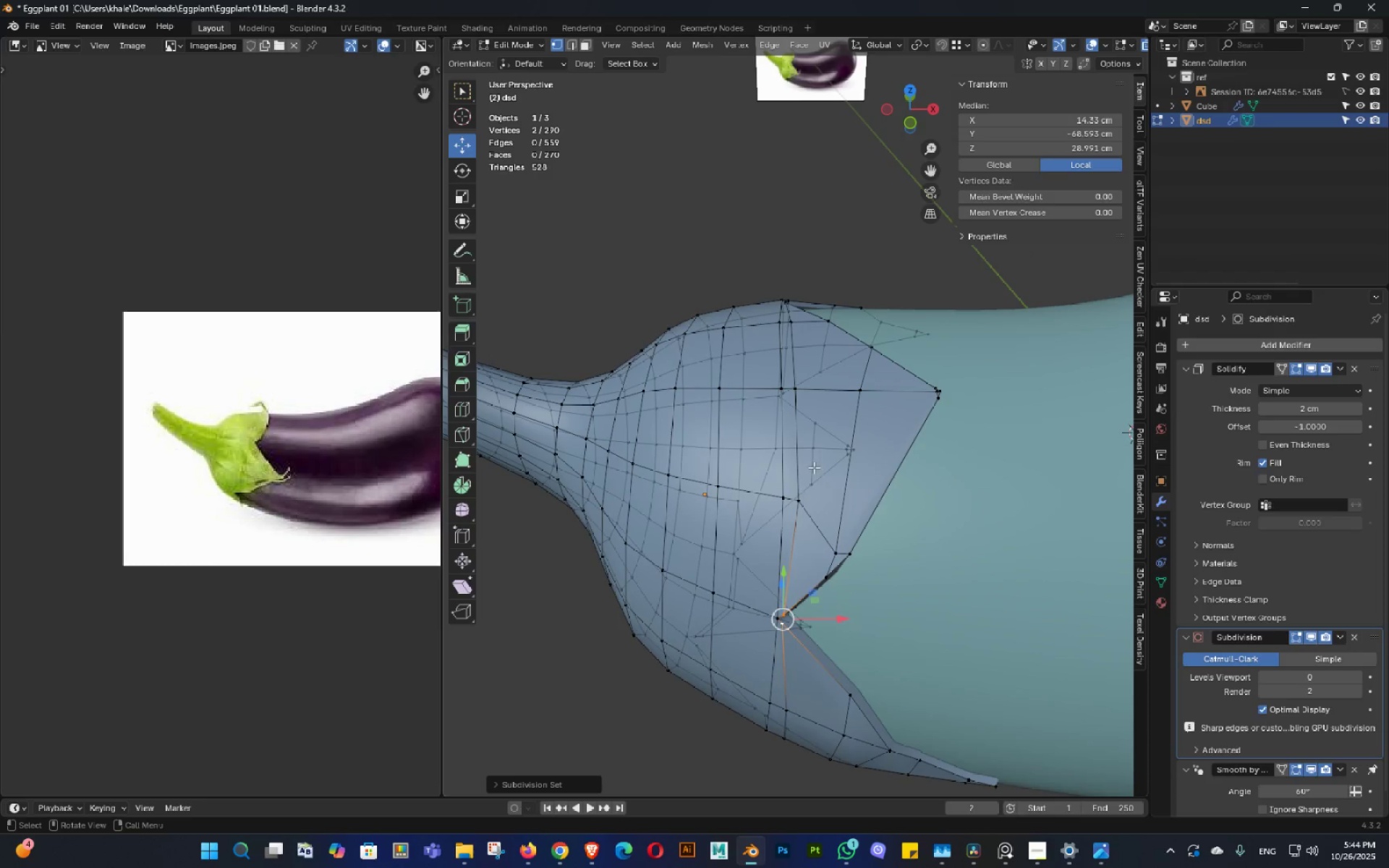 
triple_click([825, 449])
 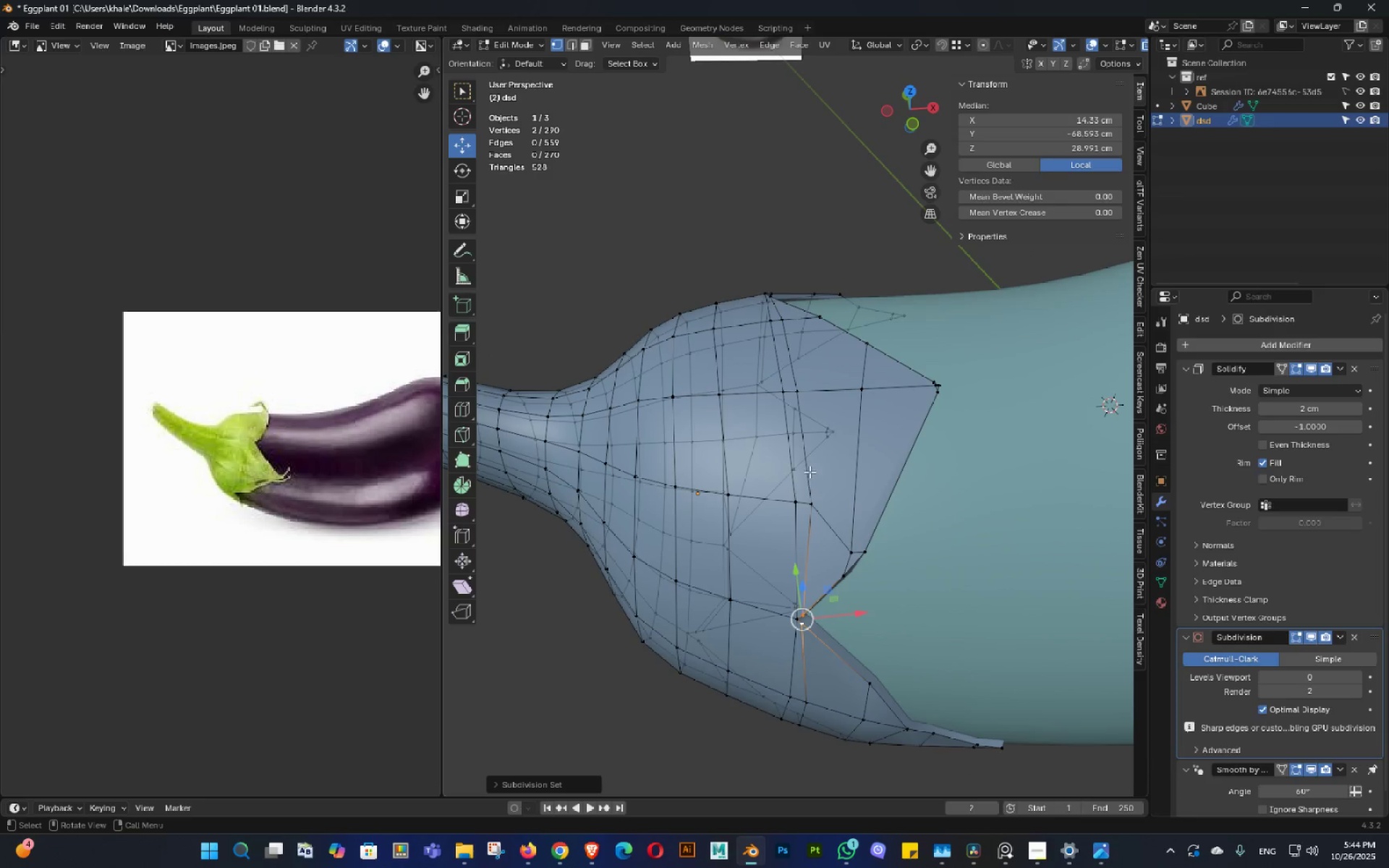 
hold_key(key=Tab, duration=0.78)
 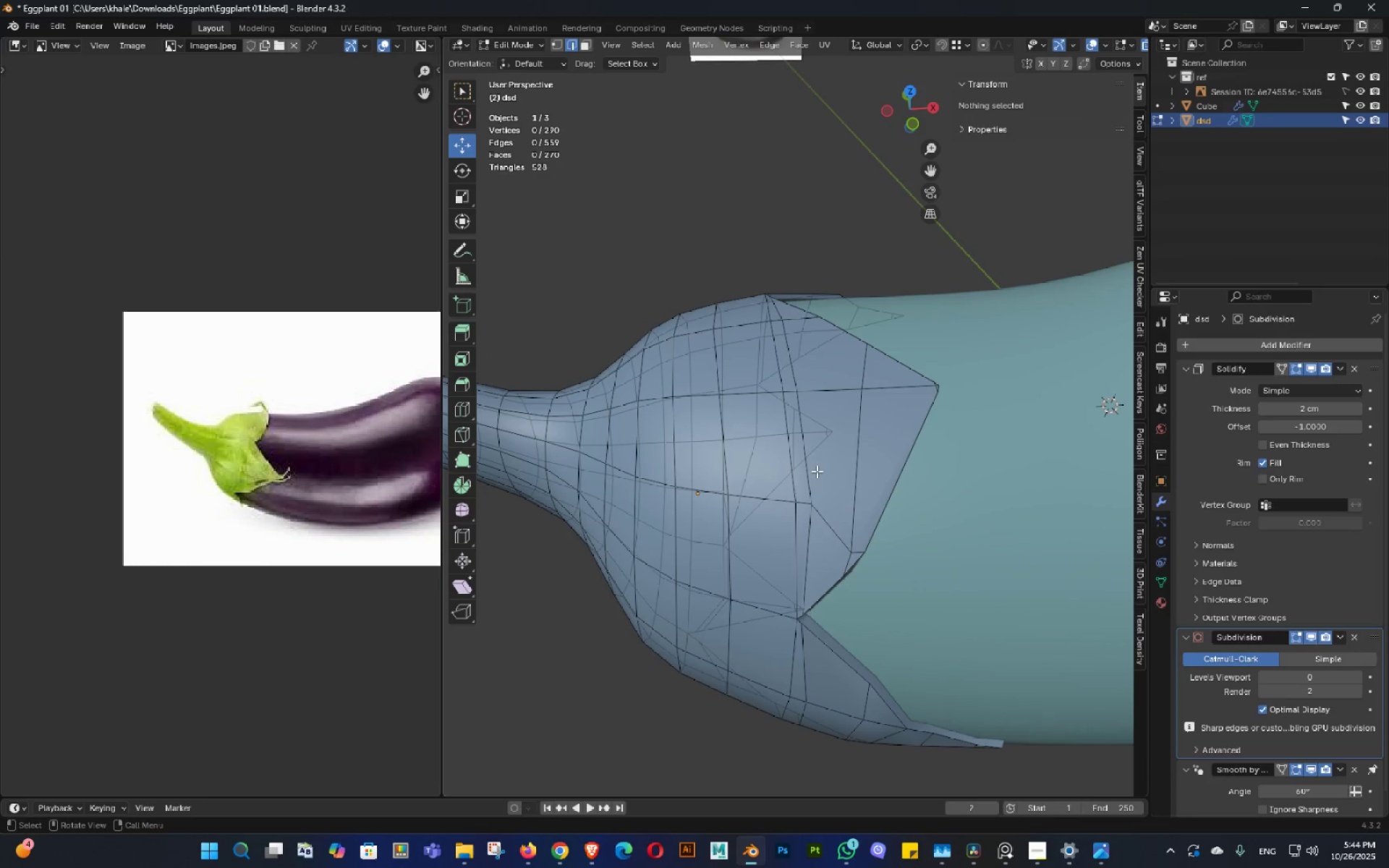 
left_click([816, 464])
 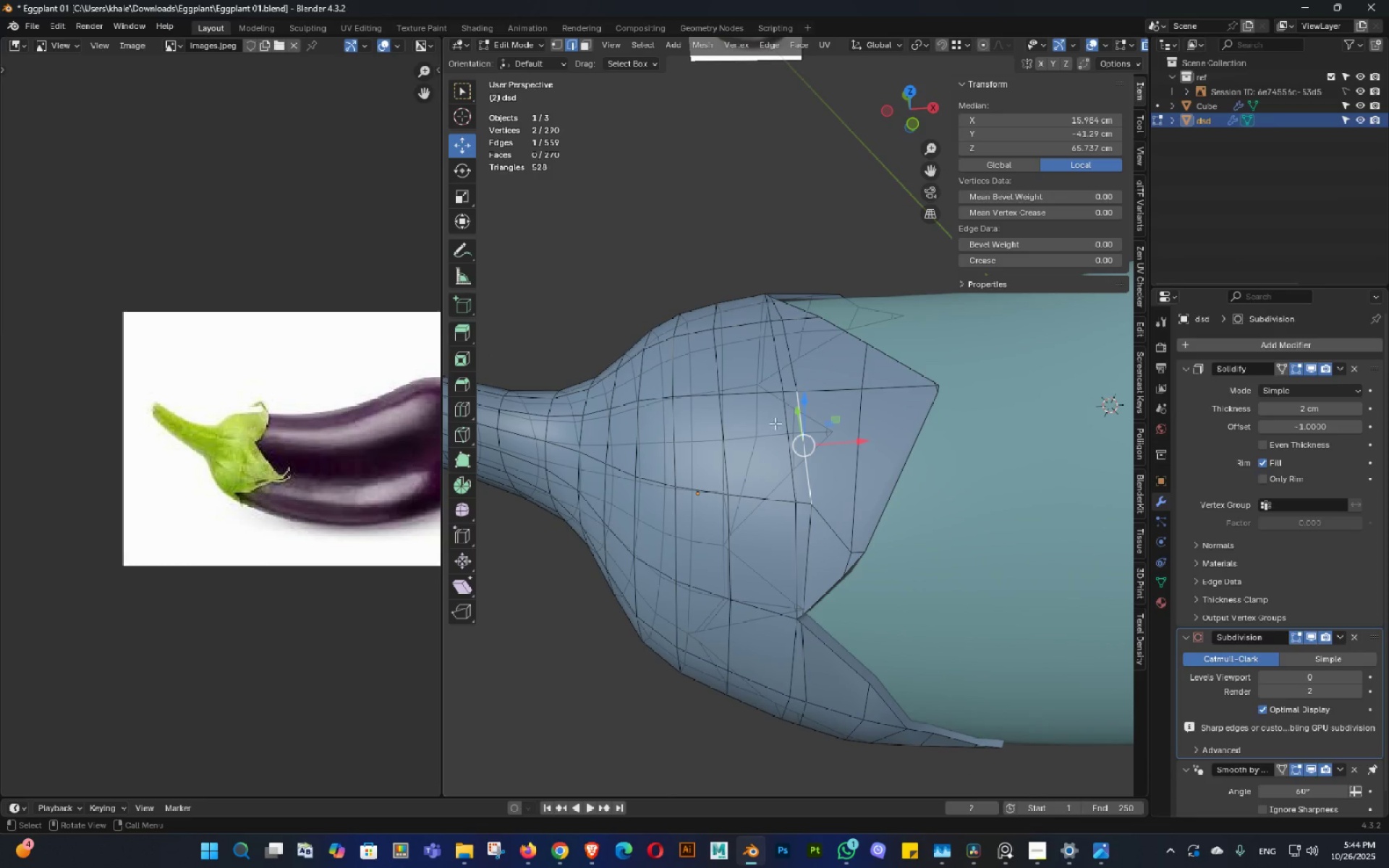 
key(Tab)
 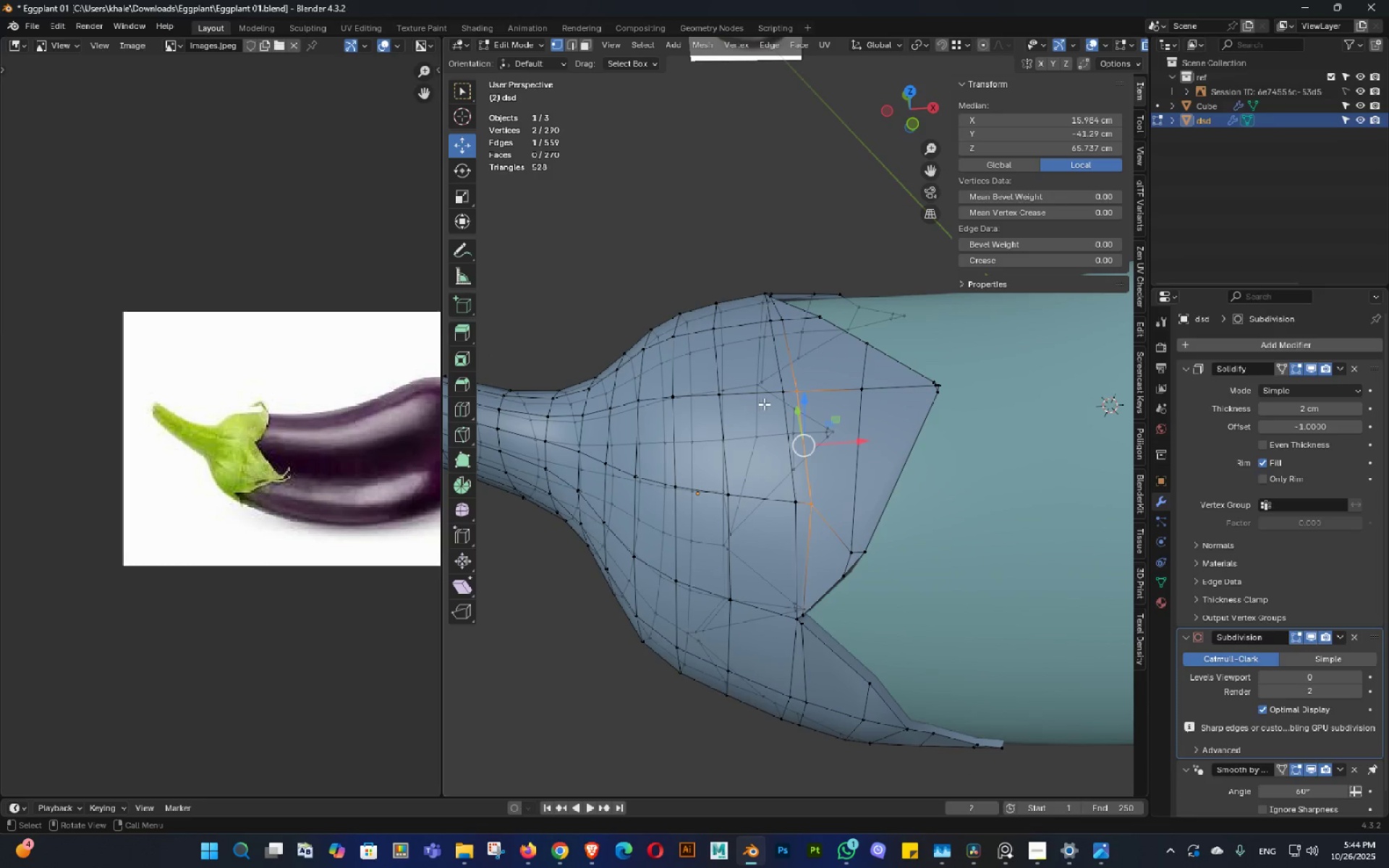 
left_click([764, 404])
 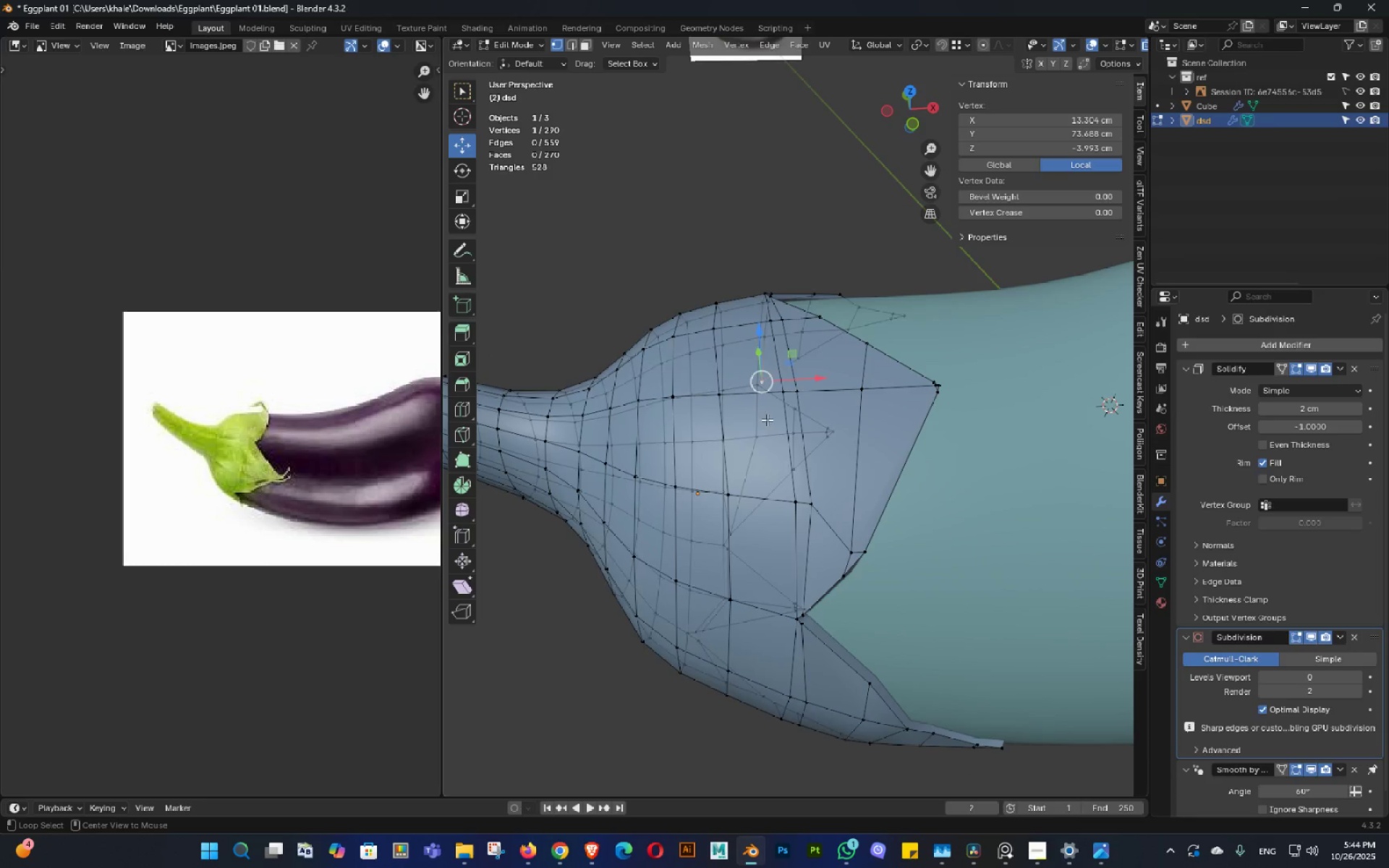 
key(Alt+Z)
 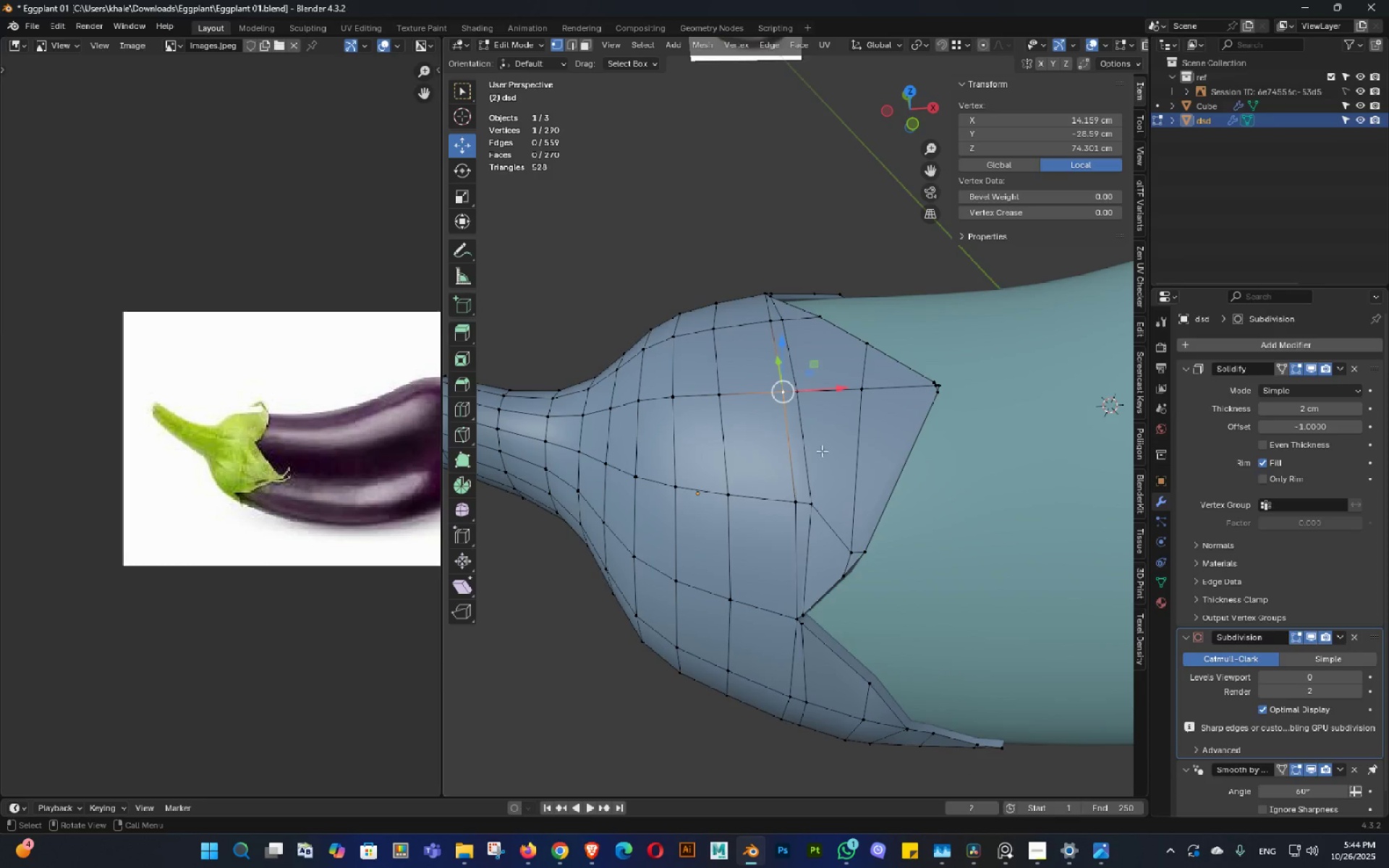 
double_click([815, 536])
 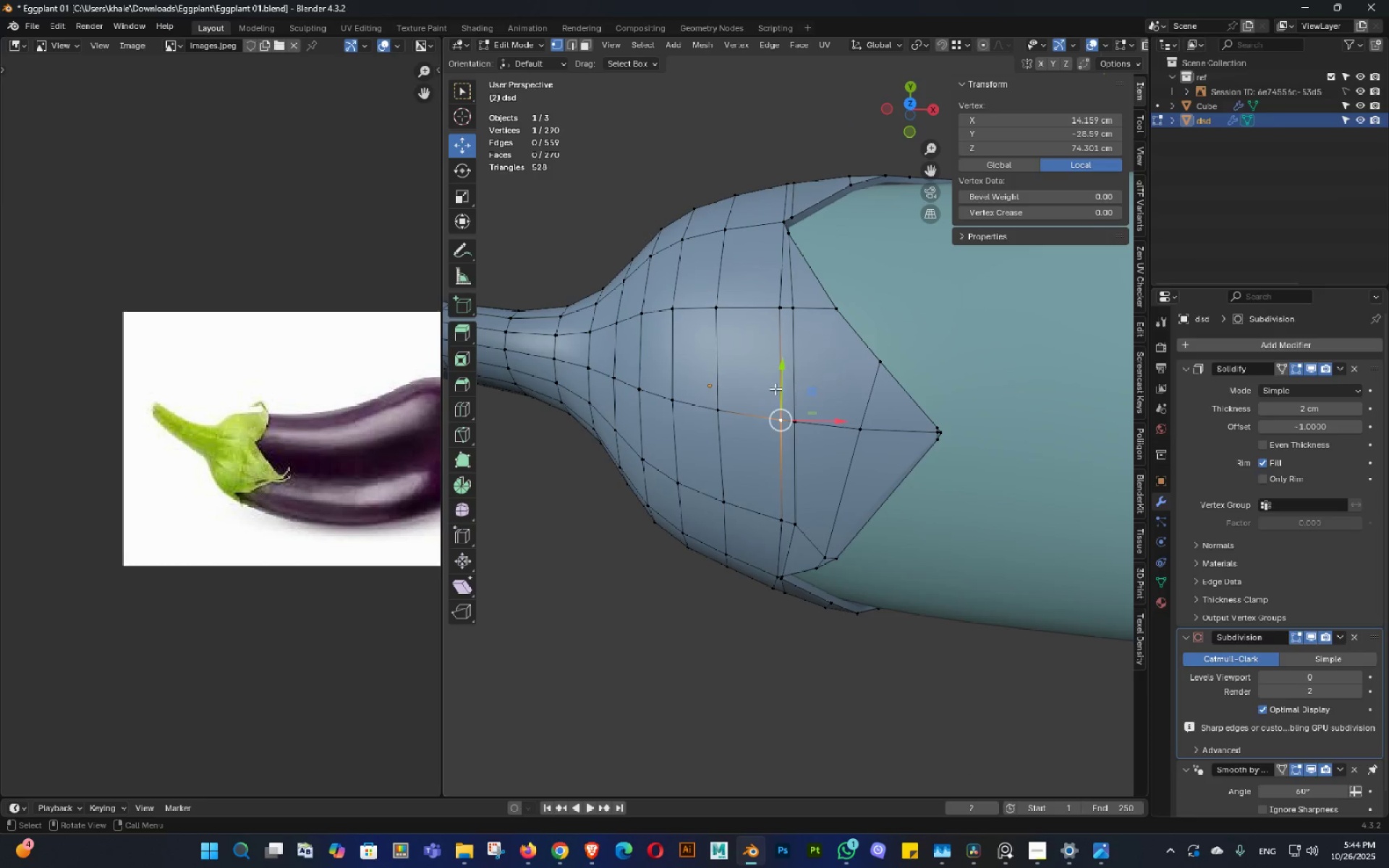 
hold_key(key=ShiftLeft, duration=0.99)
left_click([773, 329])
 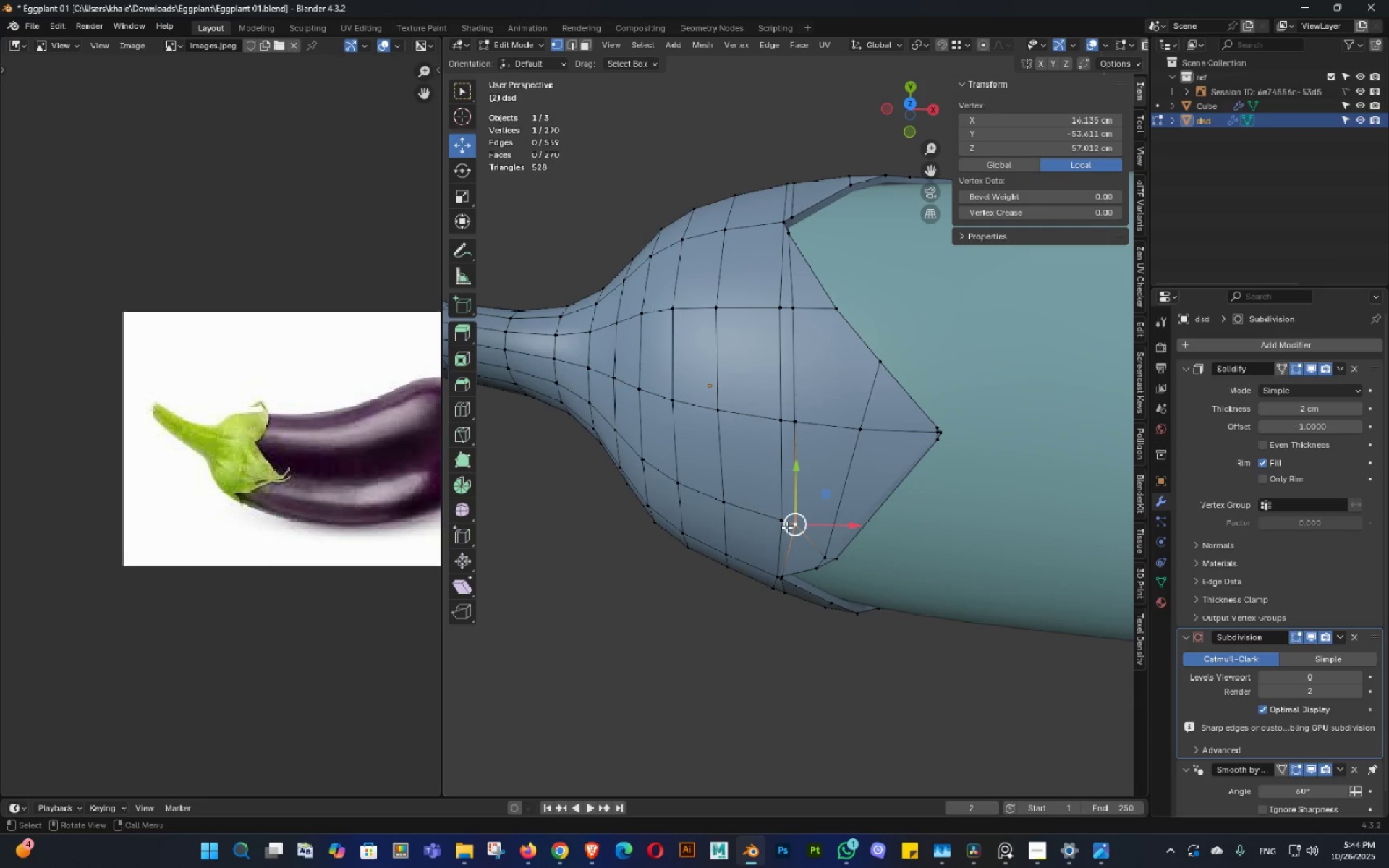 
double_click([778, 524])
 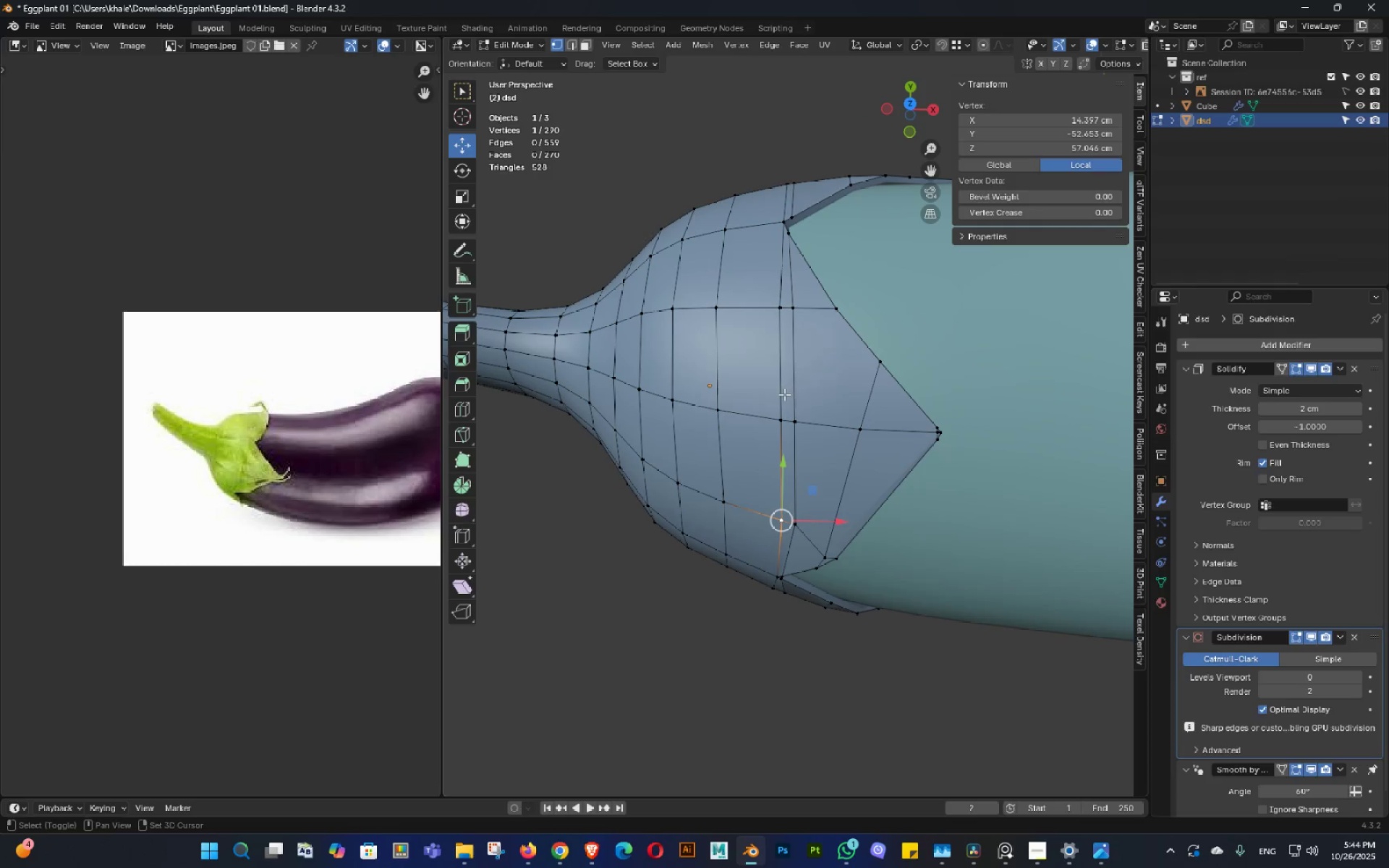 
hold_key(key=ShiftLeft, duration=0.7)
 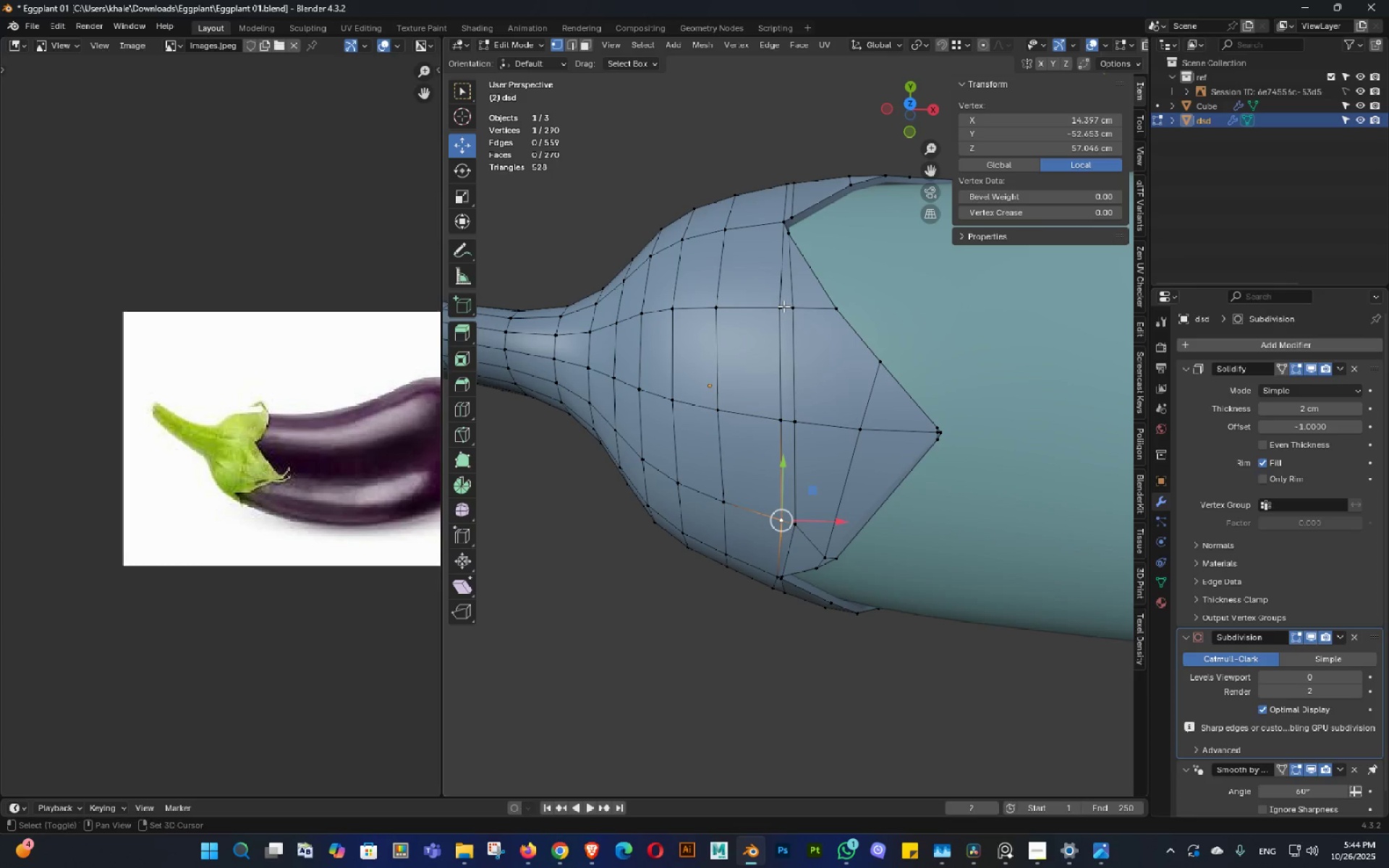 
hold_key(key=ShiftLeft, duration=1.85)
 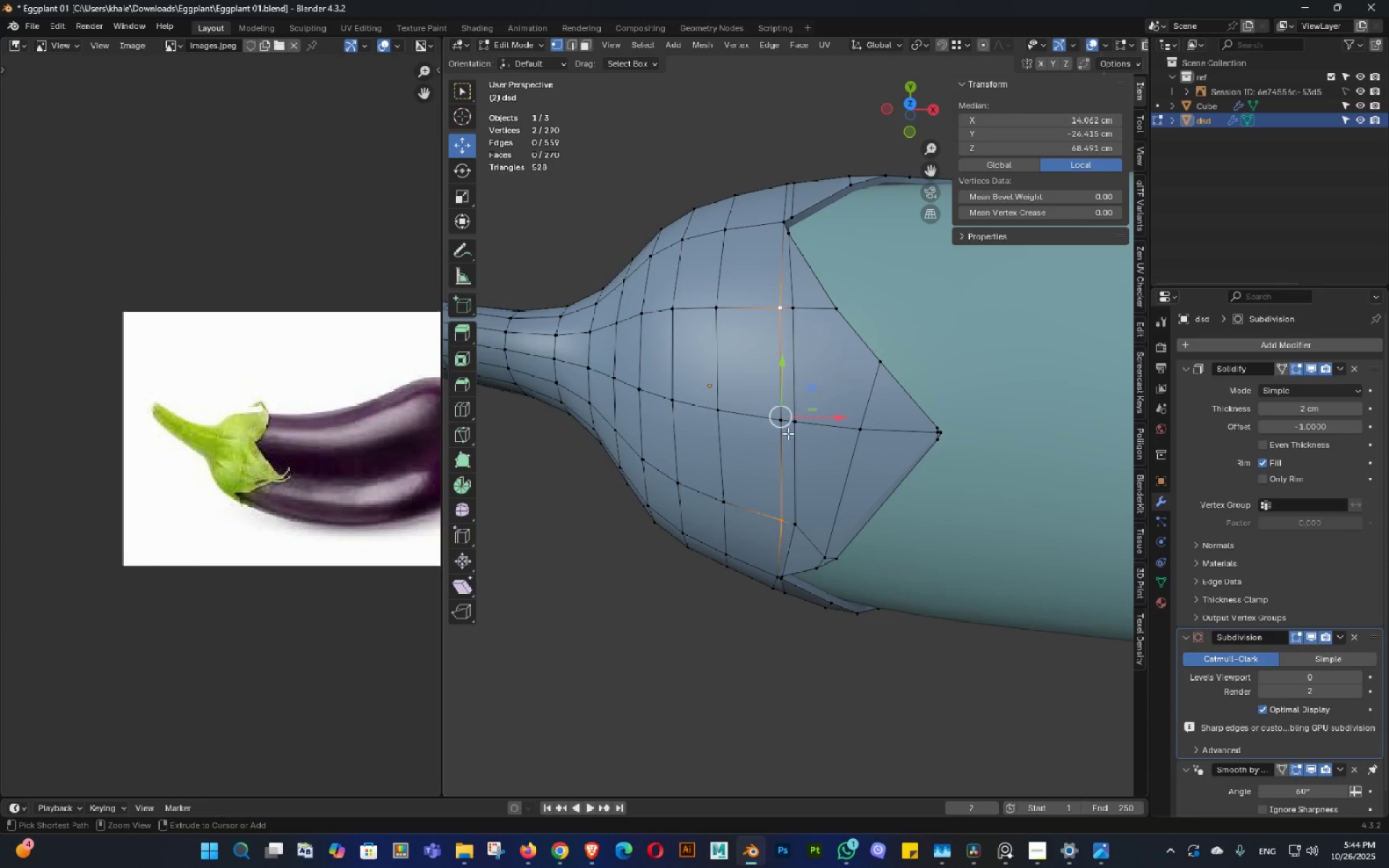 
key(Shift+ShiftLeft)
 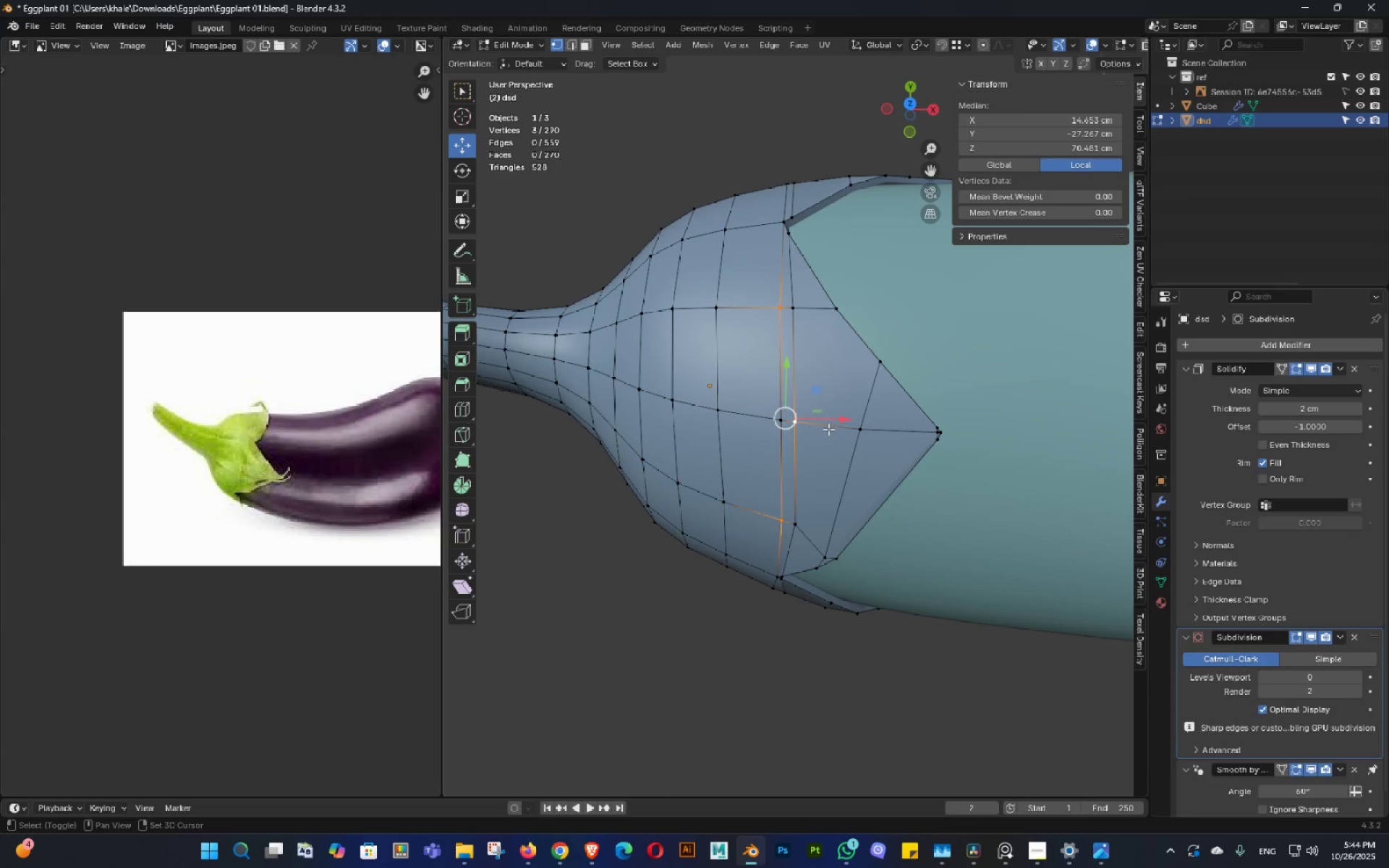 
key(Shift+ShiftLeft)
 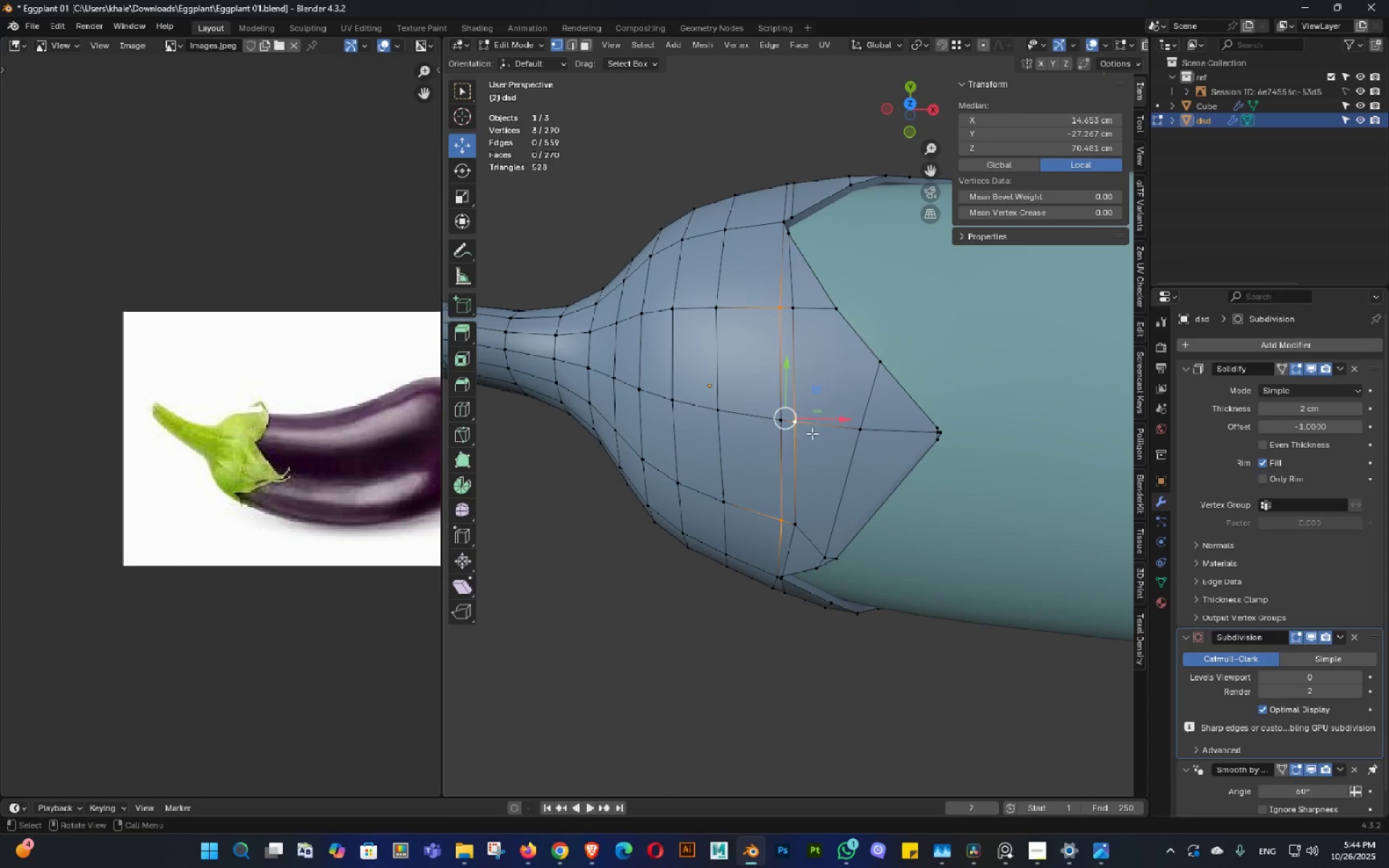 
key(Control+ControlLeft)
 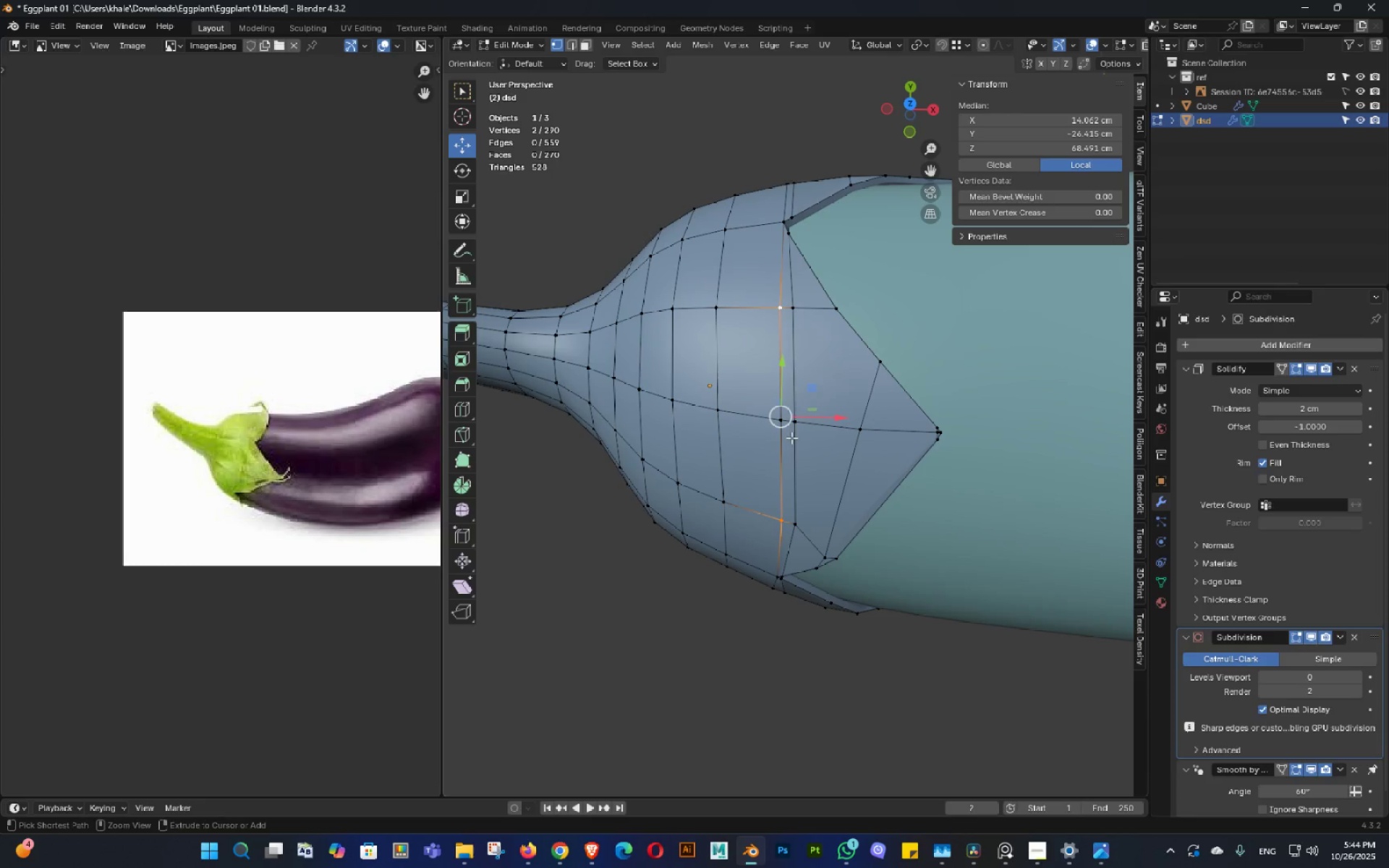 
key(Control+Z)
 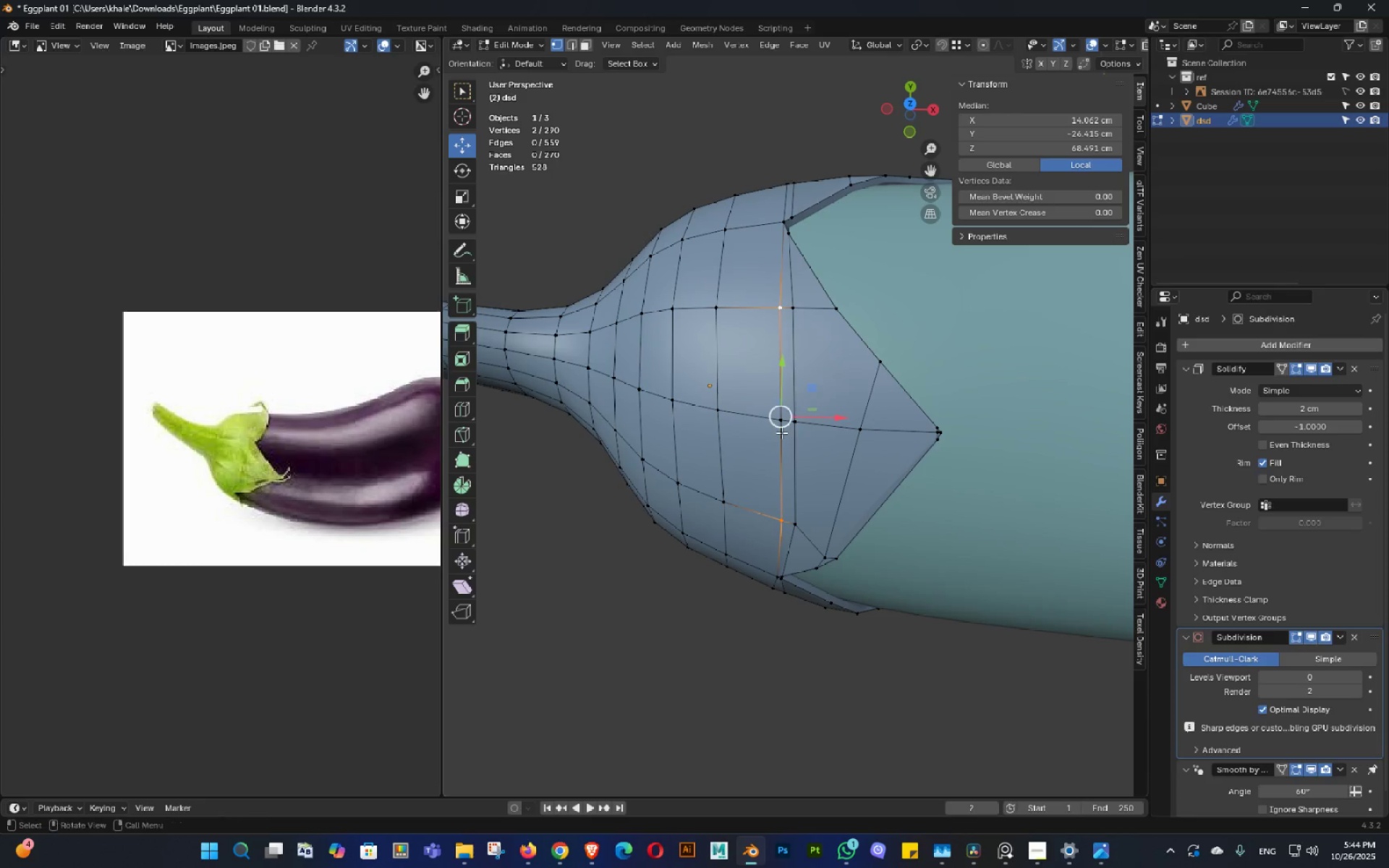 
hold_key(key=ShiftLeft, duration=0.64)
left_click([769, 424])
 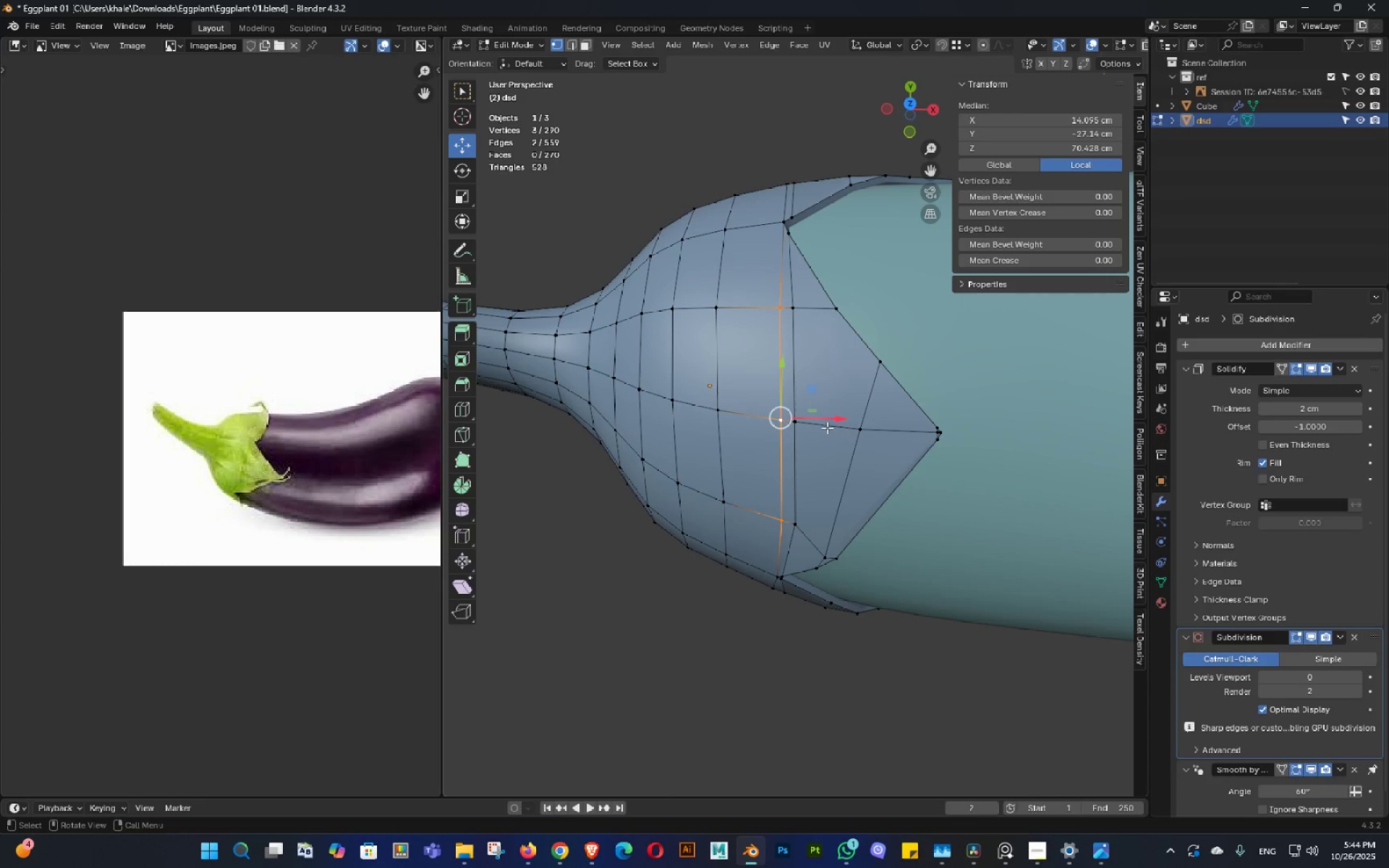 
type(gg)
 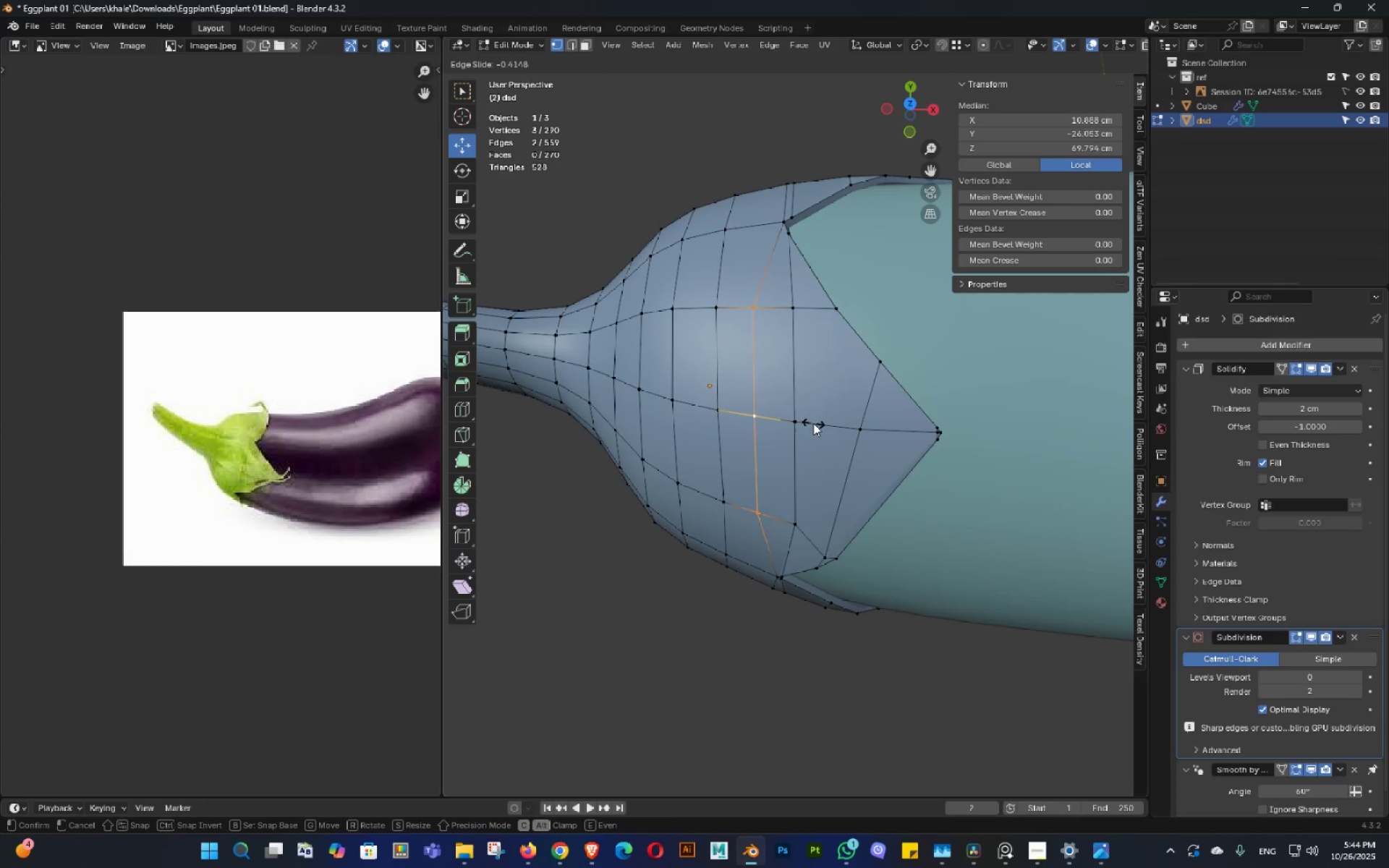 
left_click([816, 423])
 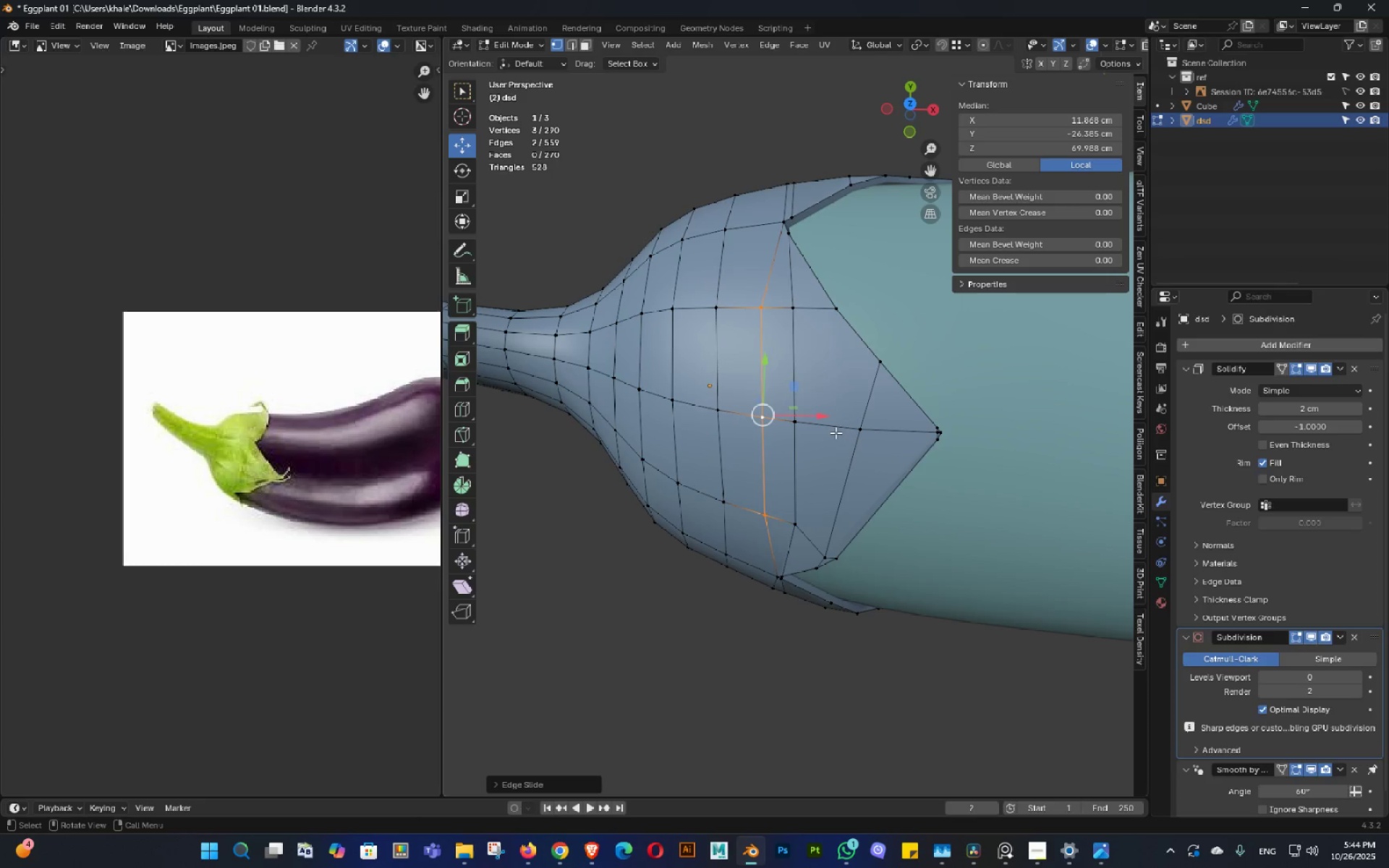 
left_click([823, 430])
 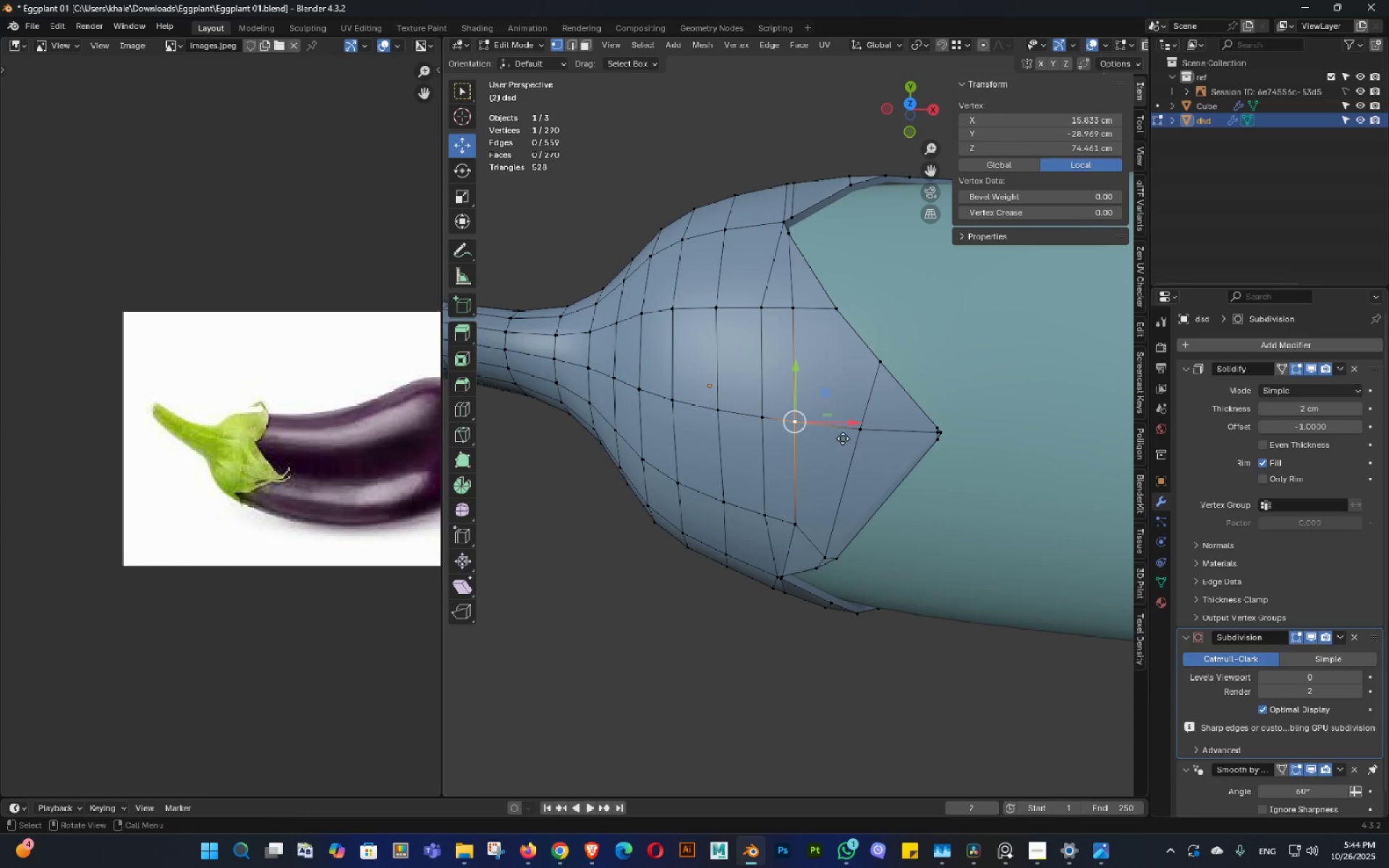 
key(G)
 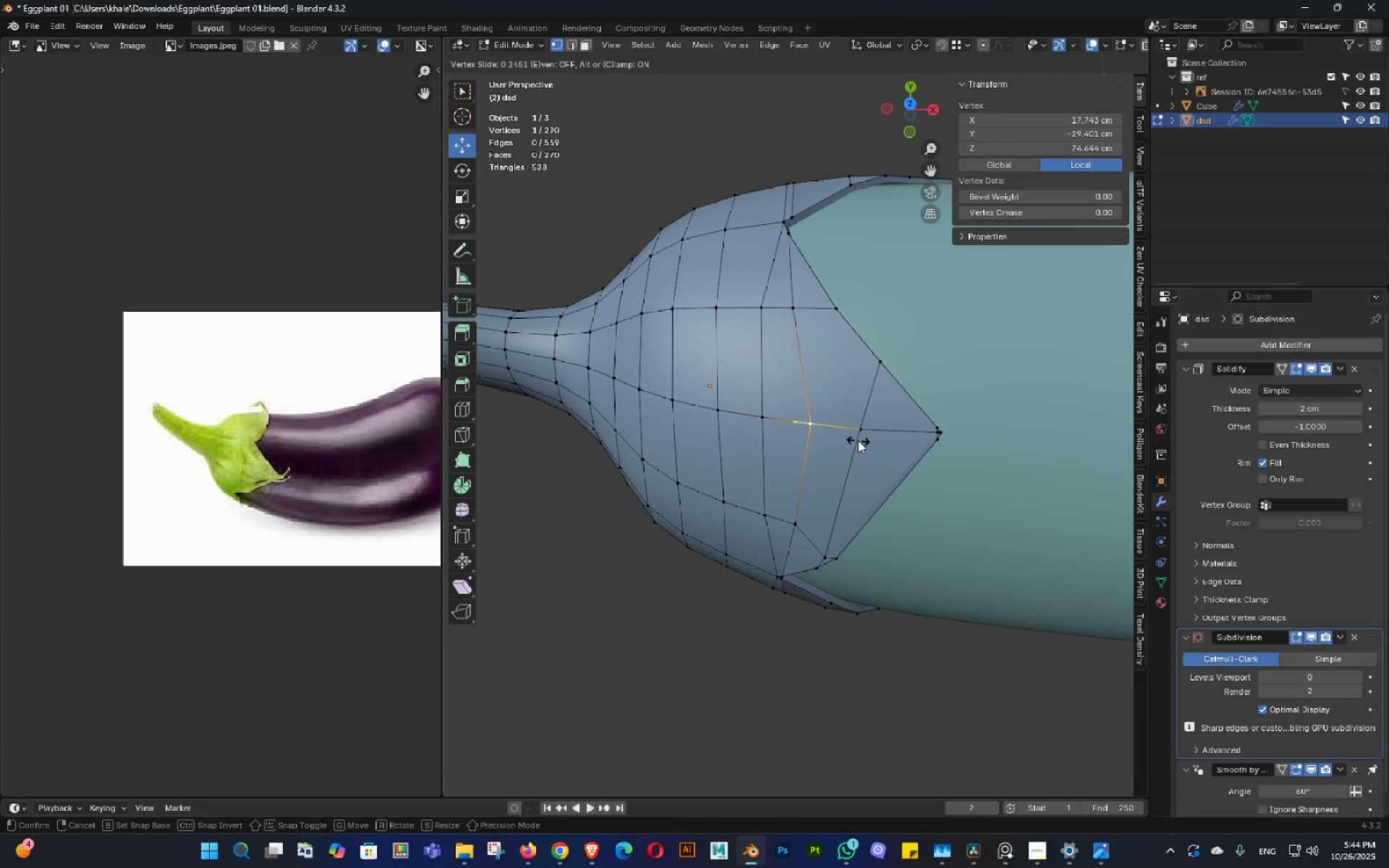 
left_click([858, 441])
 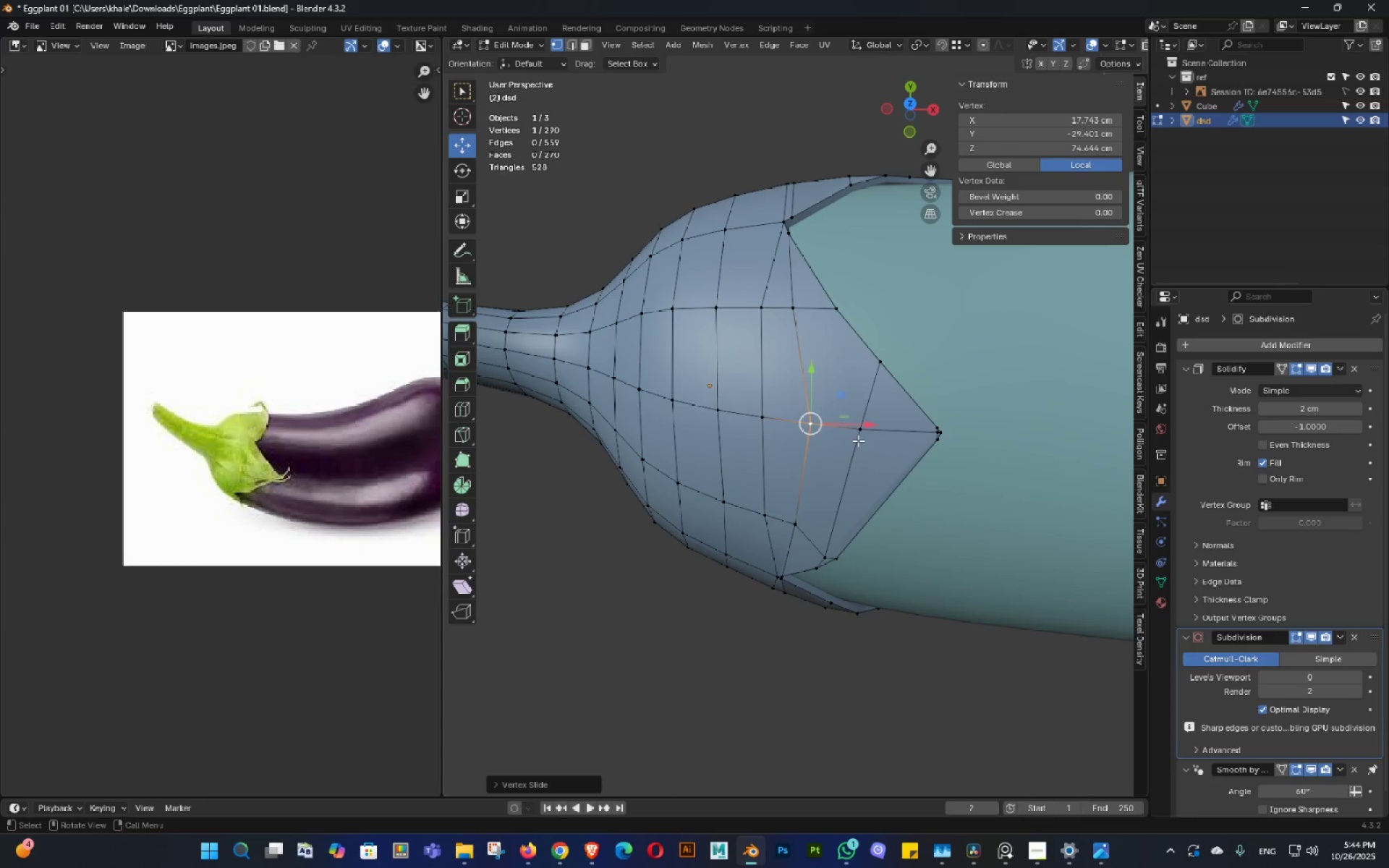 
key(Tab)
 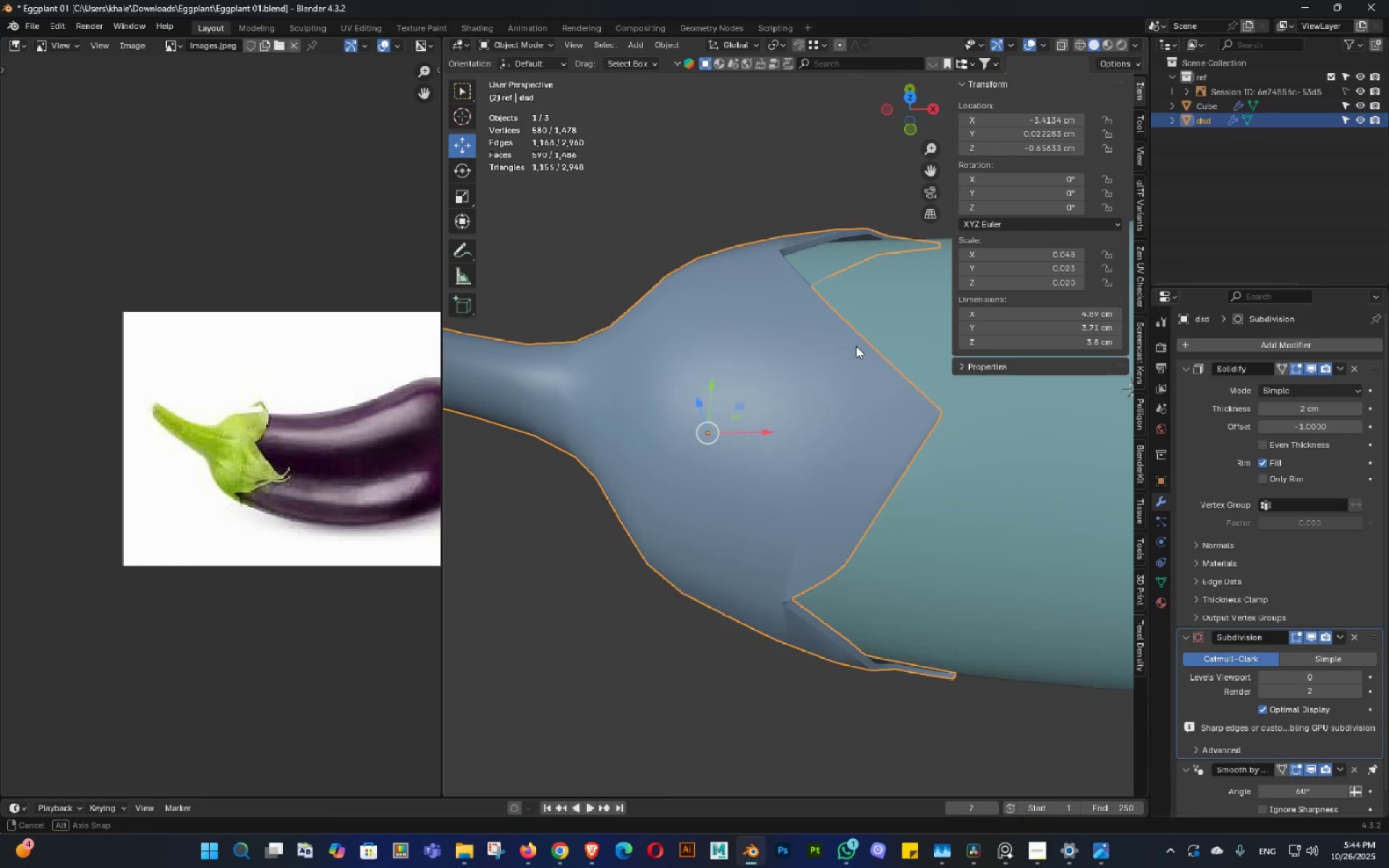 
double_click([856, 329])
 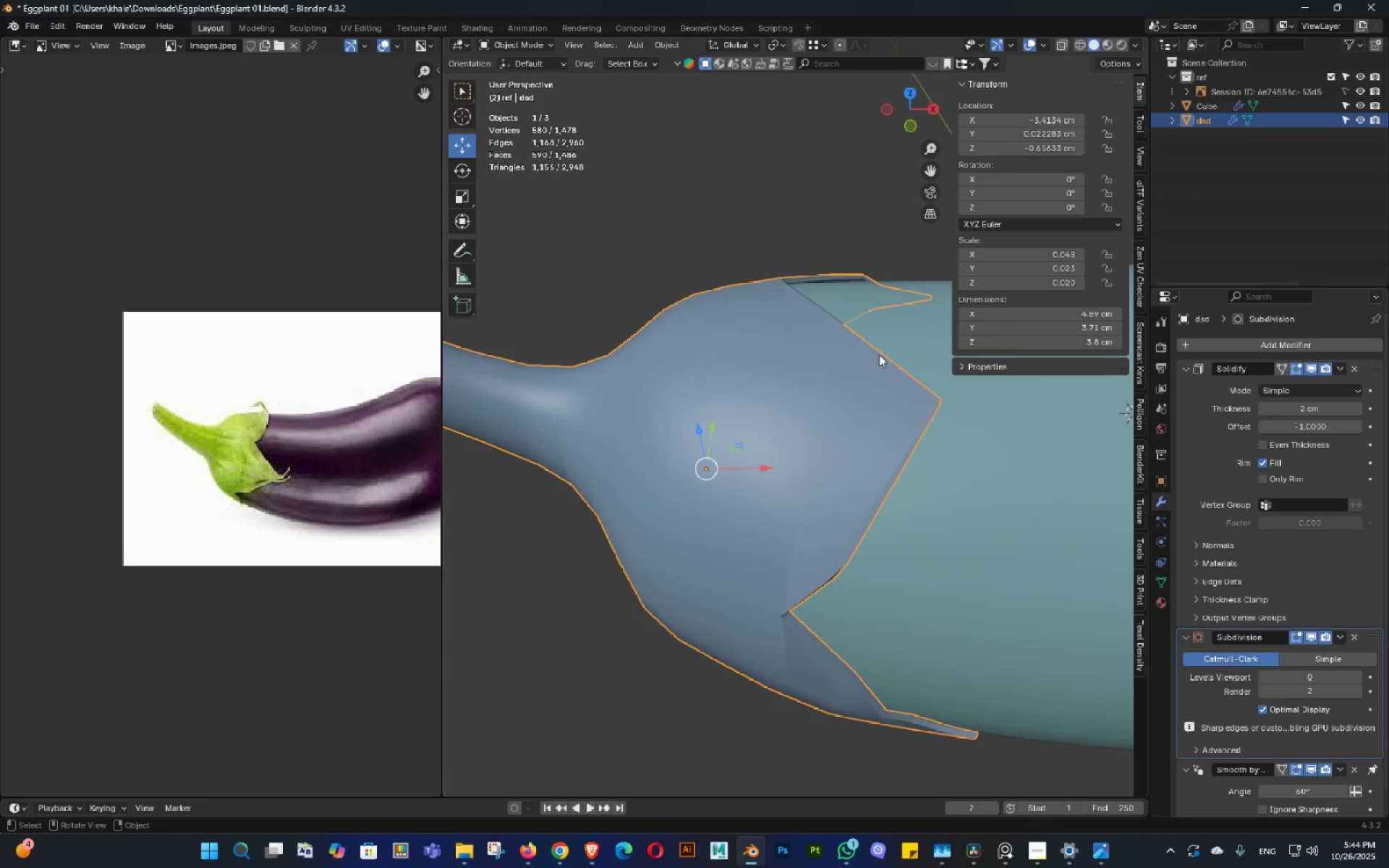 
key(Control+ControlLeft)
 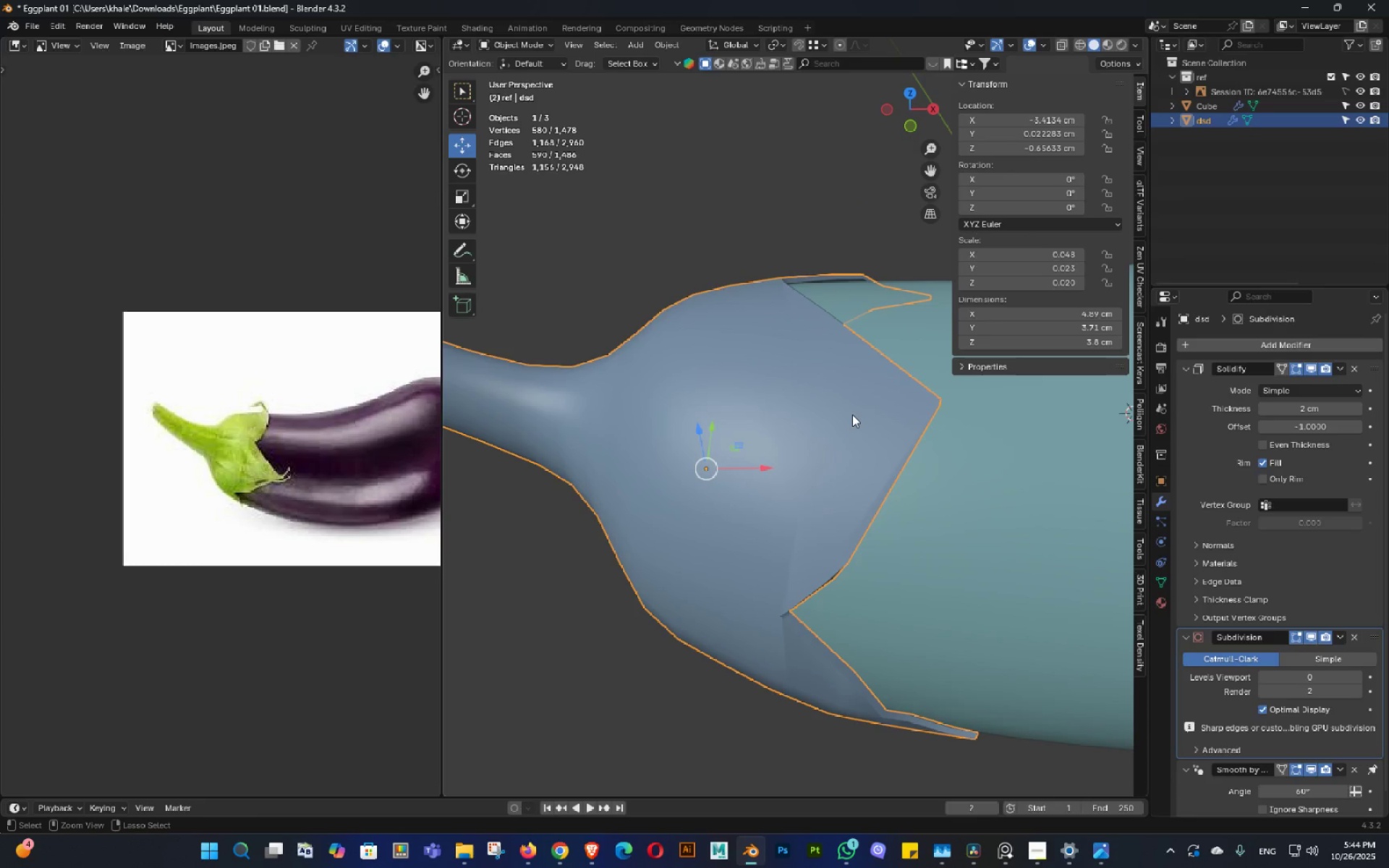 
key(Control+S)
 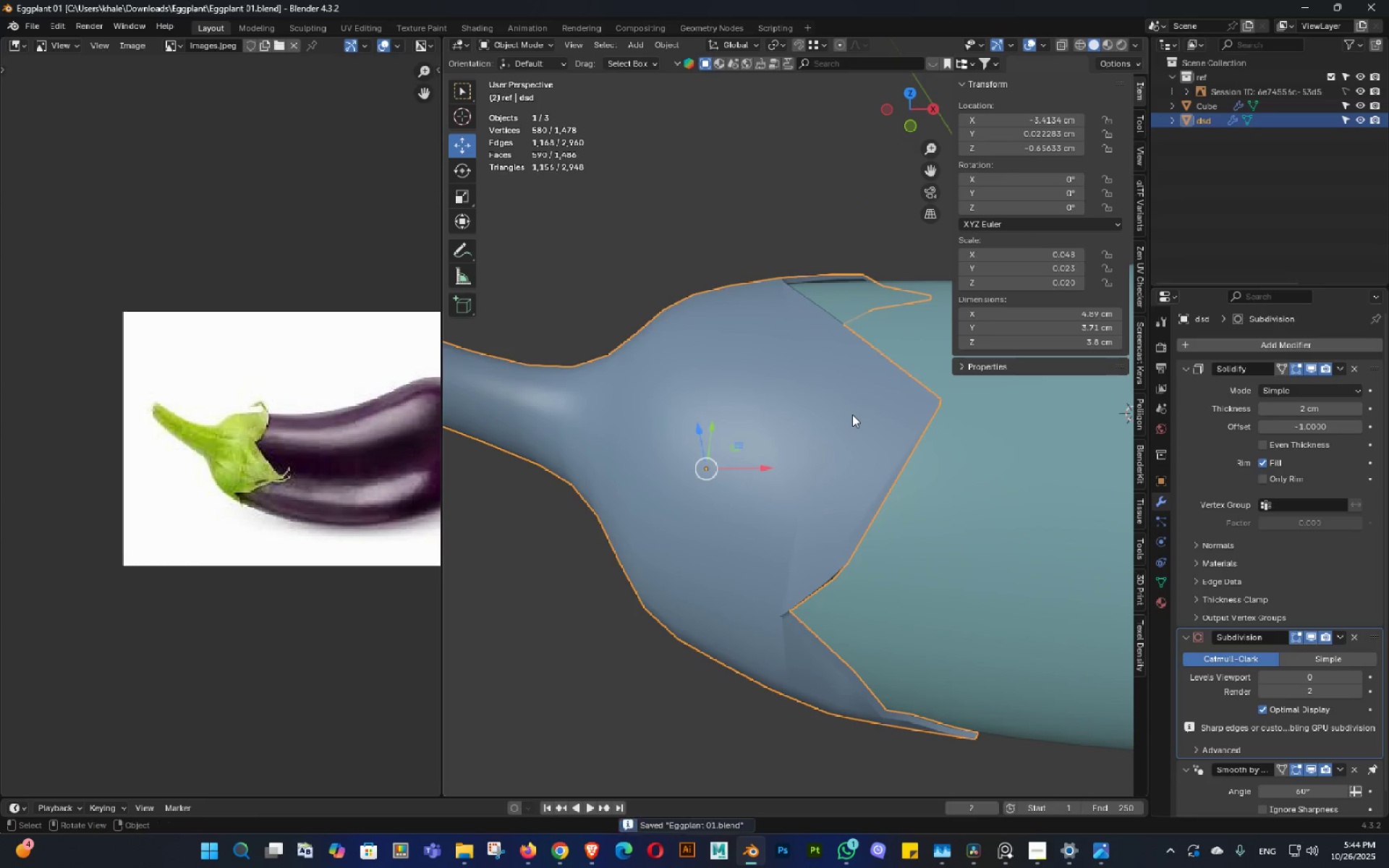 
scroll: coordinate [852, 427], scroll_direction: down, amount: 2.0
 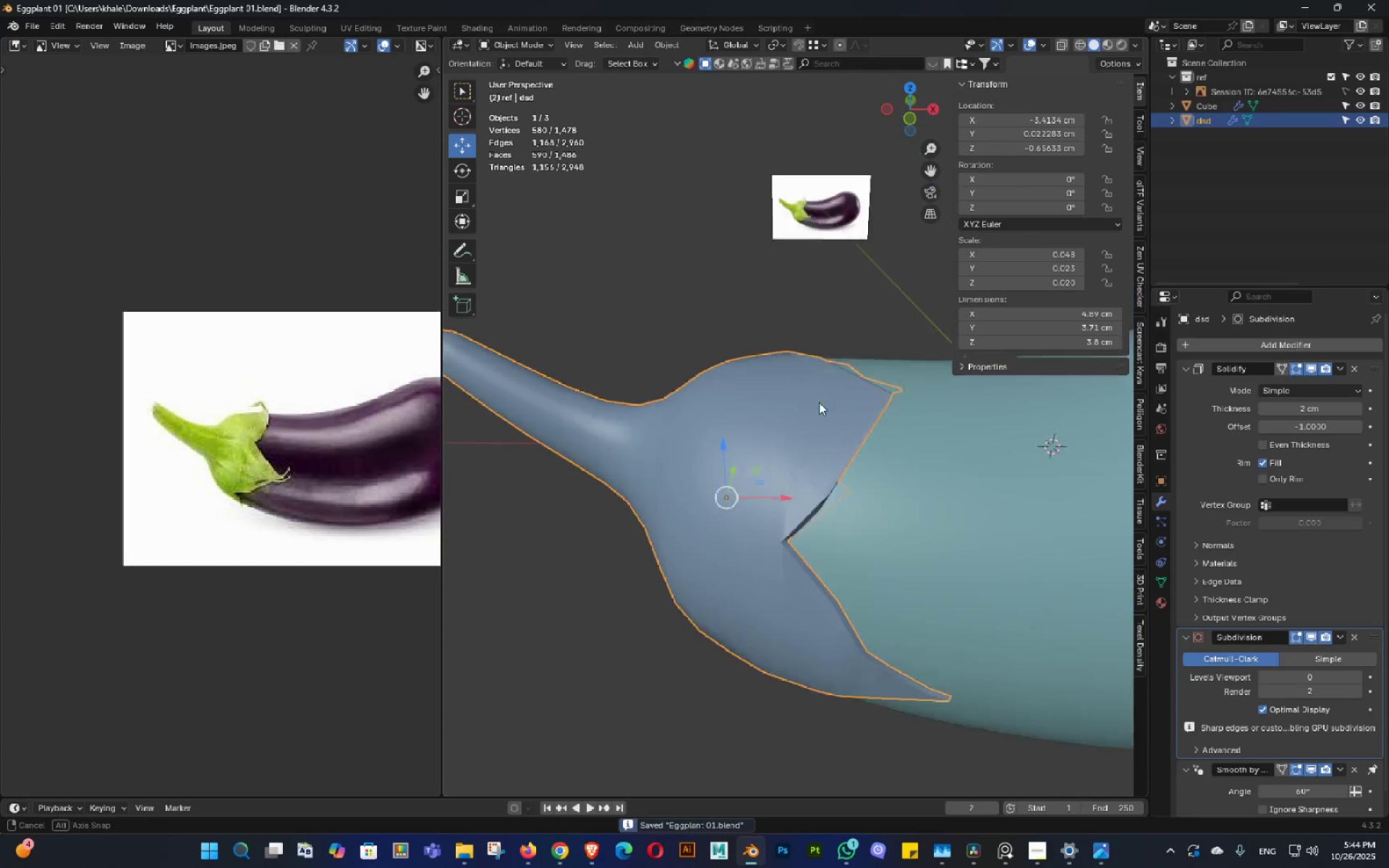 
hold_key(key=ShiftLeft, duration=0.3)
 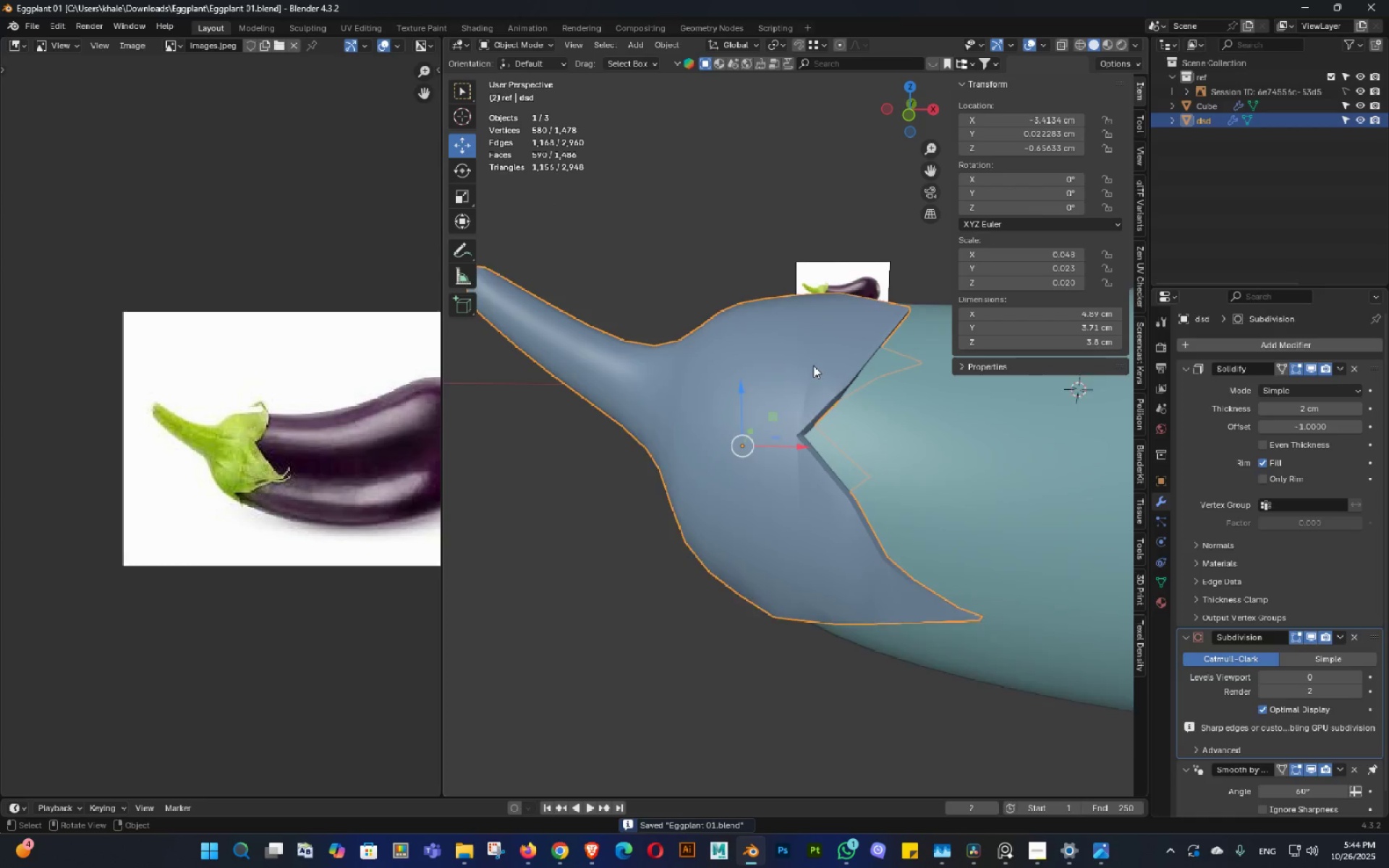 
scroll: coordinate [813, 365], scroll_direction: up, amount: 1.0
 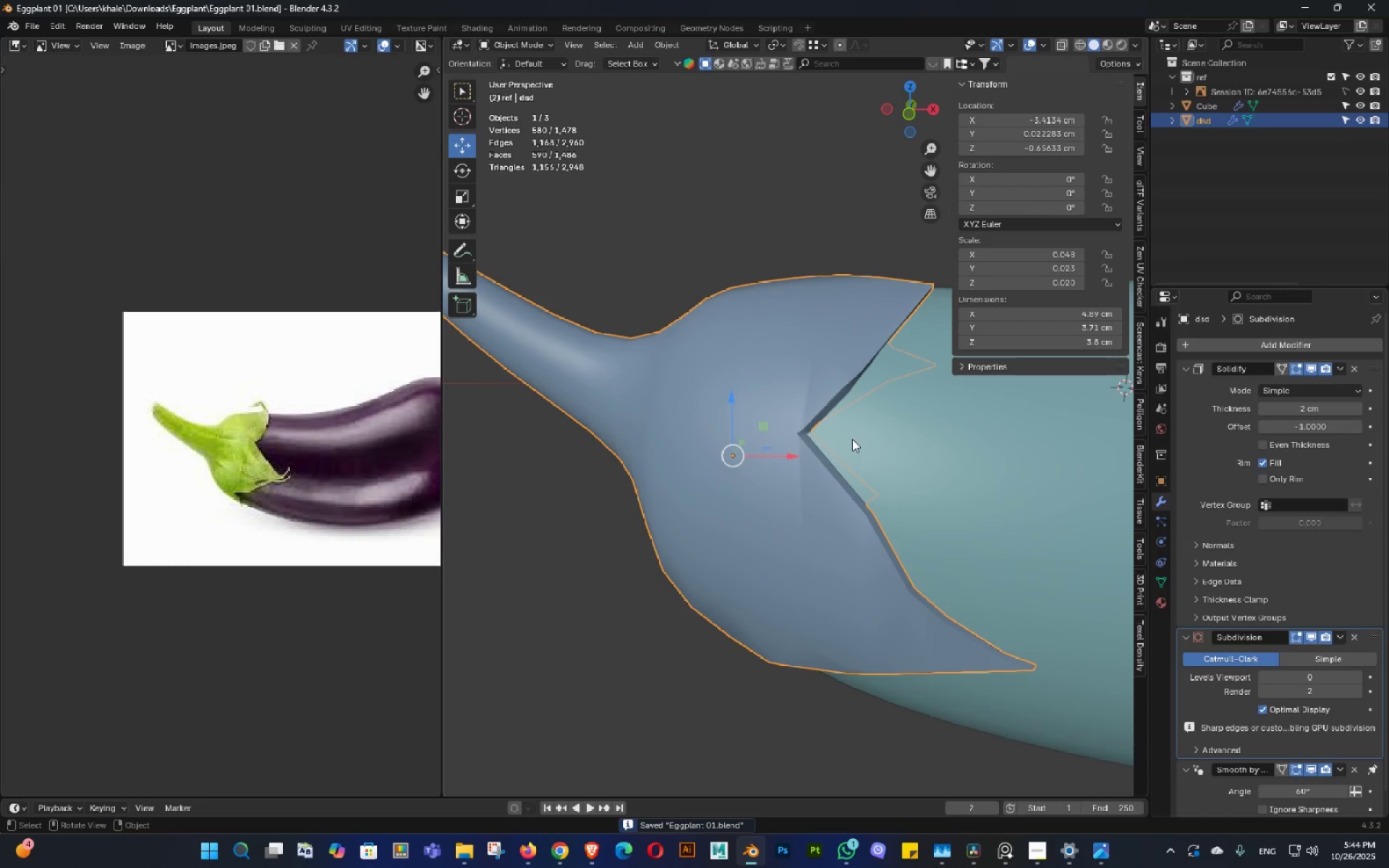 
type(31)
key(Tab)
 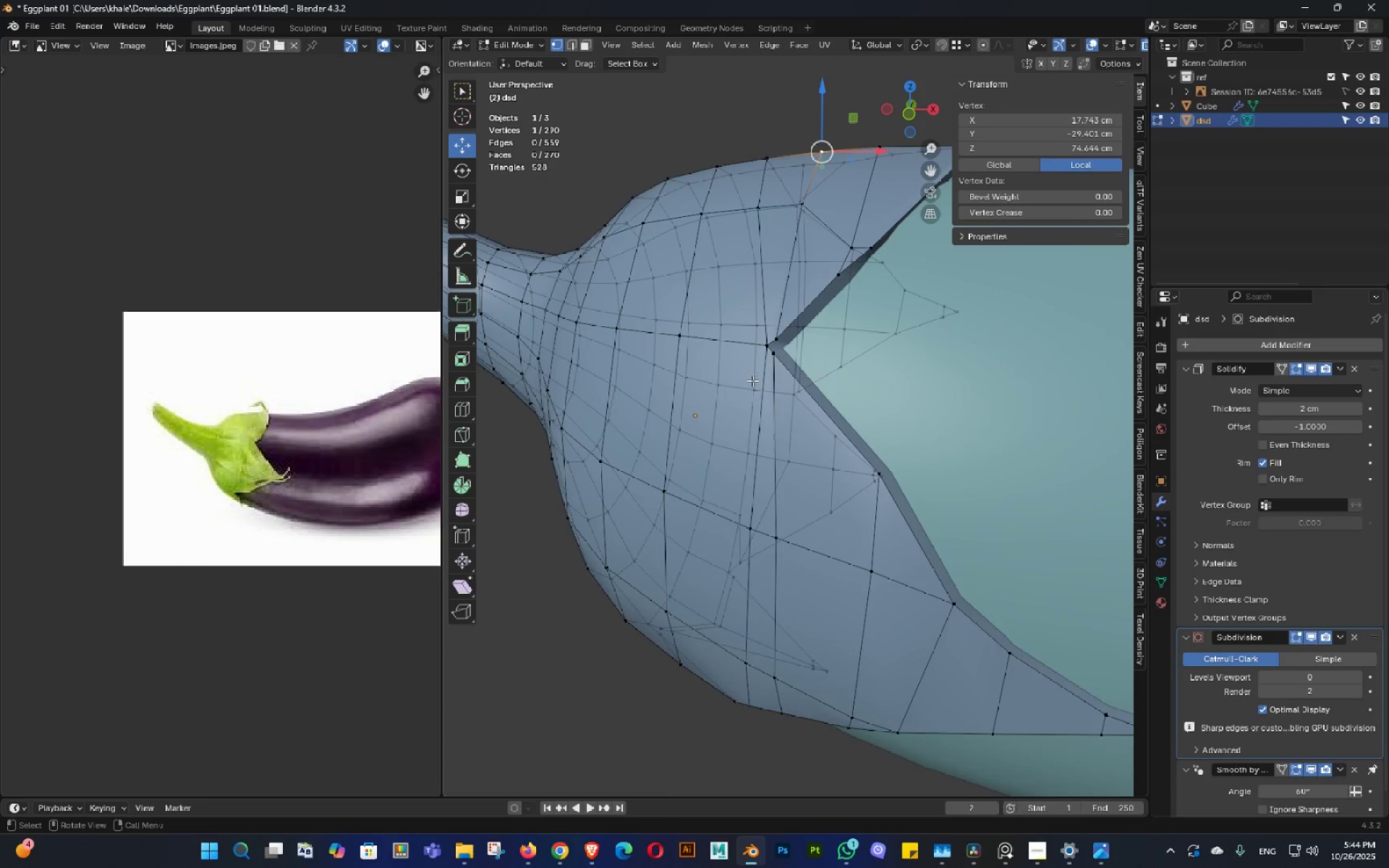 
scroll: coordinate [748, 383], scroll_direction: up, amount: 2.0
 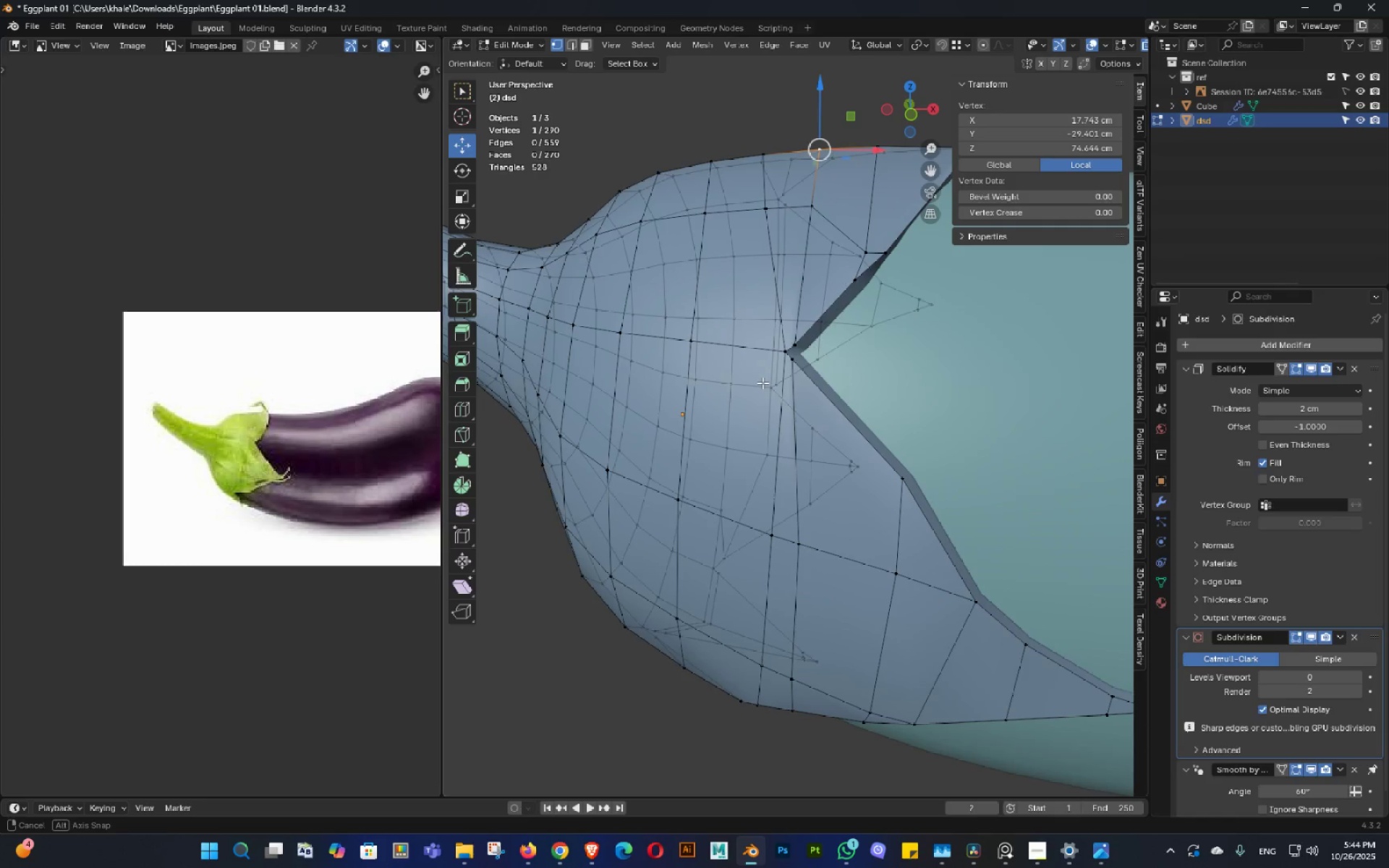 
key(Alt+AltLeft)
 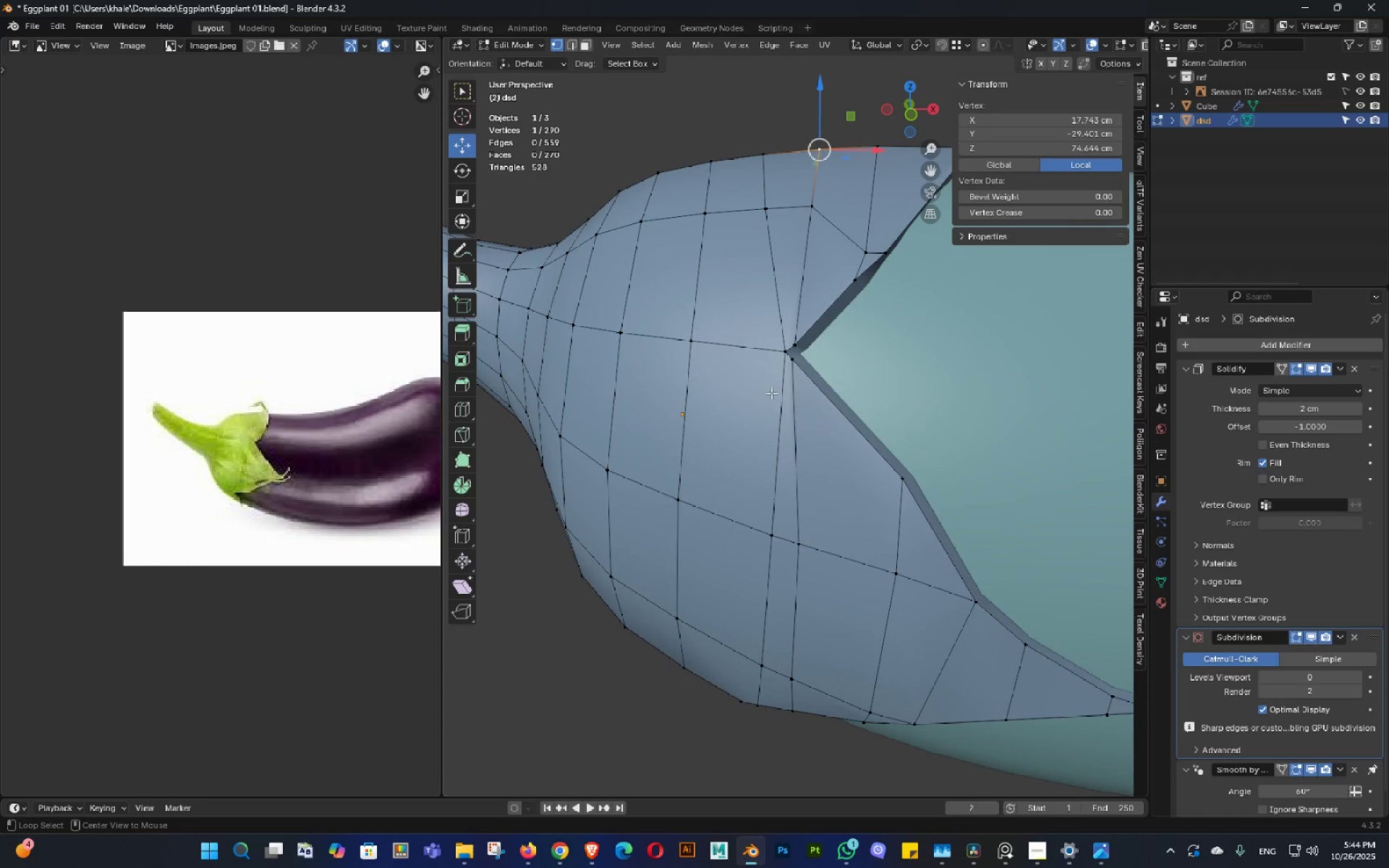 
key(Alt+Z)
 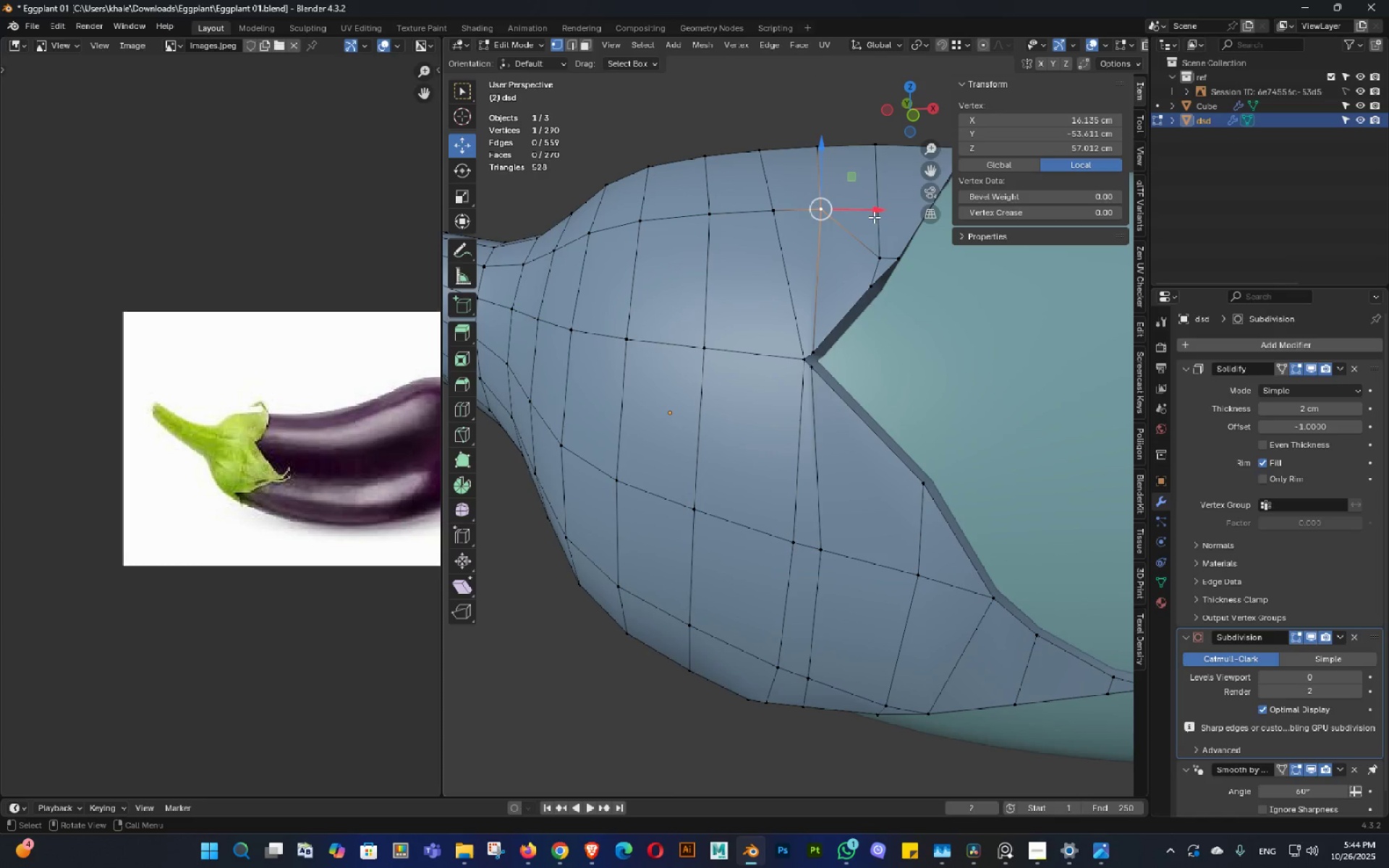 
double_click([802, 346])
 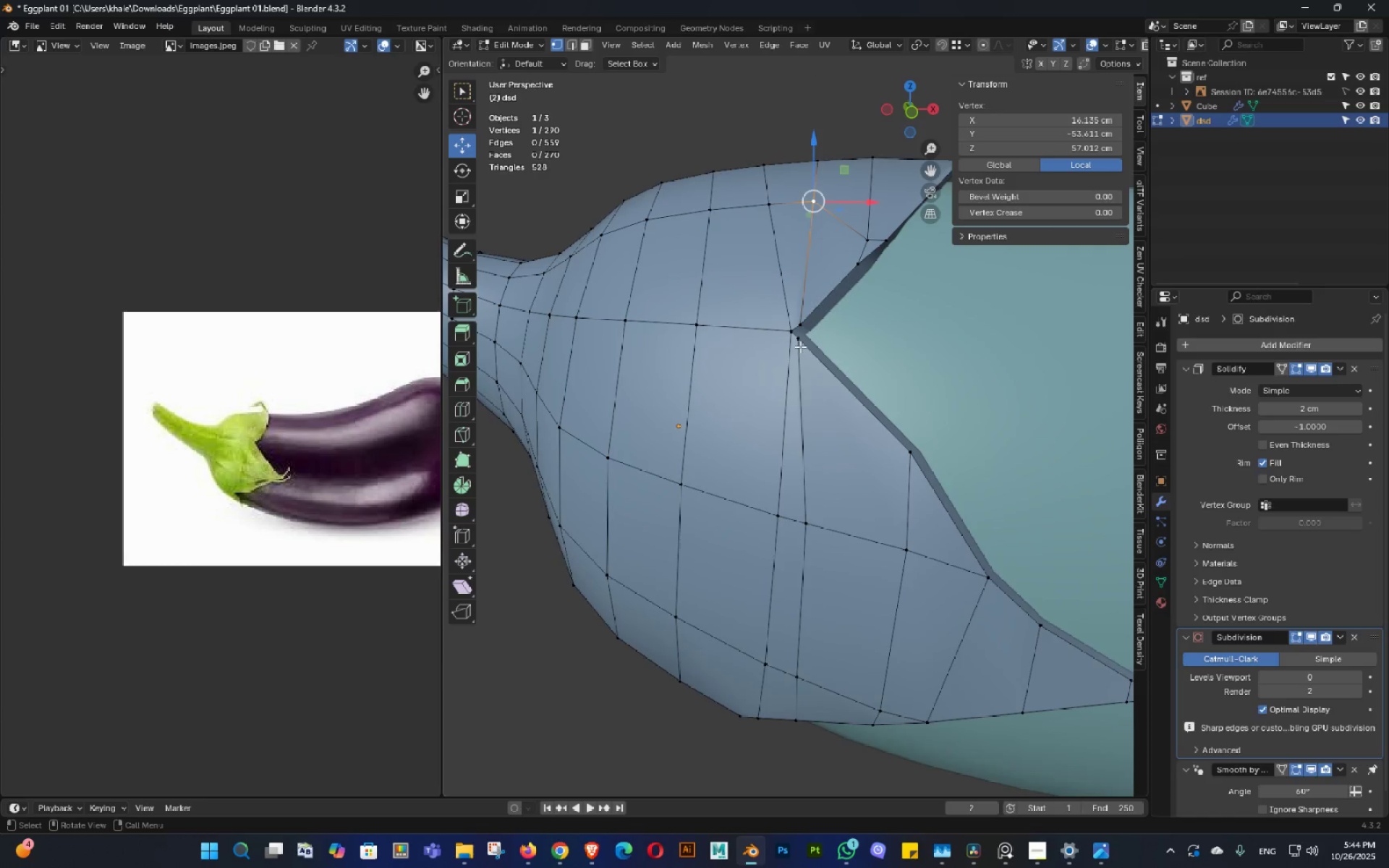 
scroll: coordinate [800, 346], scroll_direction: up, amount: 1.0
 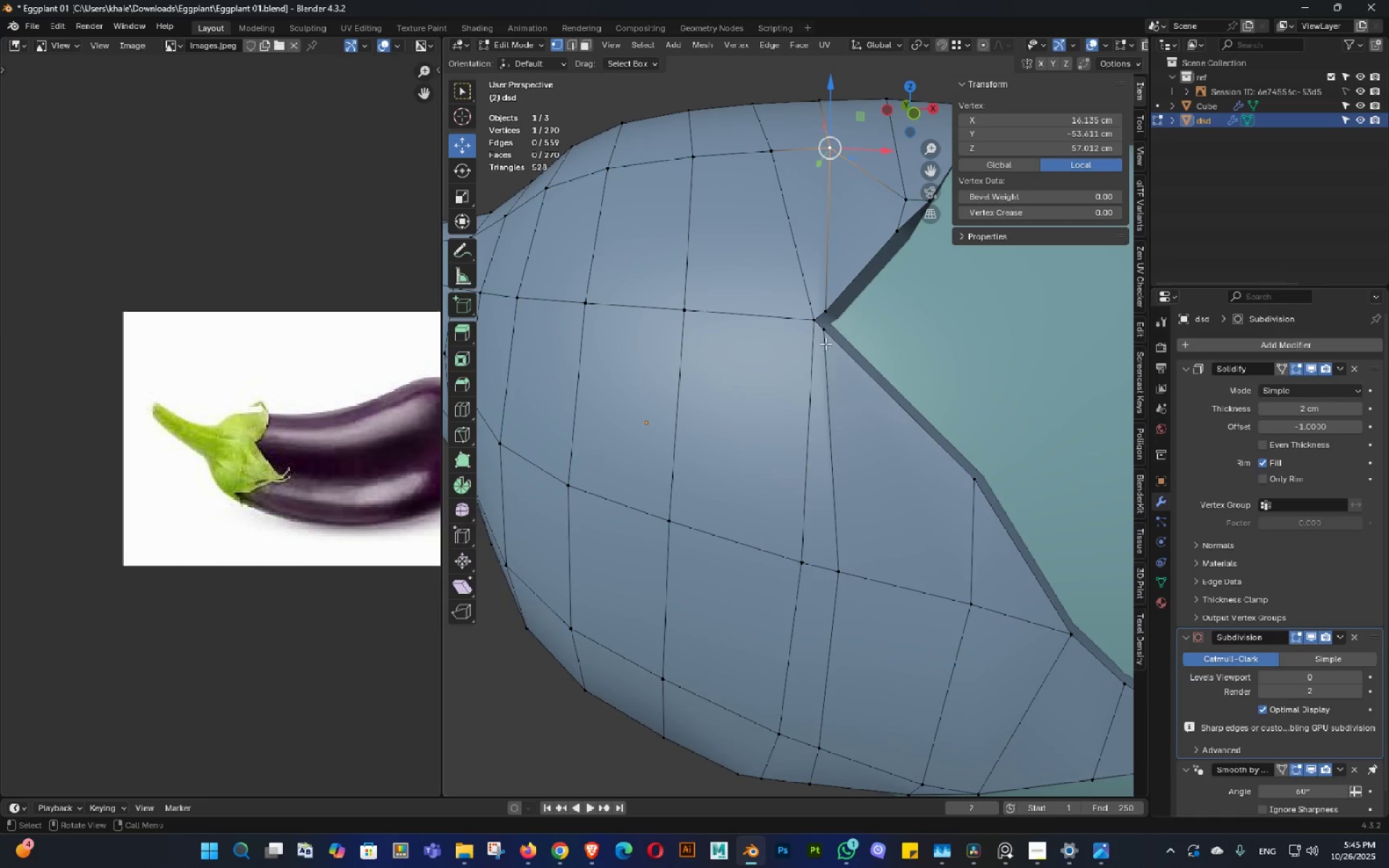 
scroll: coordinate [790, 435], scroll_direction: down, amount: 1.0
 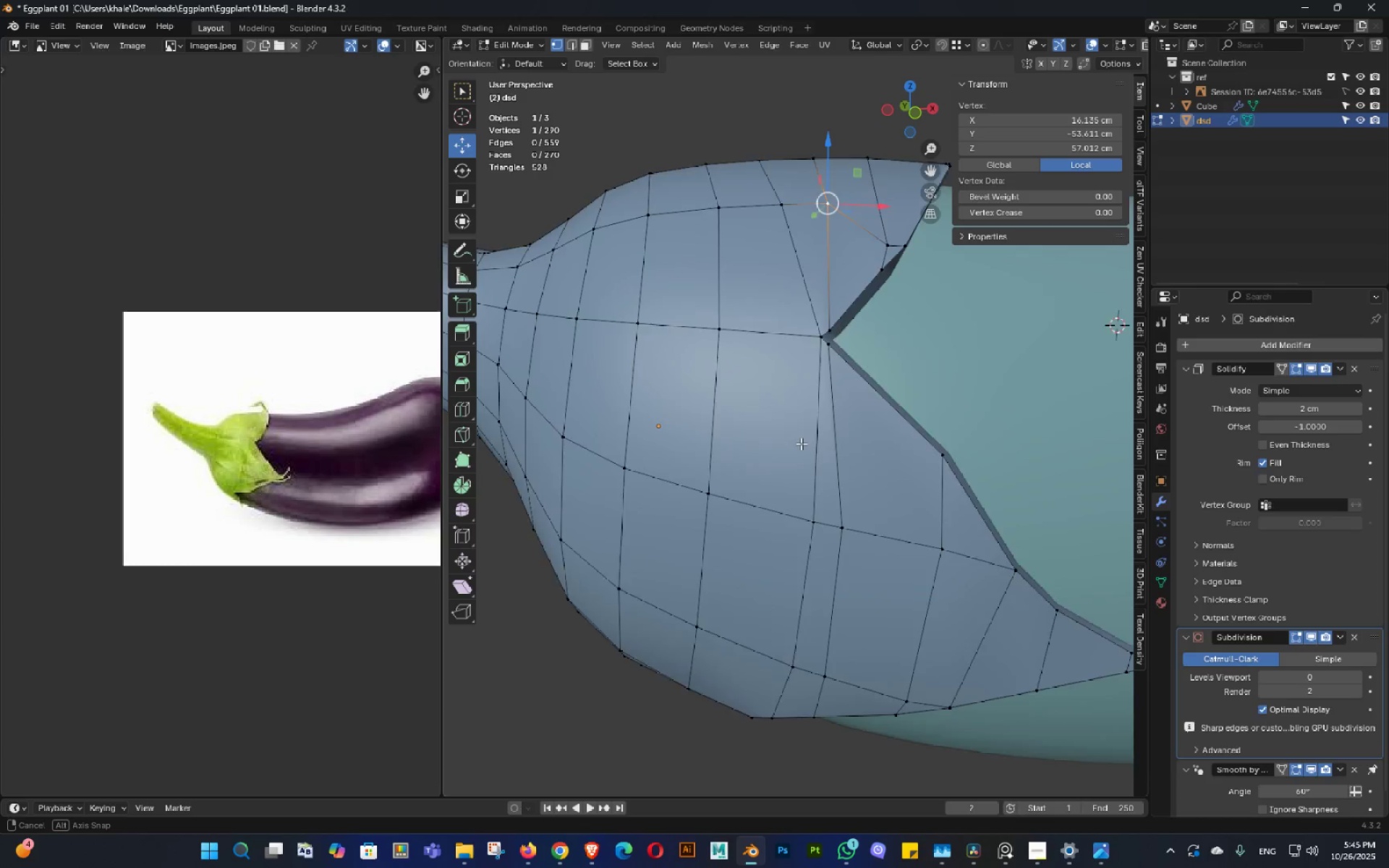 
double_click([802, 441])
 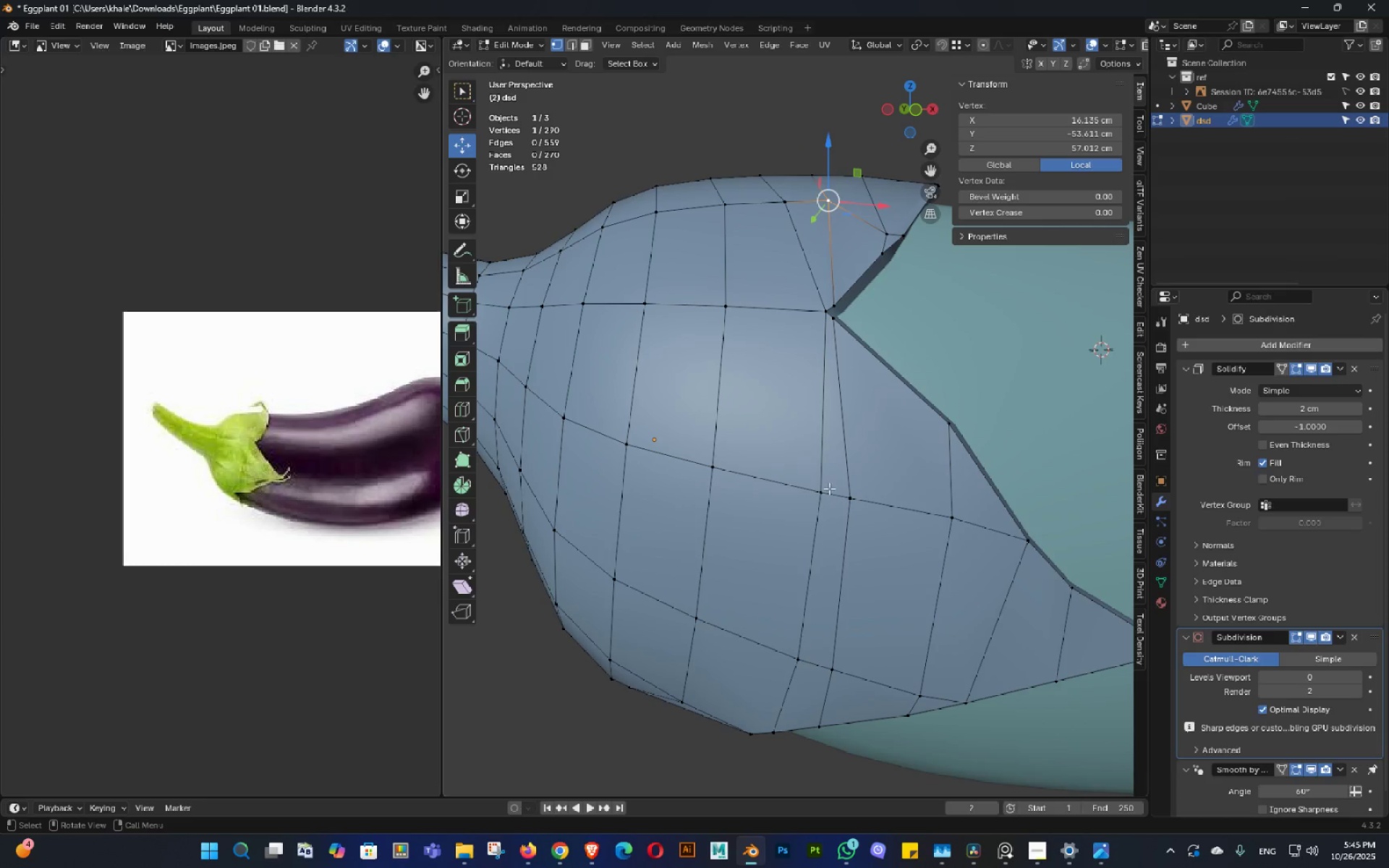 
left_click([829, 488])
 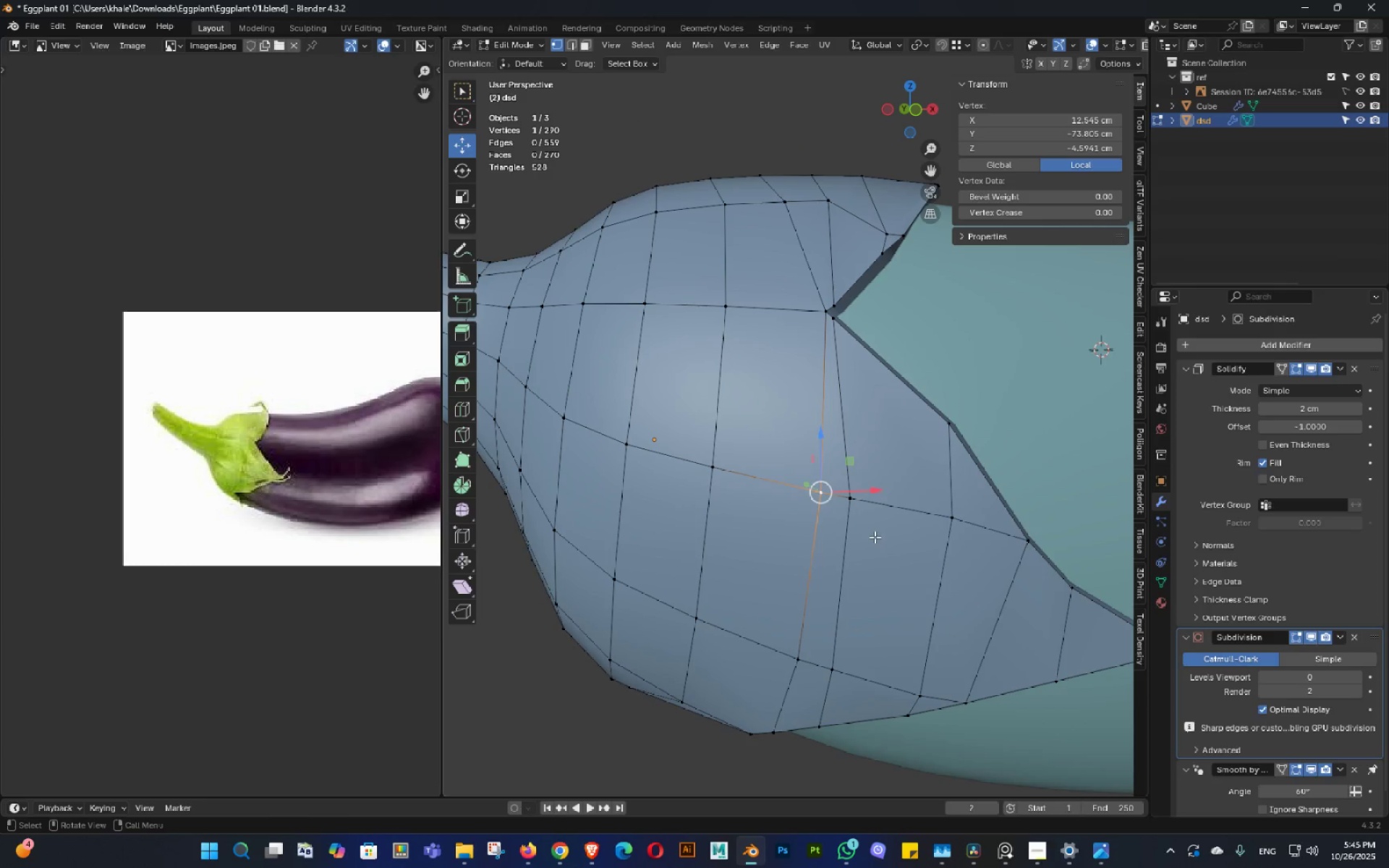 
type(gg)
 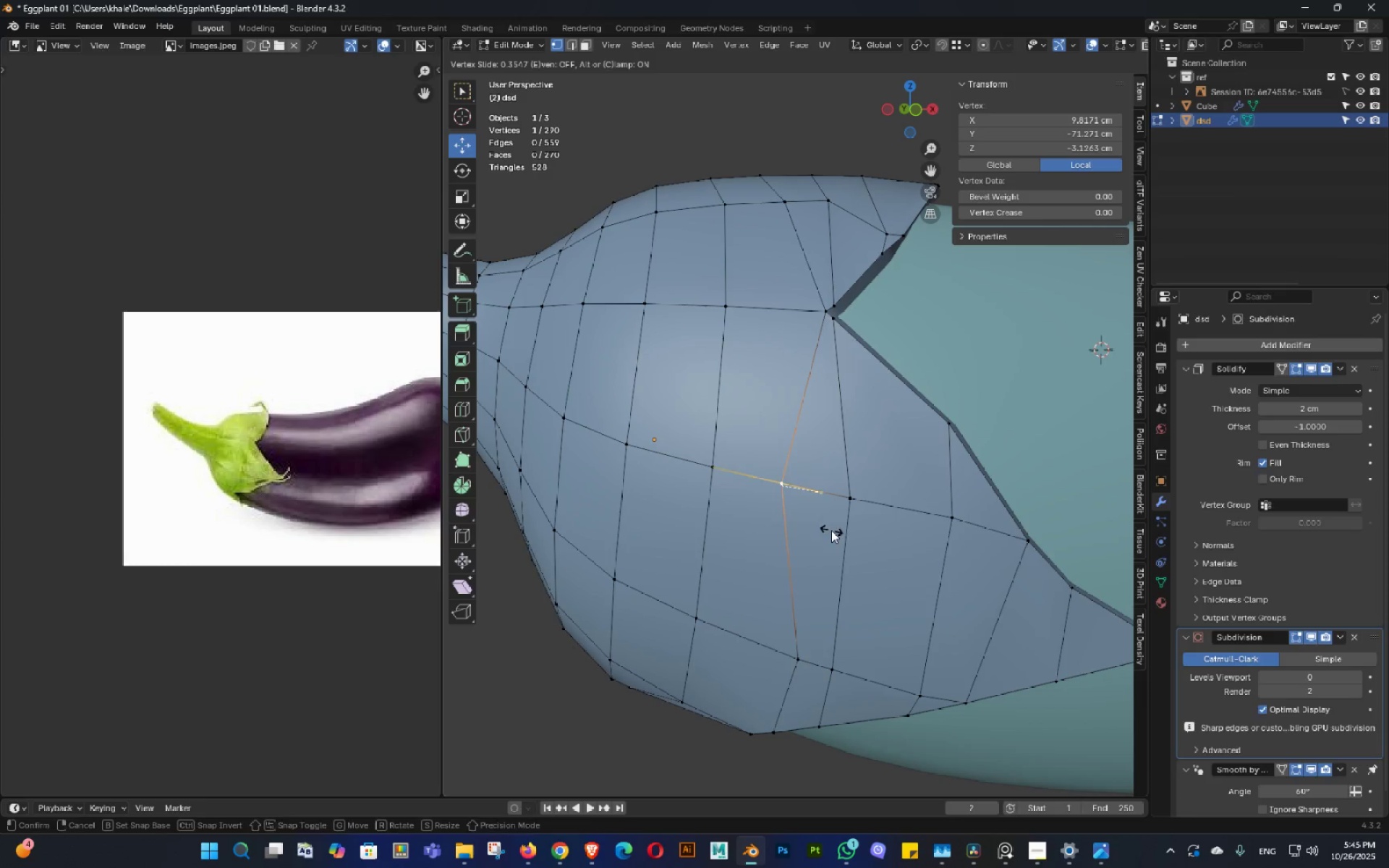 
left_click([831, 530])
 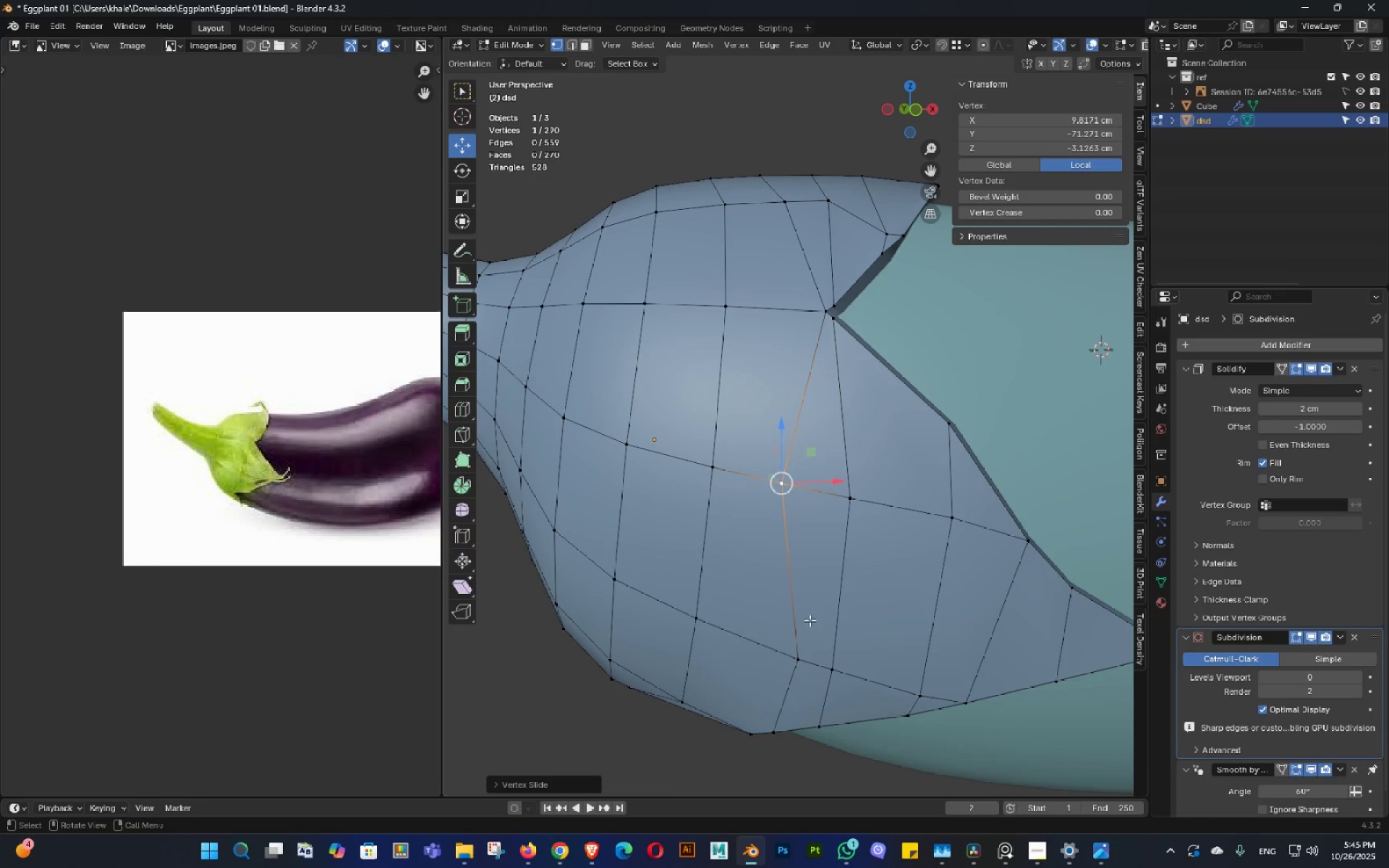 
left_click([781, 650])
 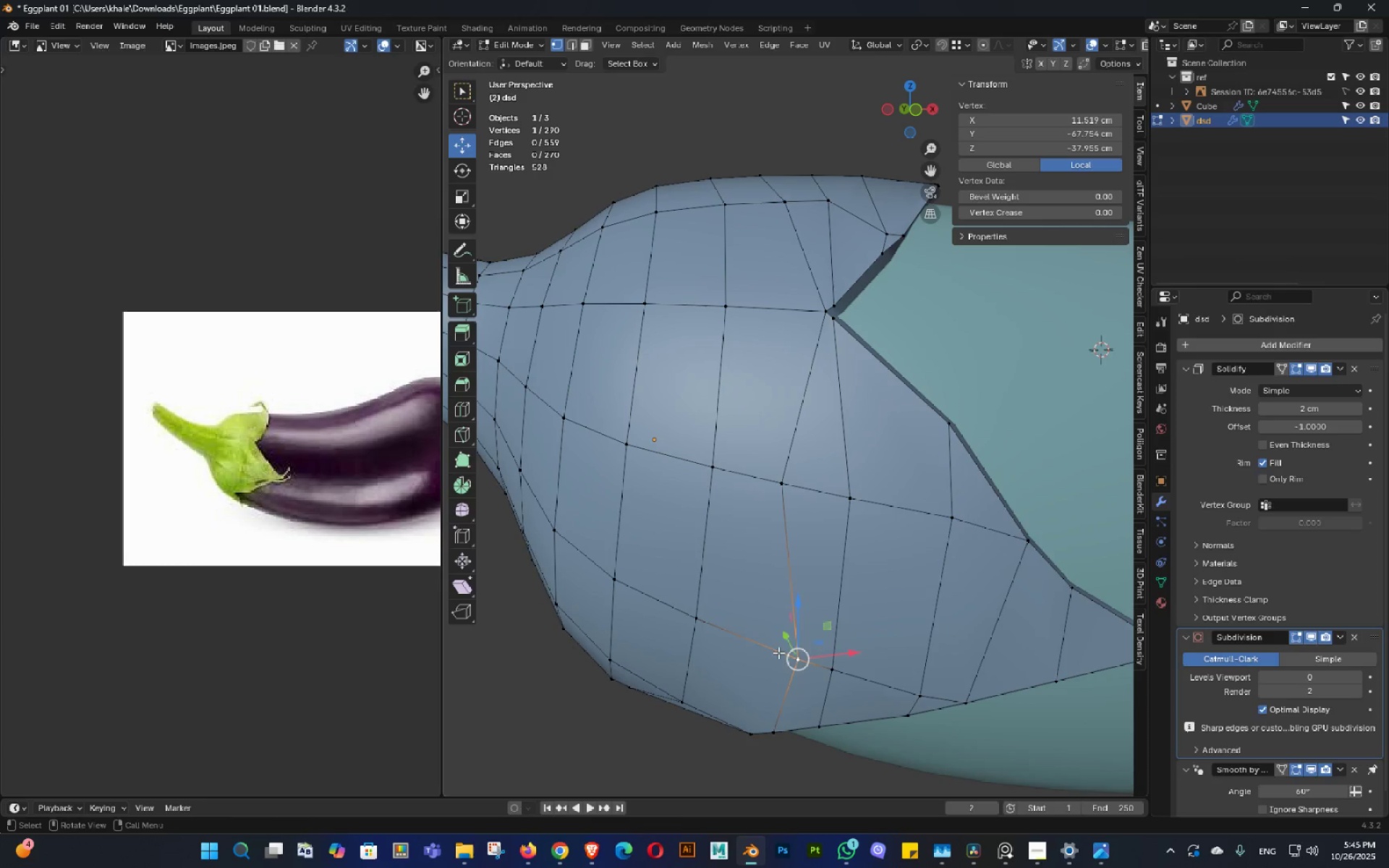 
type(gg)
 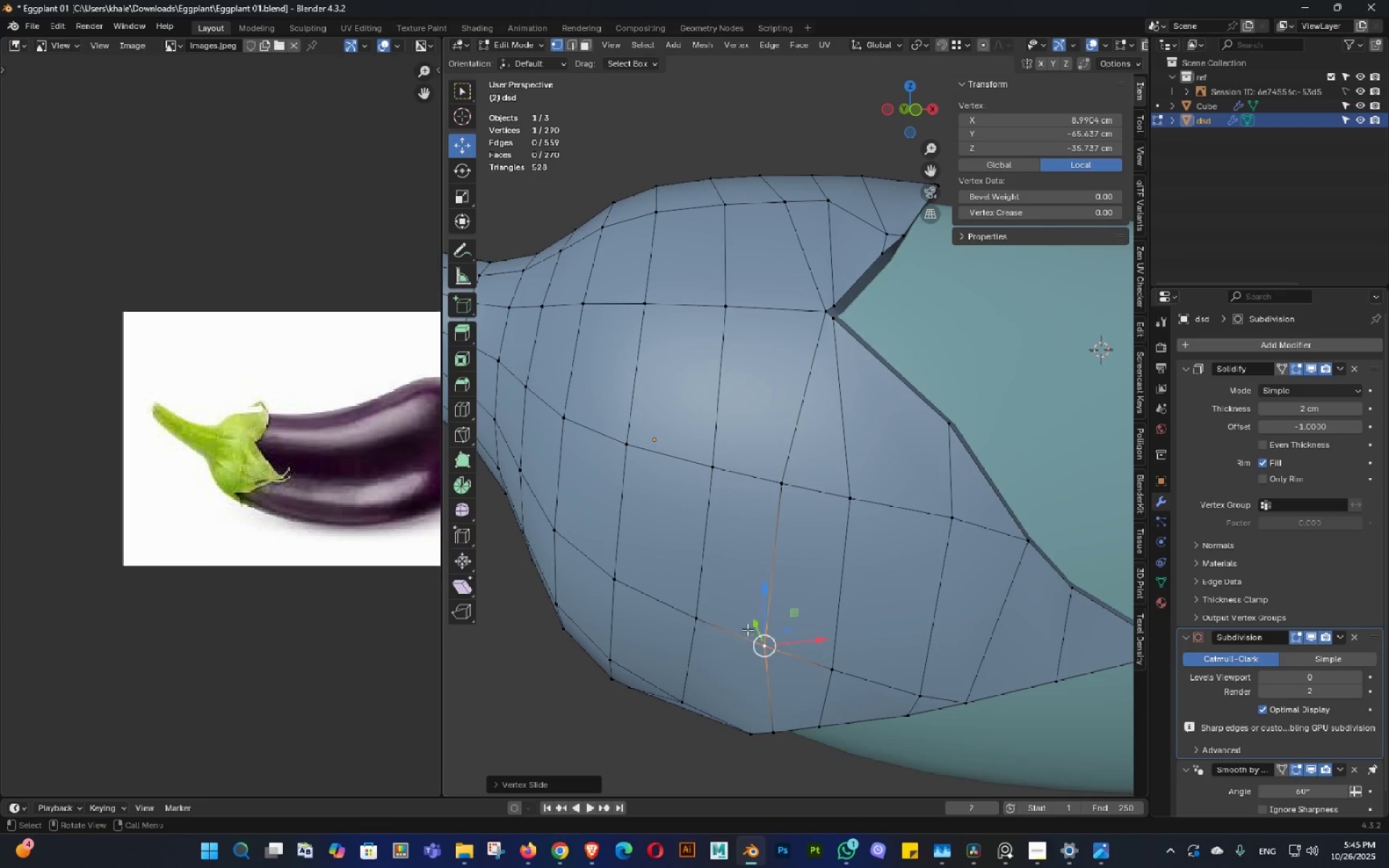 
double_click([806, 563])
 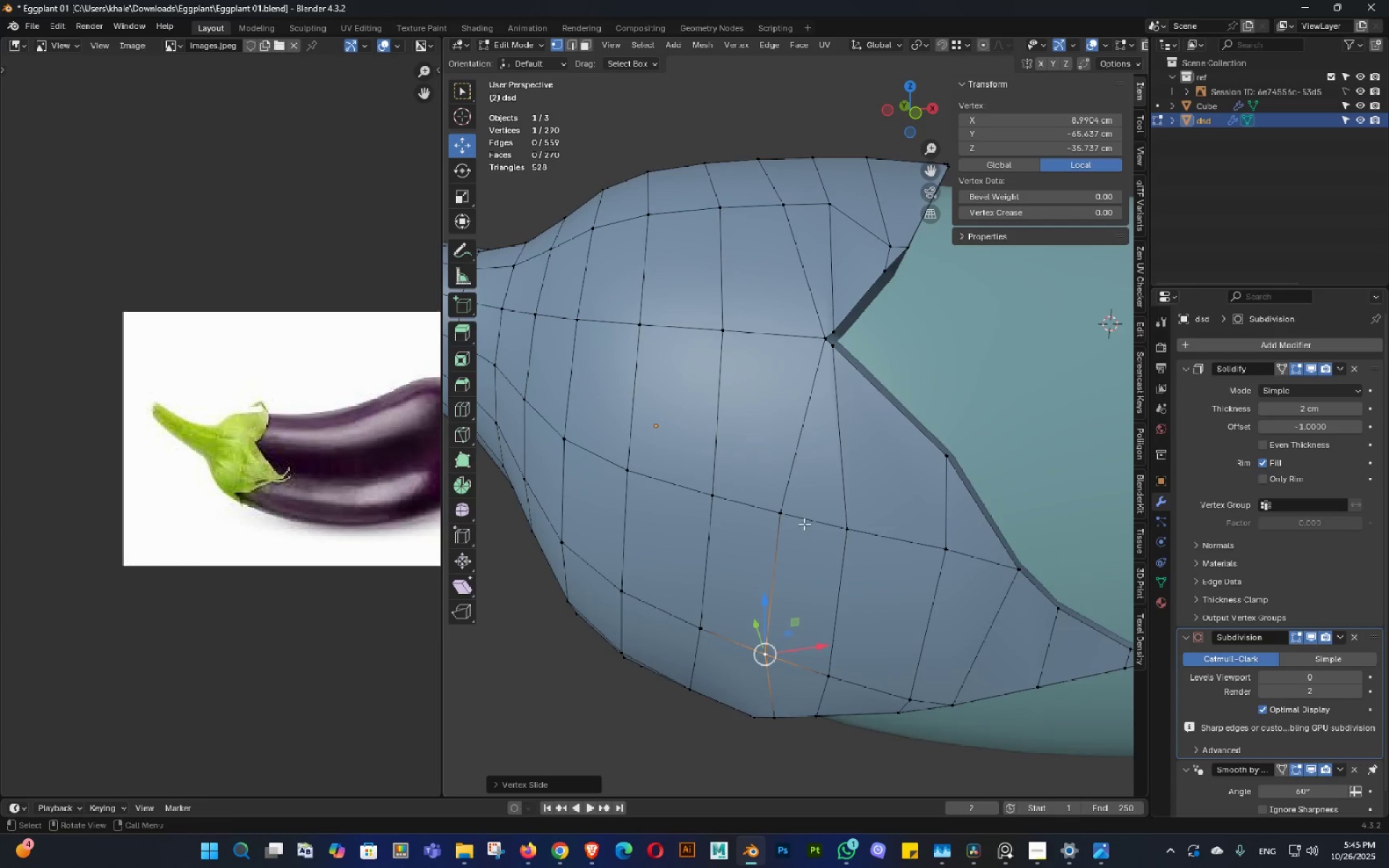 
scroll: coordinate [804, 524], scroll_direction: down, amount: 2.0
 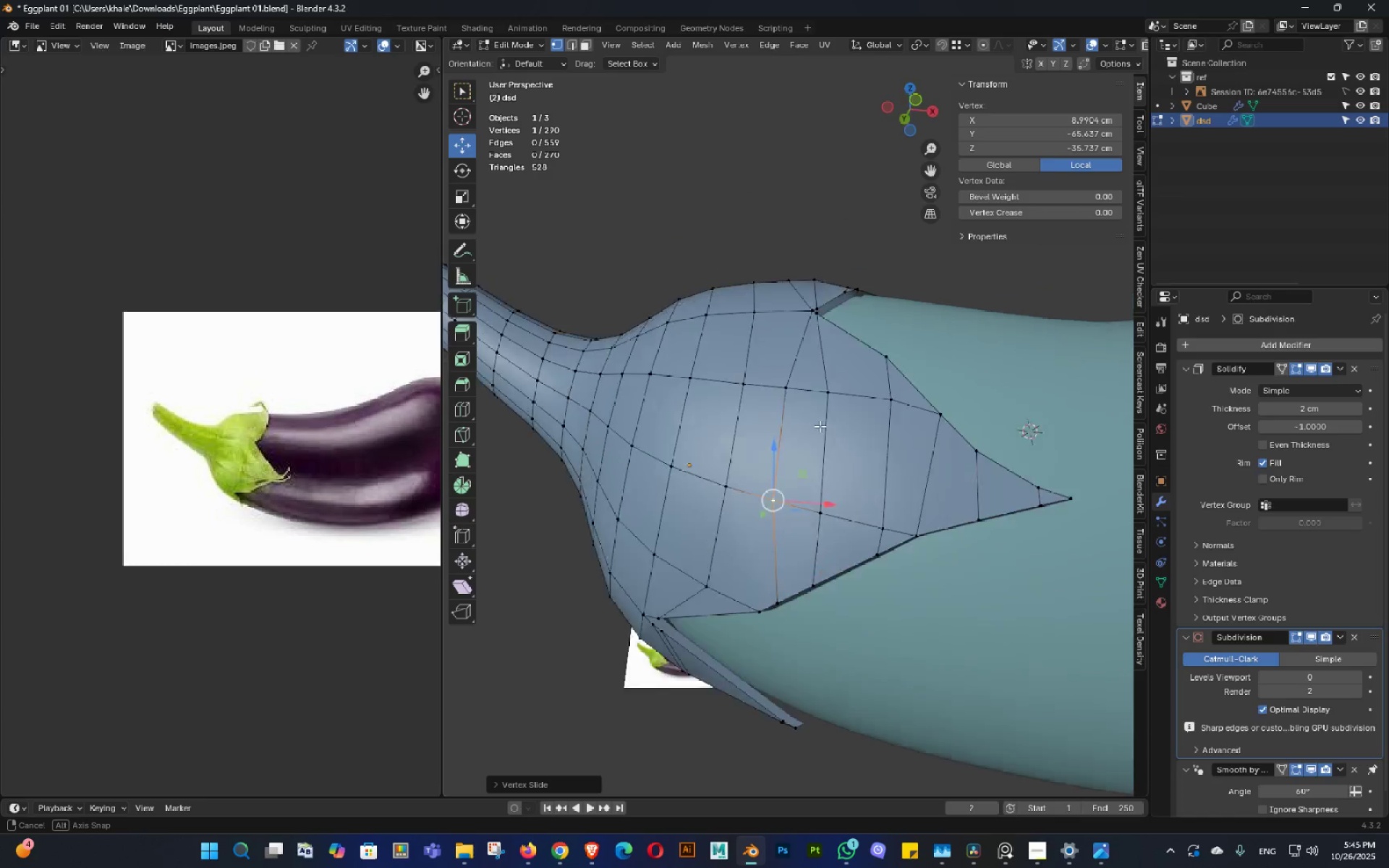 
double_click([819, 407])
 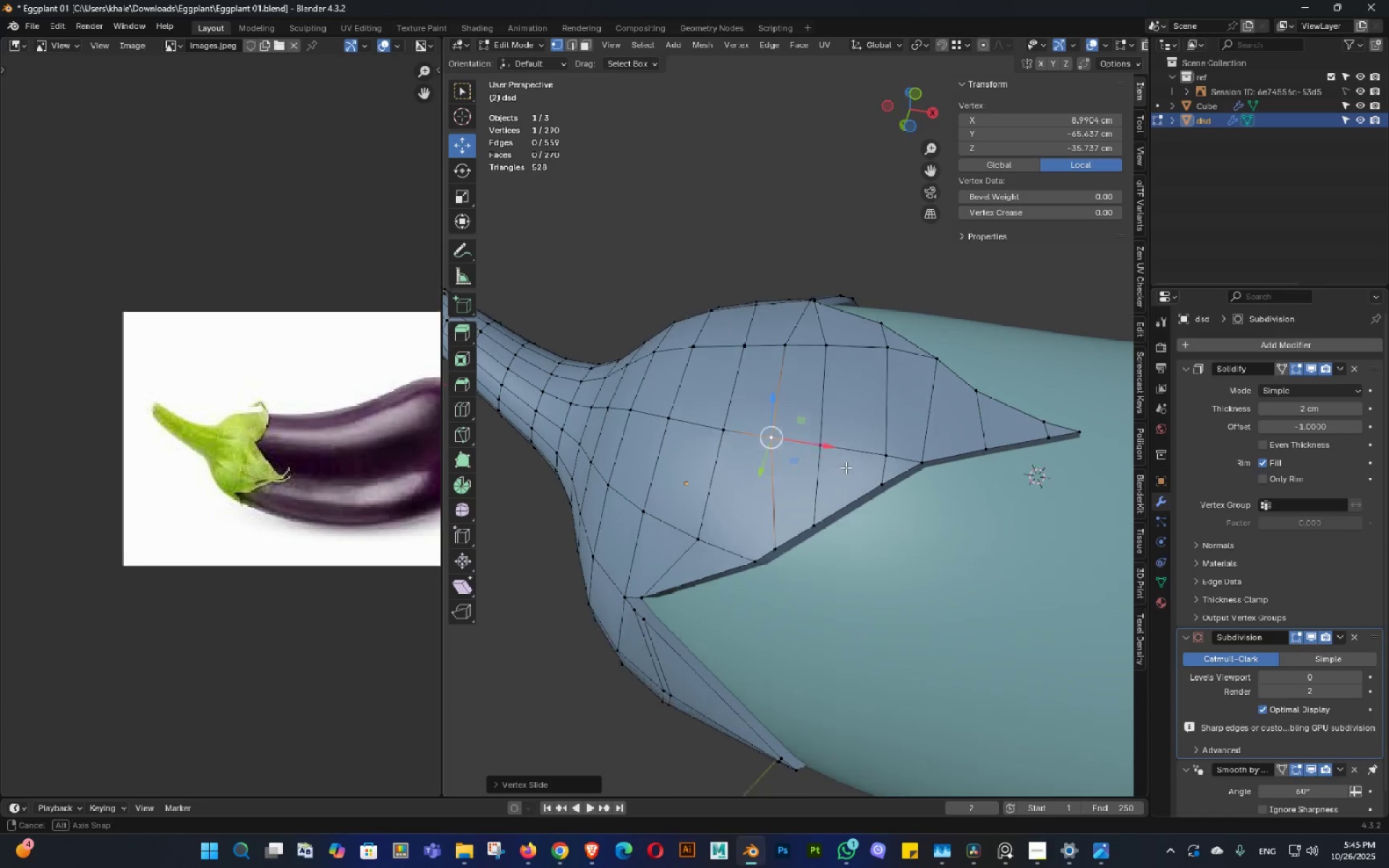 
triple_click([845, 466])
 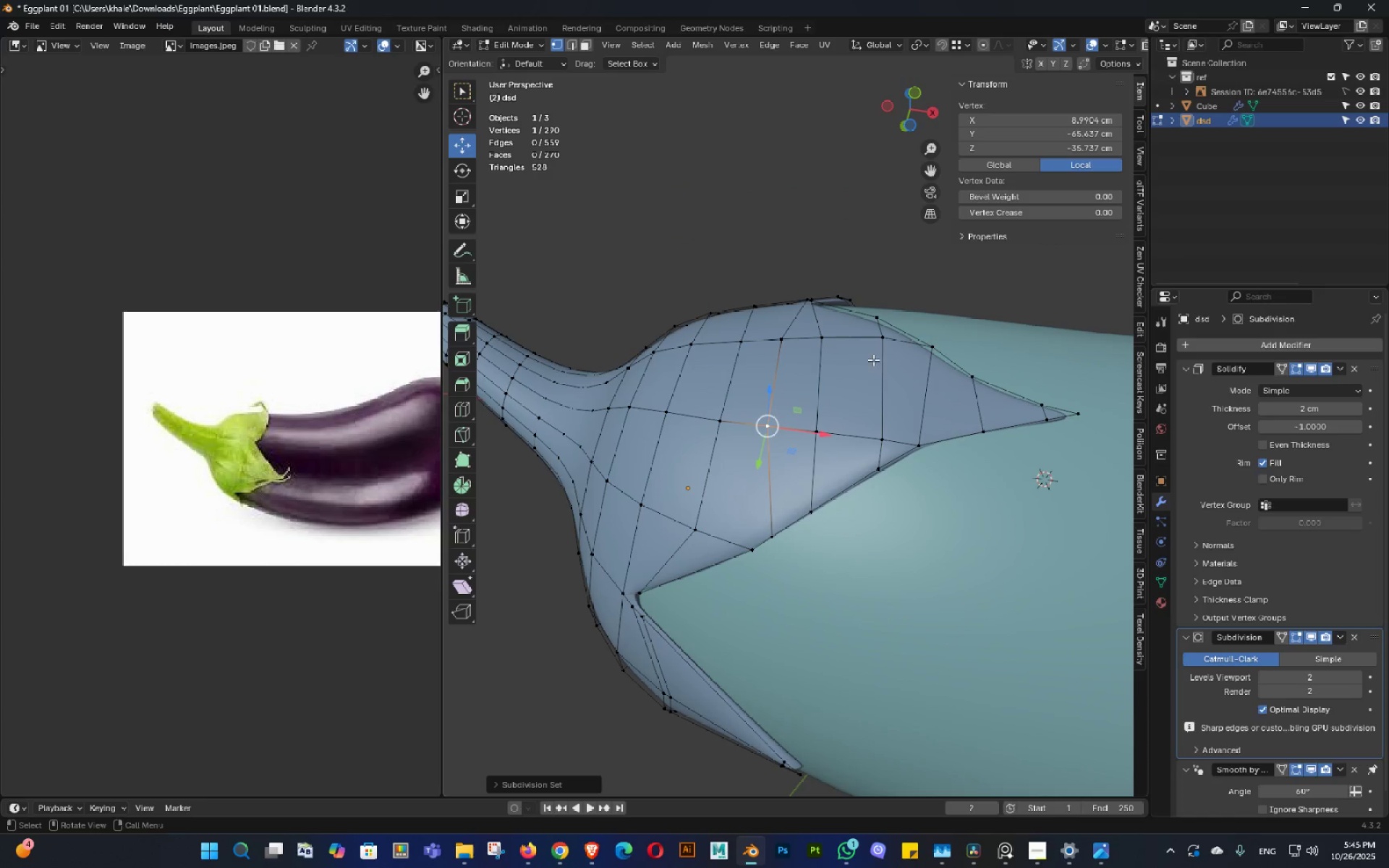 
key(Tab)
 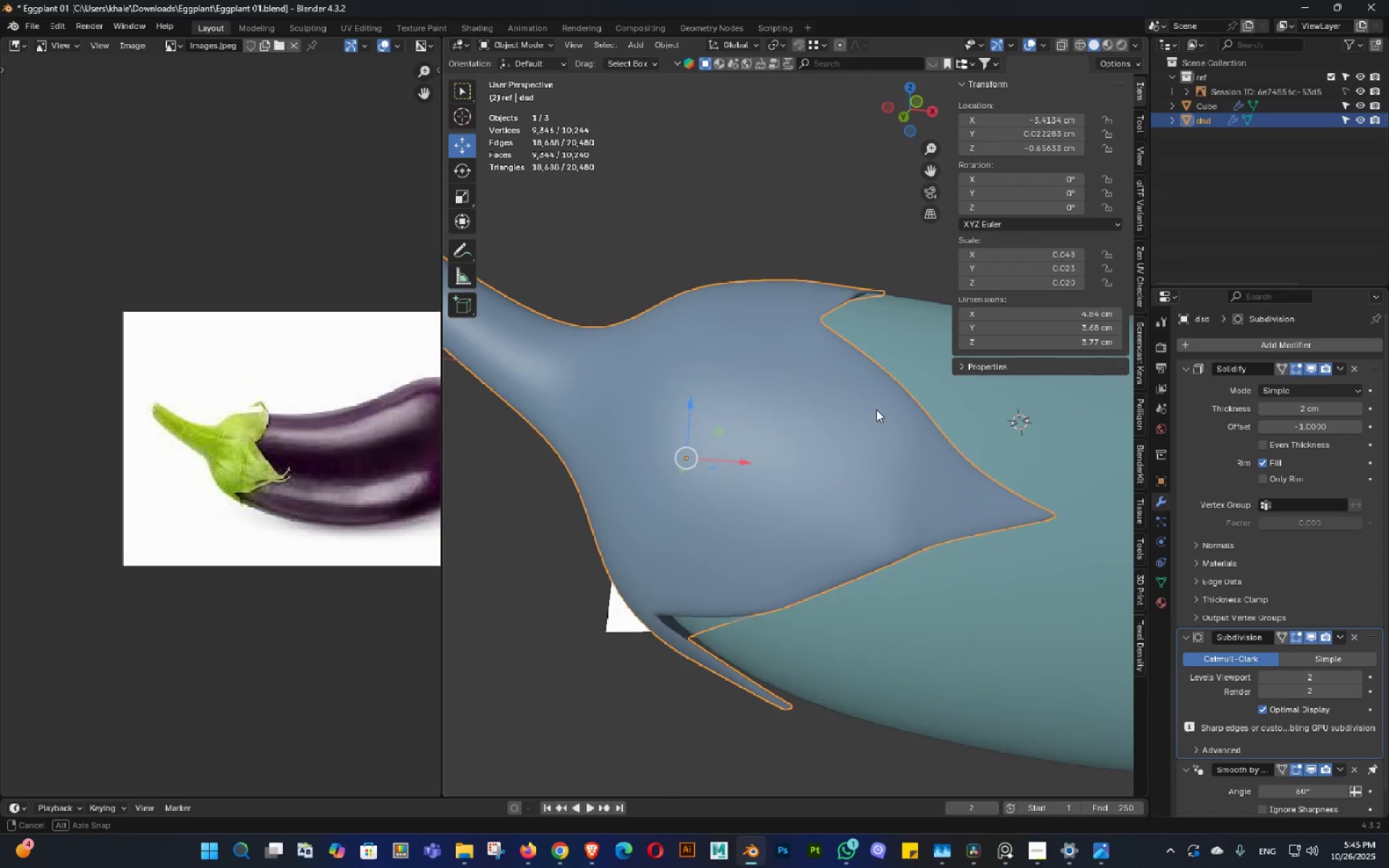 
double_click([876, 414])
 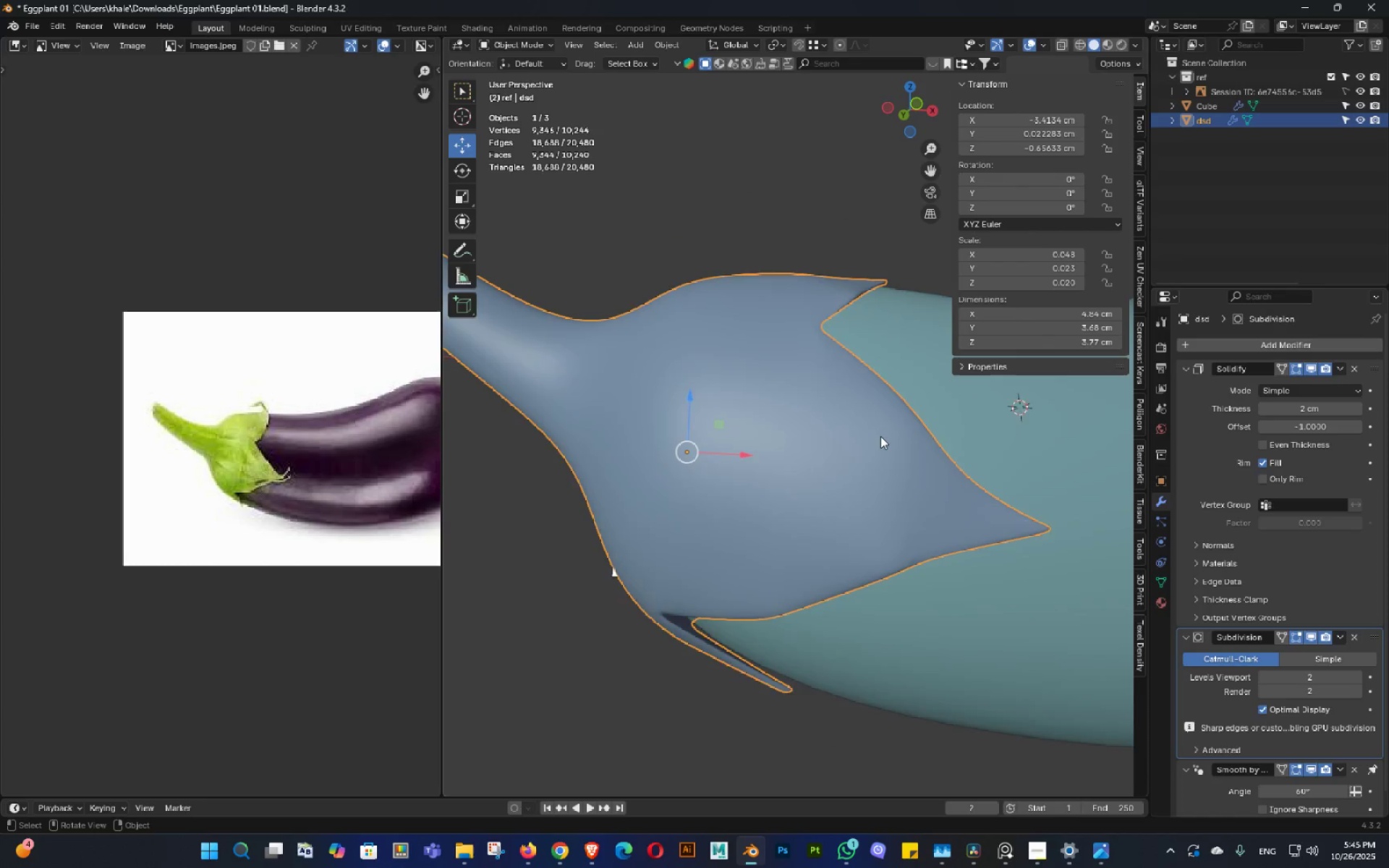 
scroll: coordinate [880, 436], scroll_direction: down, amount: 1.0
 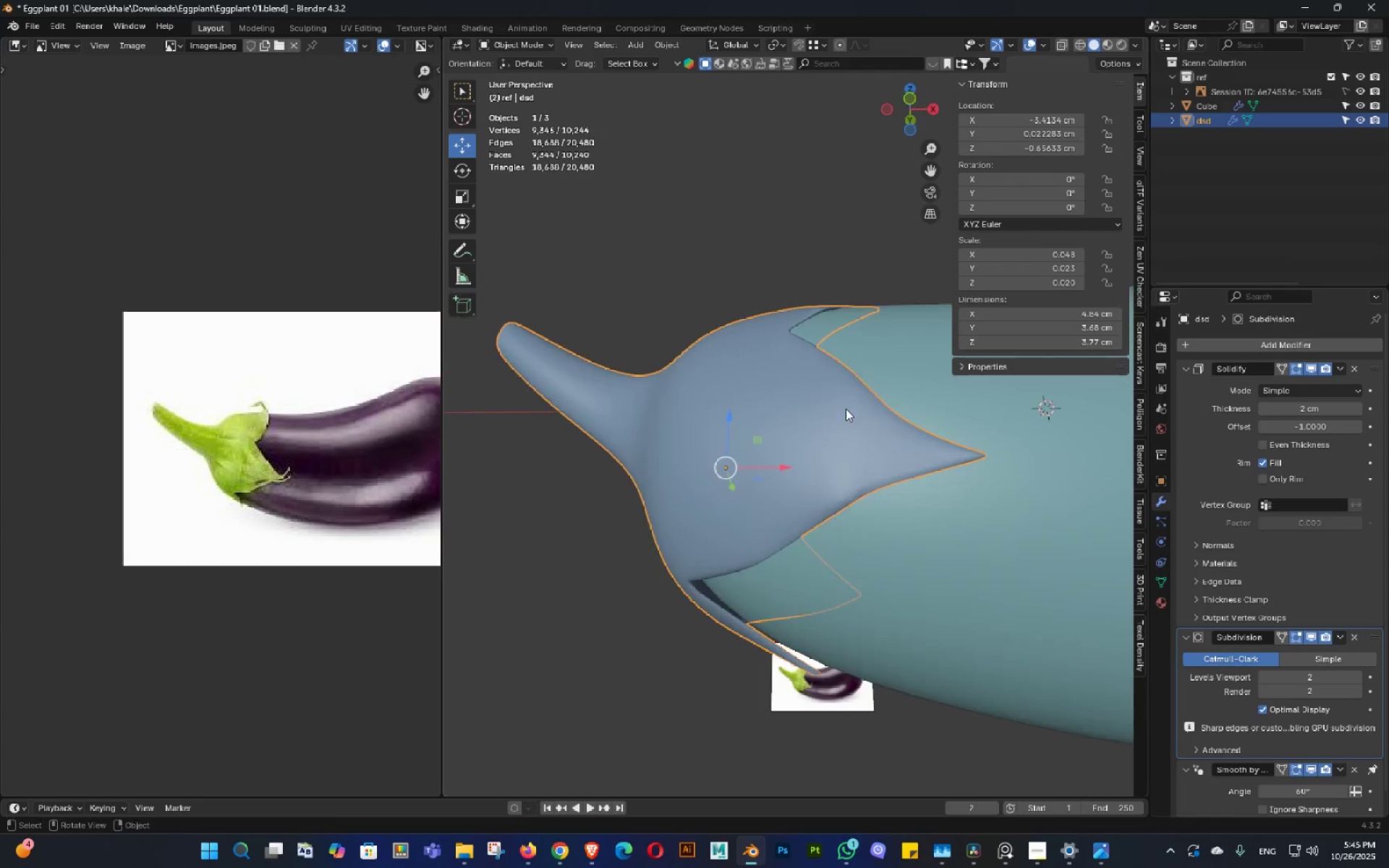 
hold_key(key=Tab, duration=12.37)
 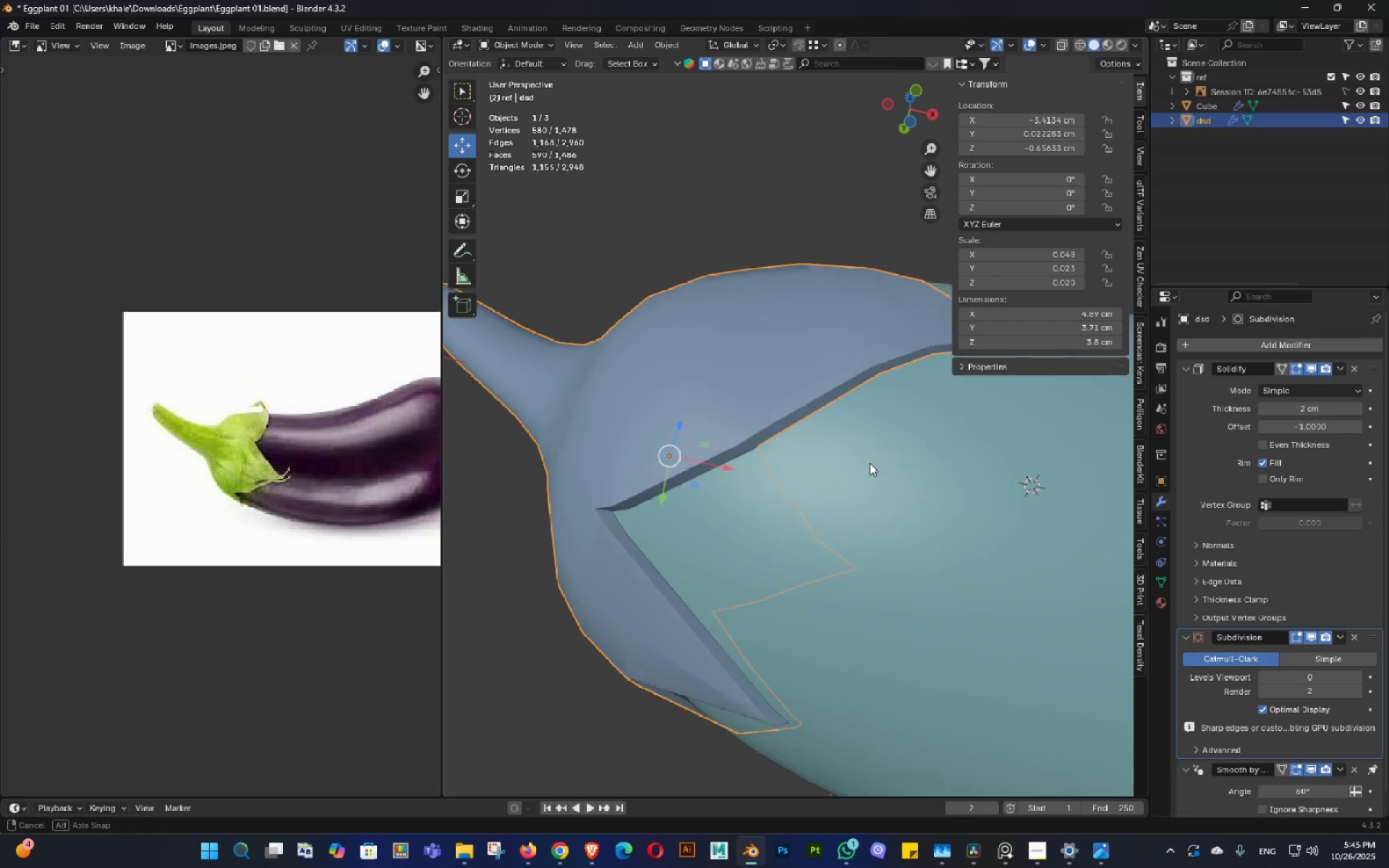 
double_click([837, 428])
 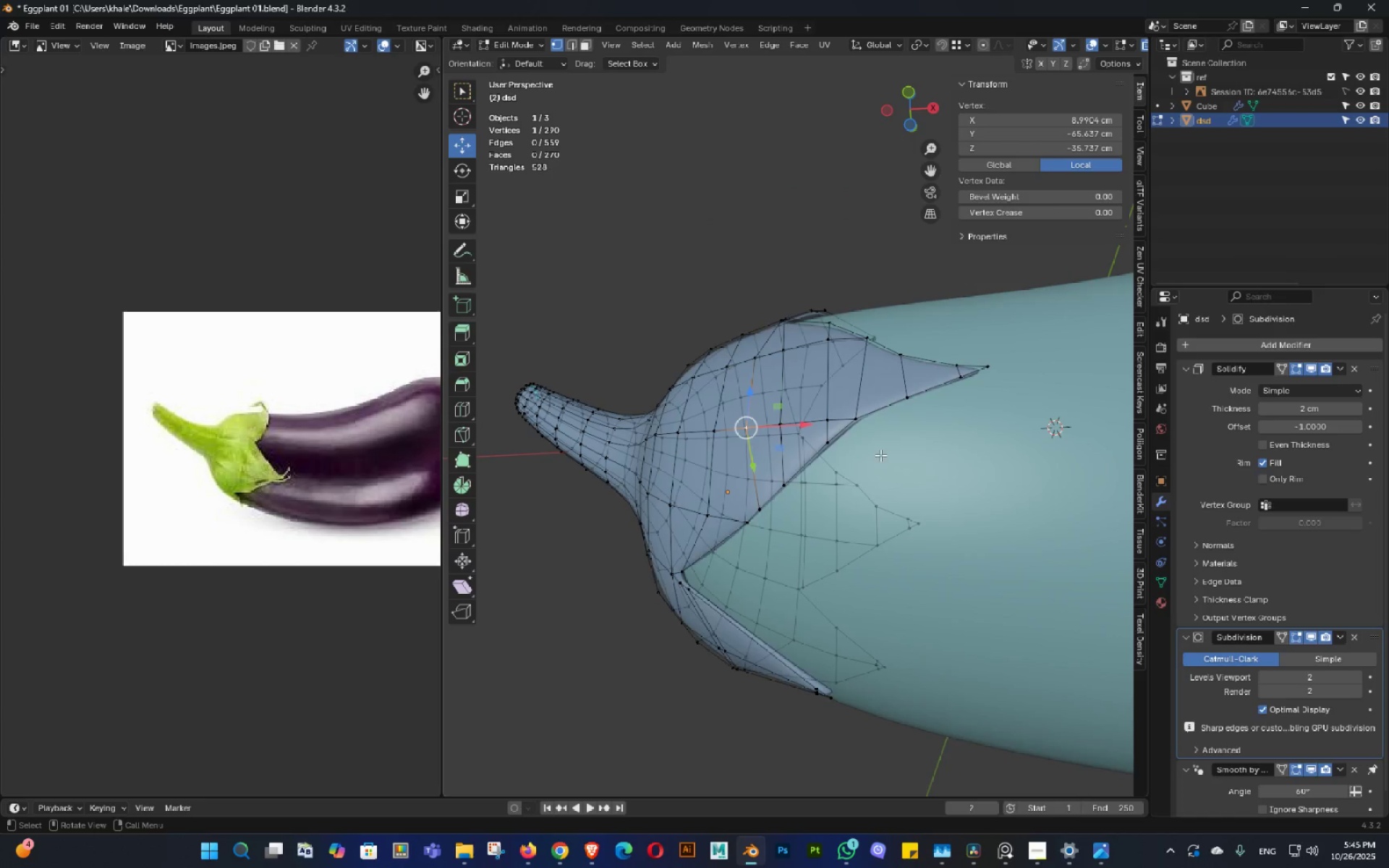 
key(1)
 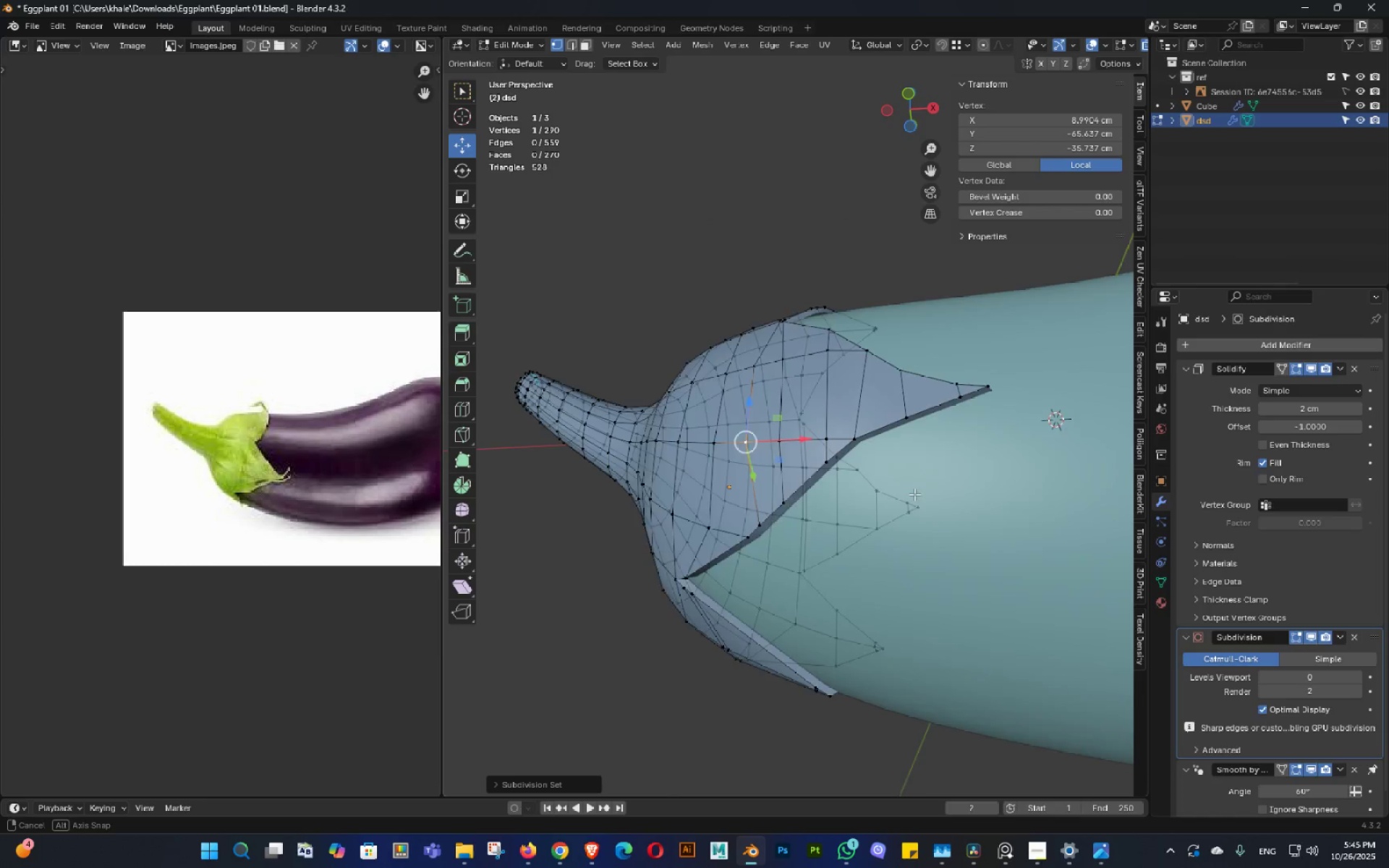 
key(Shift+ShiftLeft)
 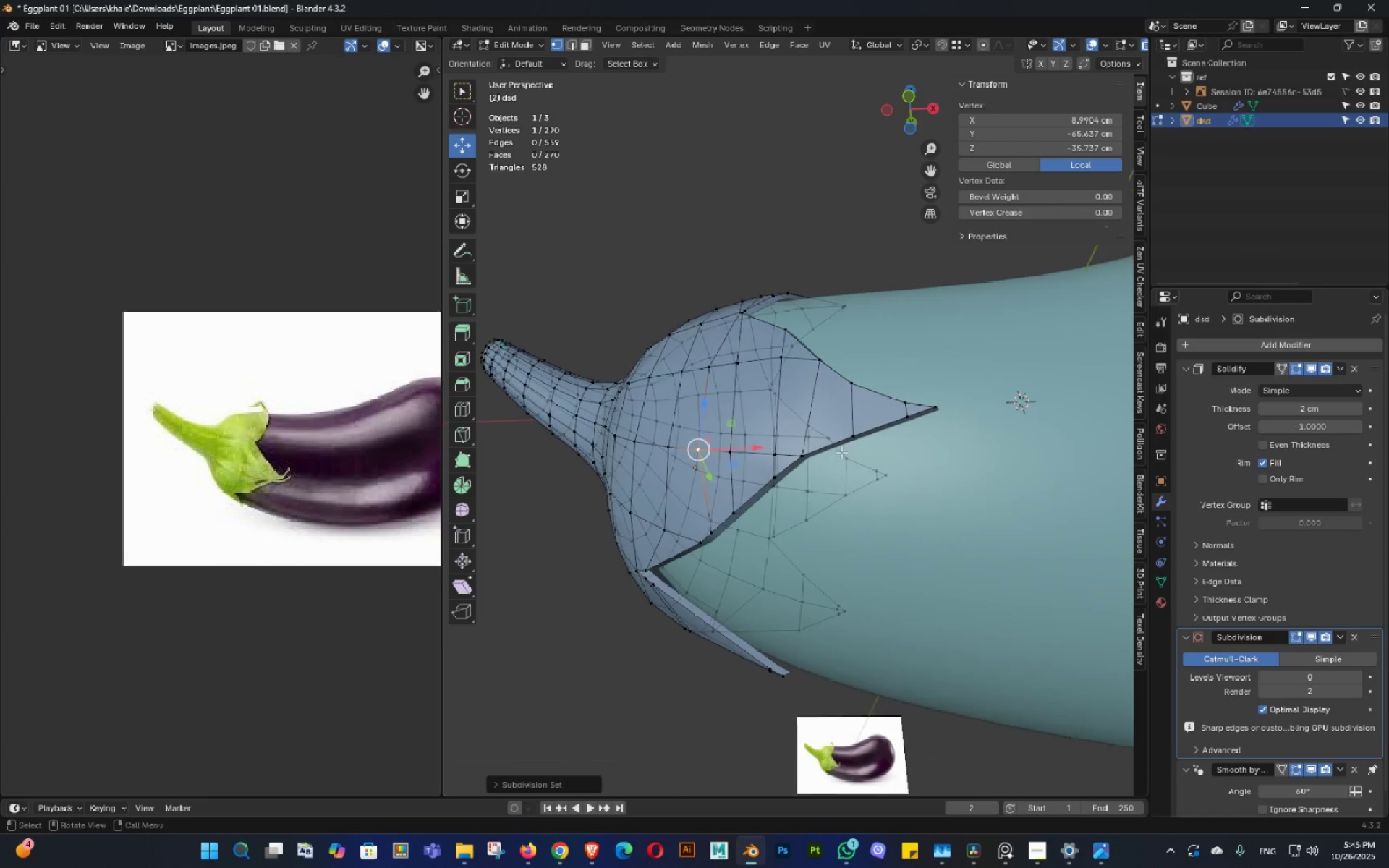 
scroll: coordinate [835, 448], scroll_direction: up, amount: 2.0
 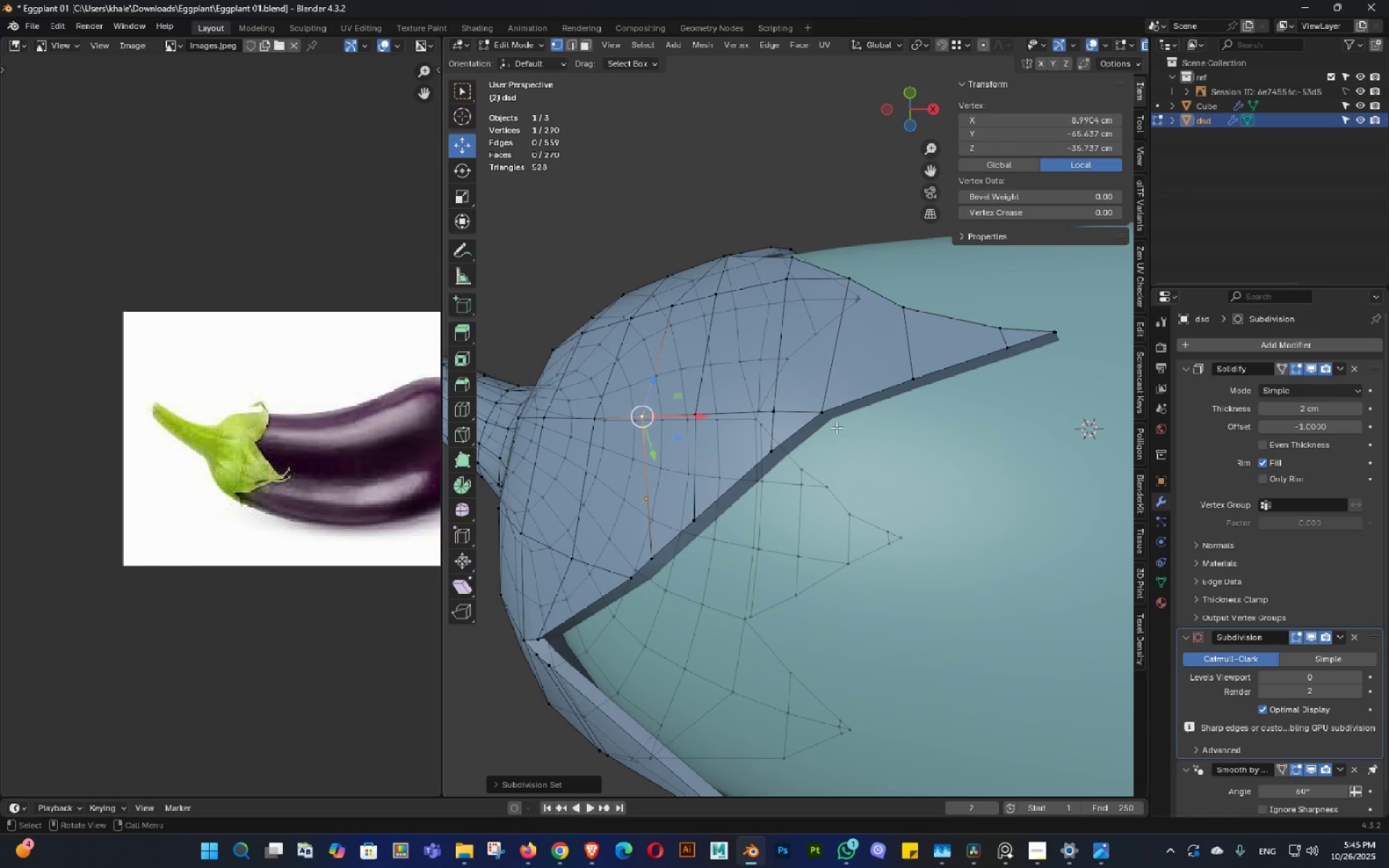 
left_click([830, 416])
 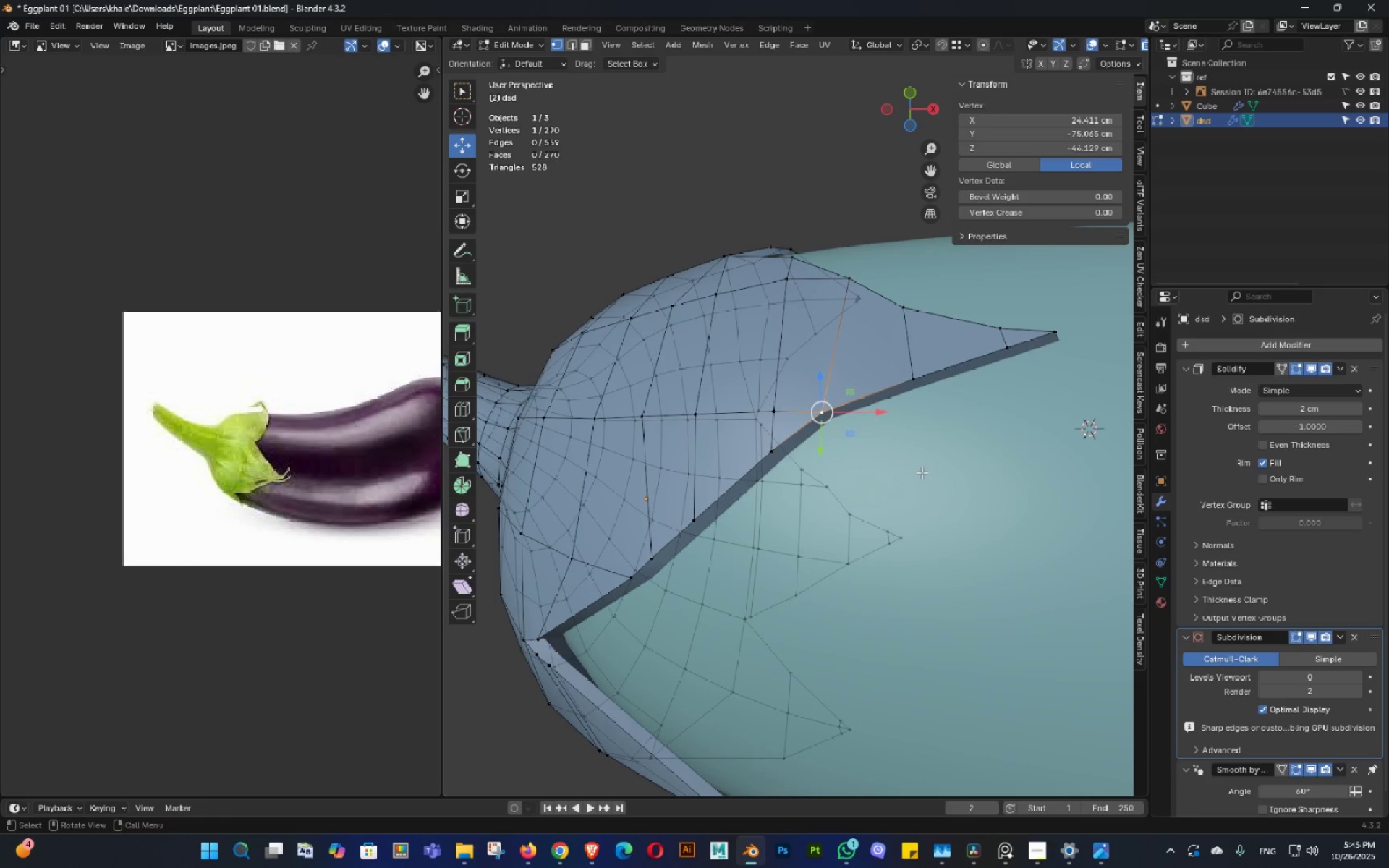 
type(gg)
 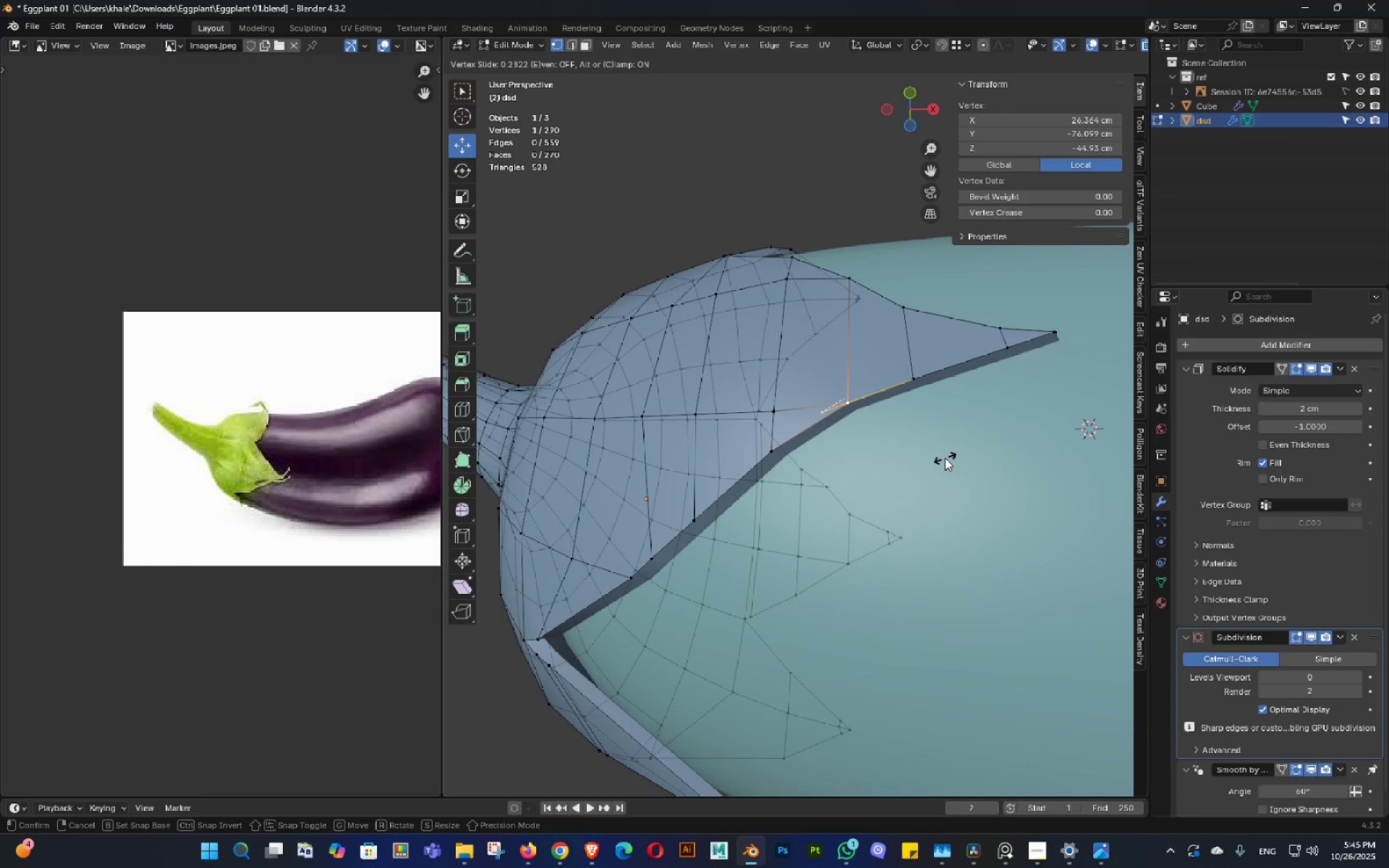 
left_click([945, 458])
 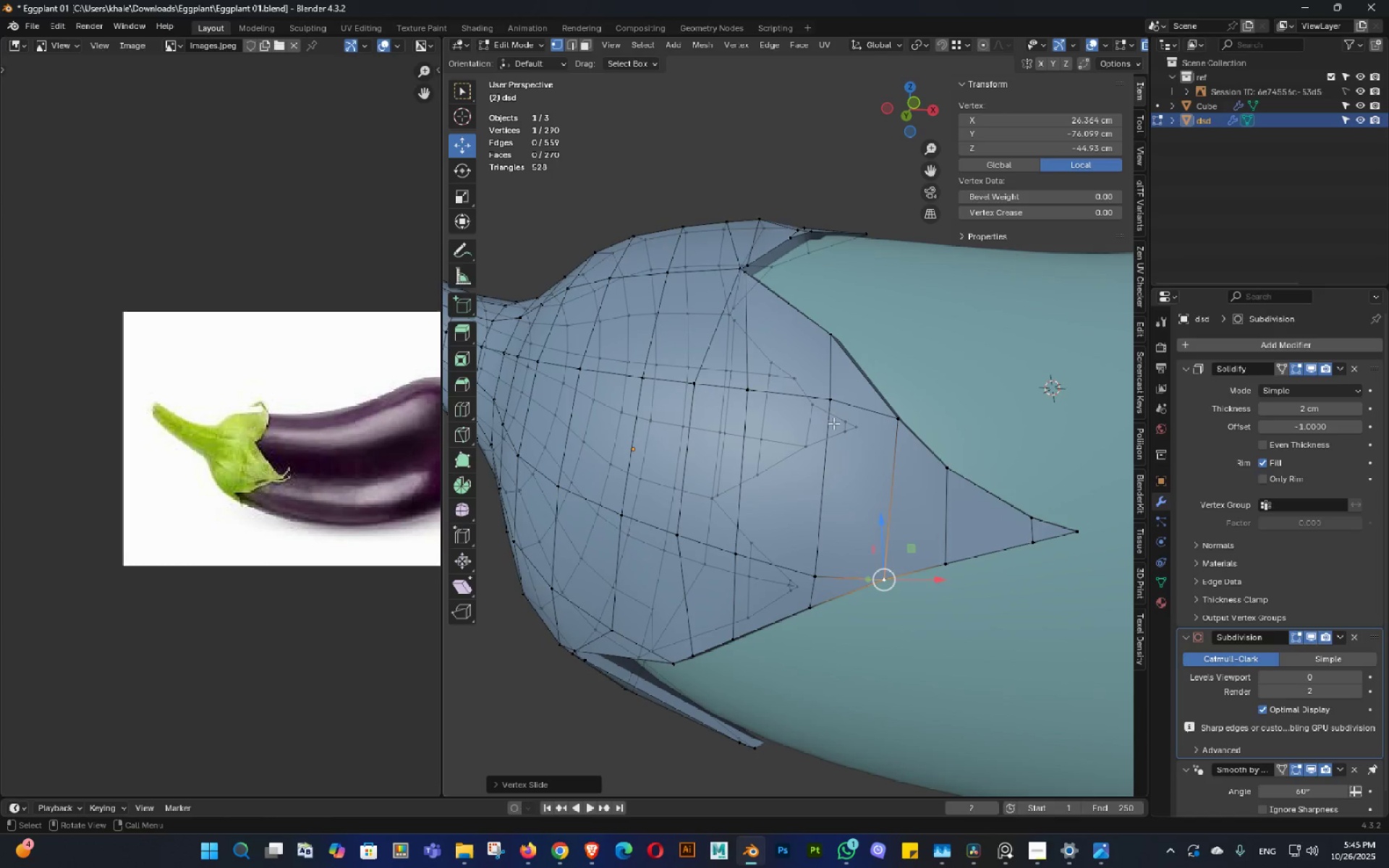 
double_click([855, 390])
 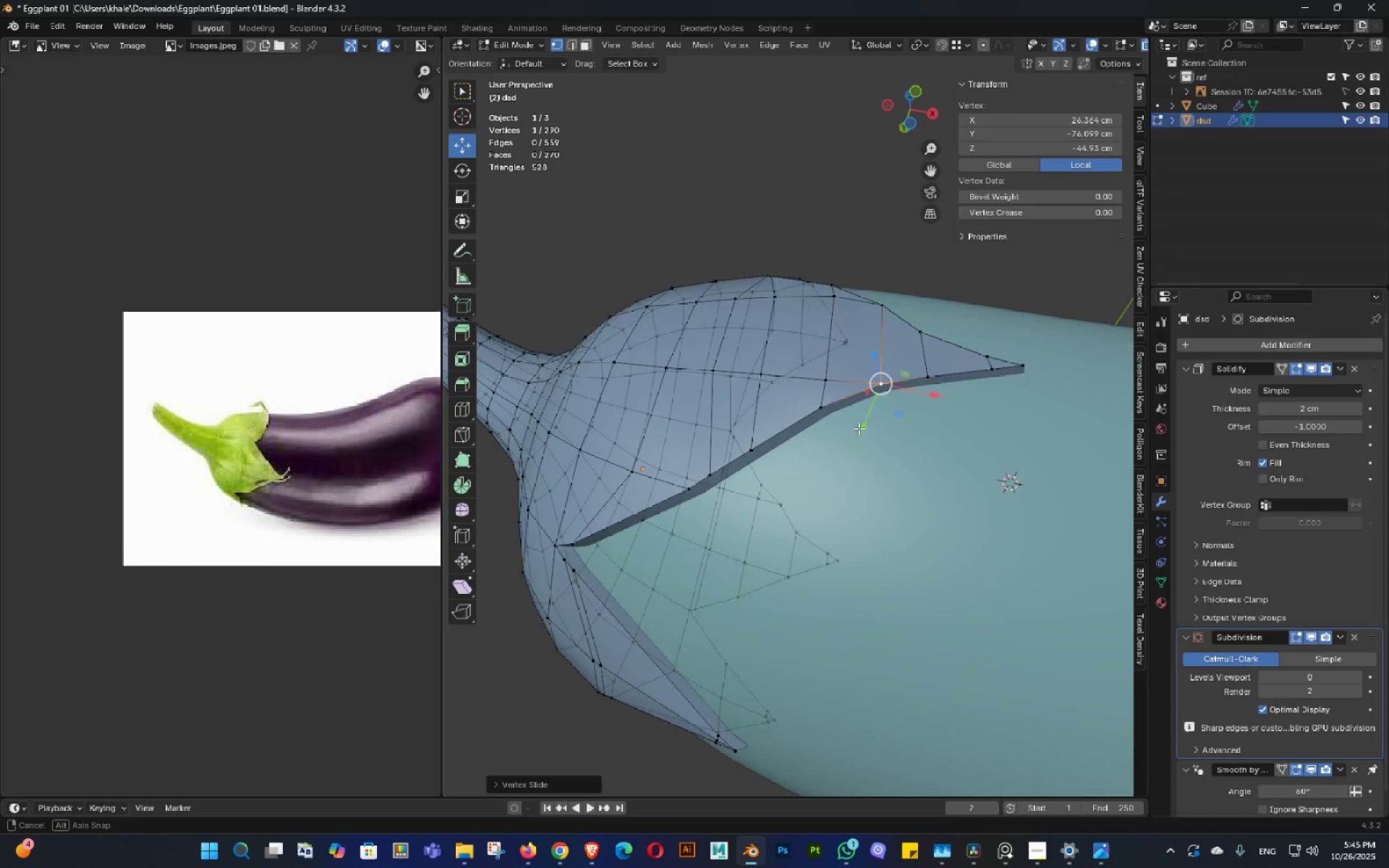 
triple_click([858, 425])
 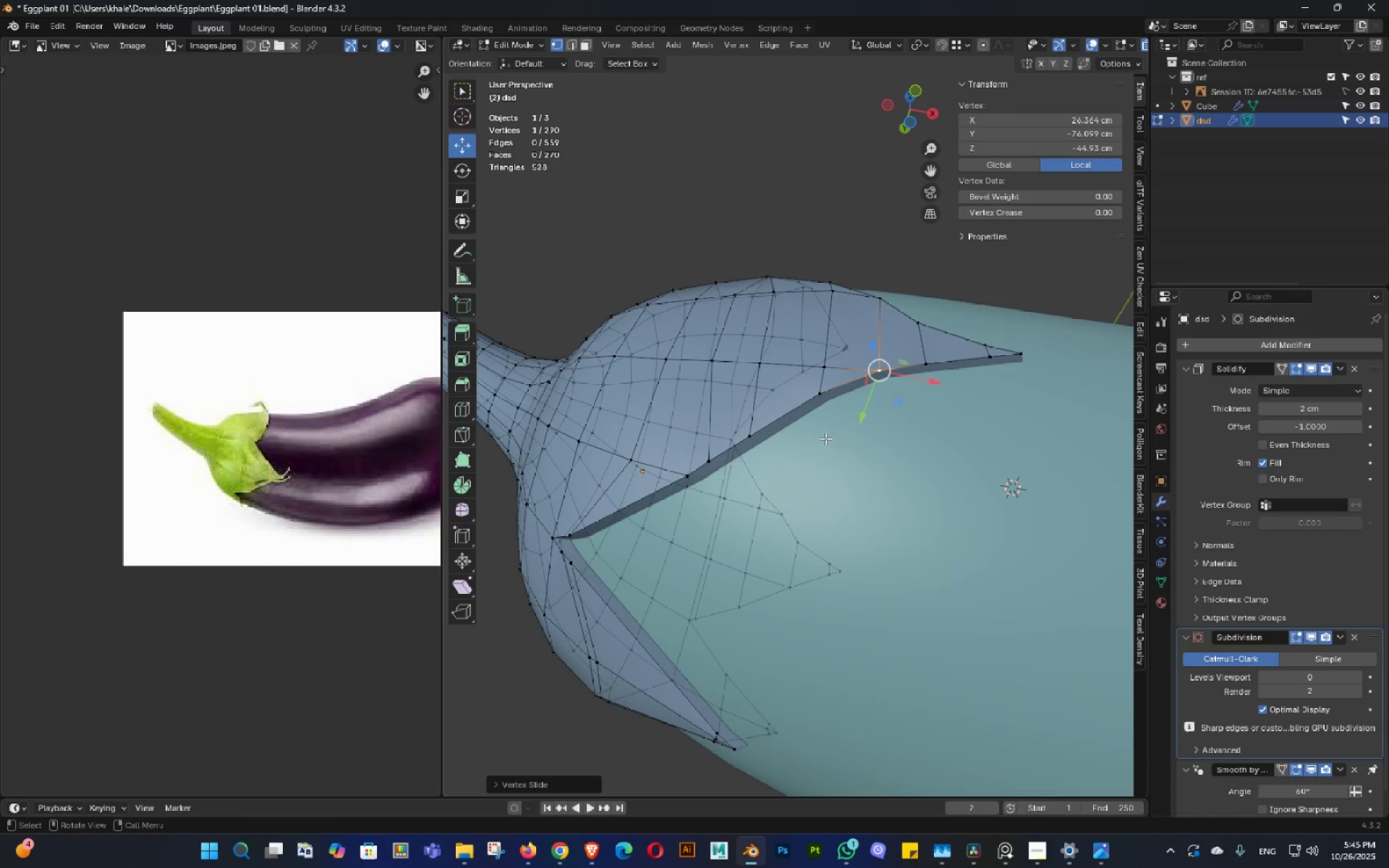 
key(Shift+ShiftLeft)
 